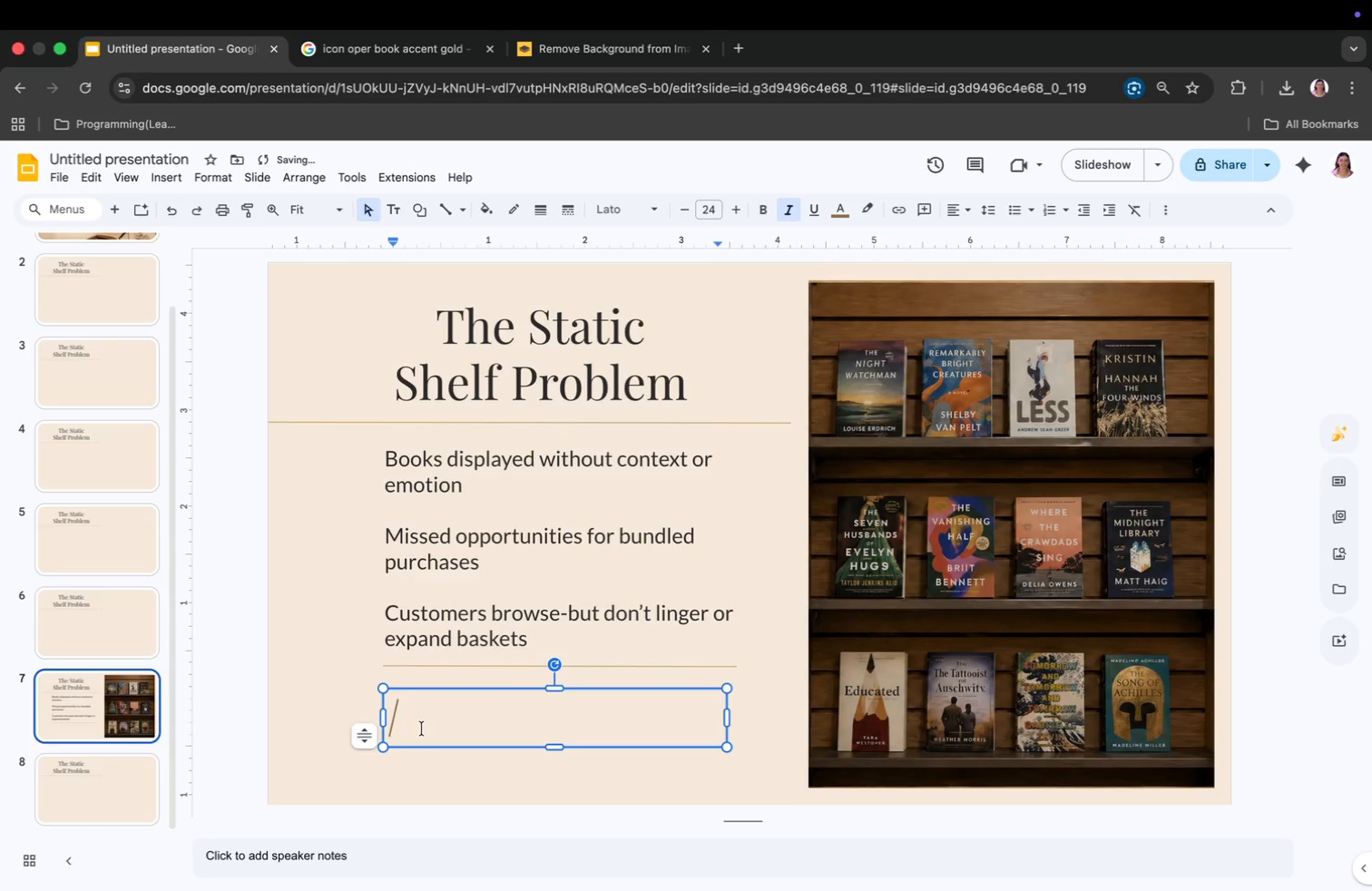 
type(a)
key(Backspace)
type(A book alone informs.)
 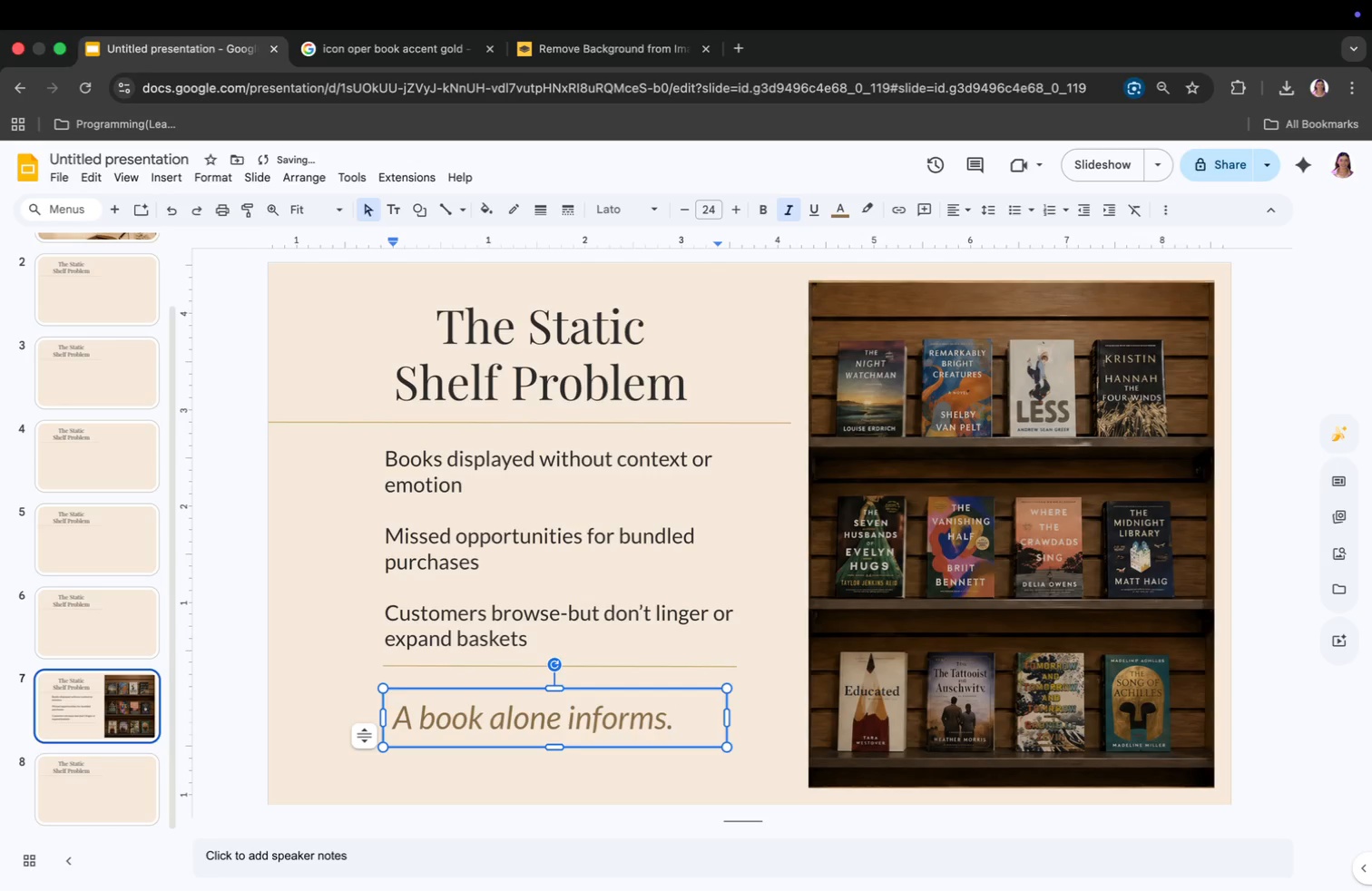 
key(Enter)
 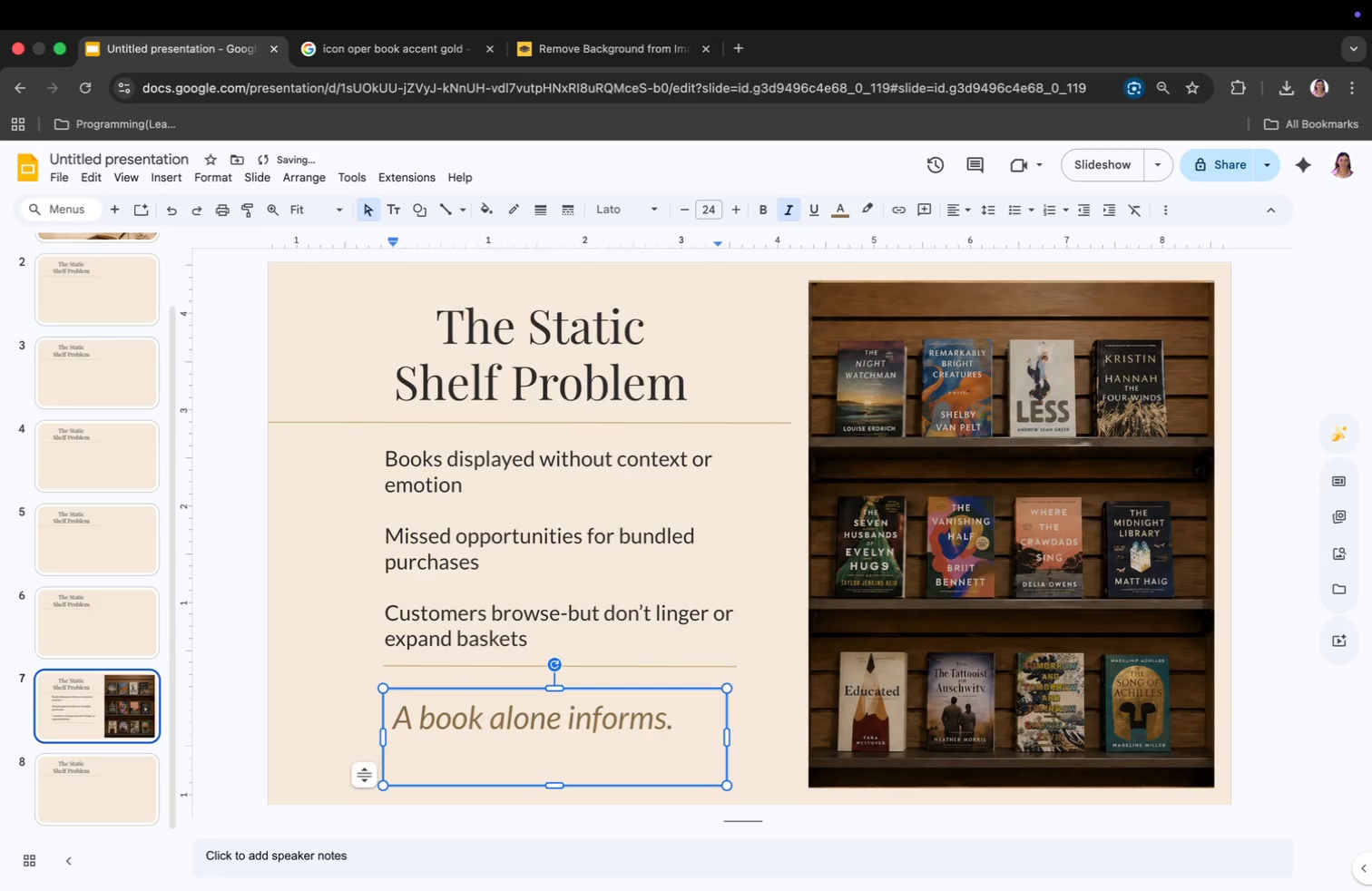 
key(Meta+CommandLeft)
 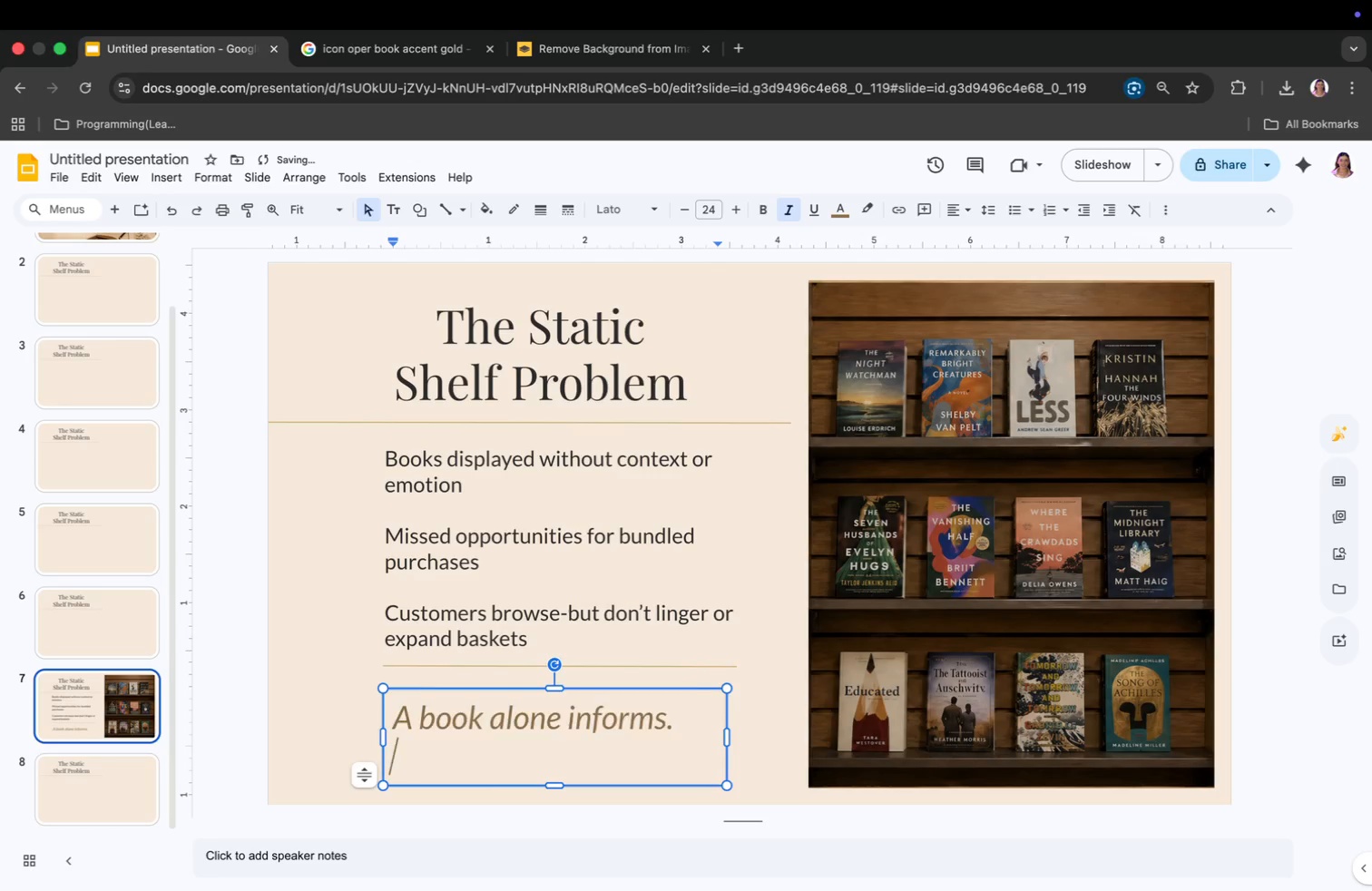 
key(Meta+A)
 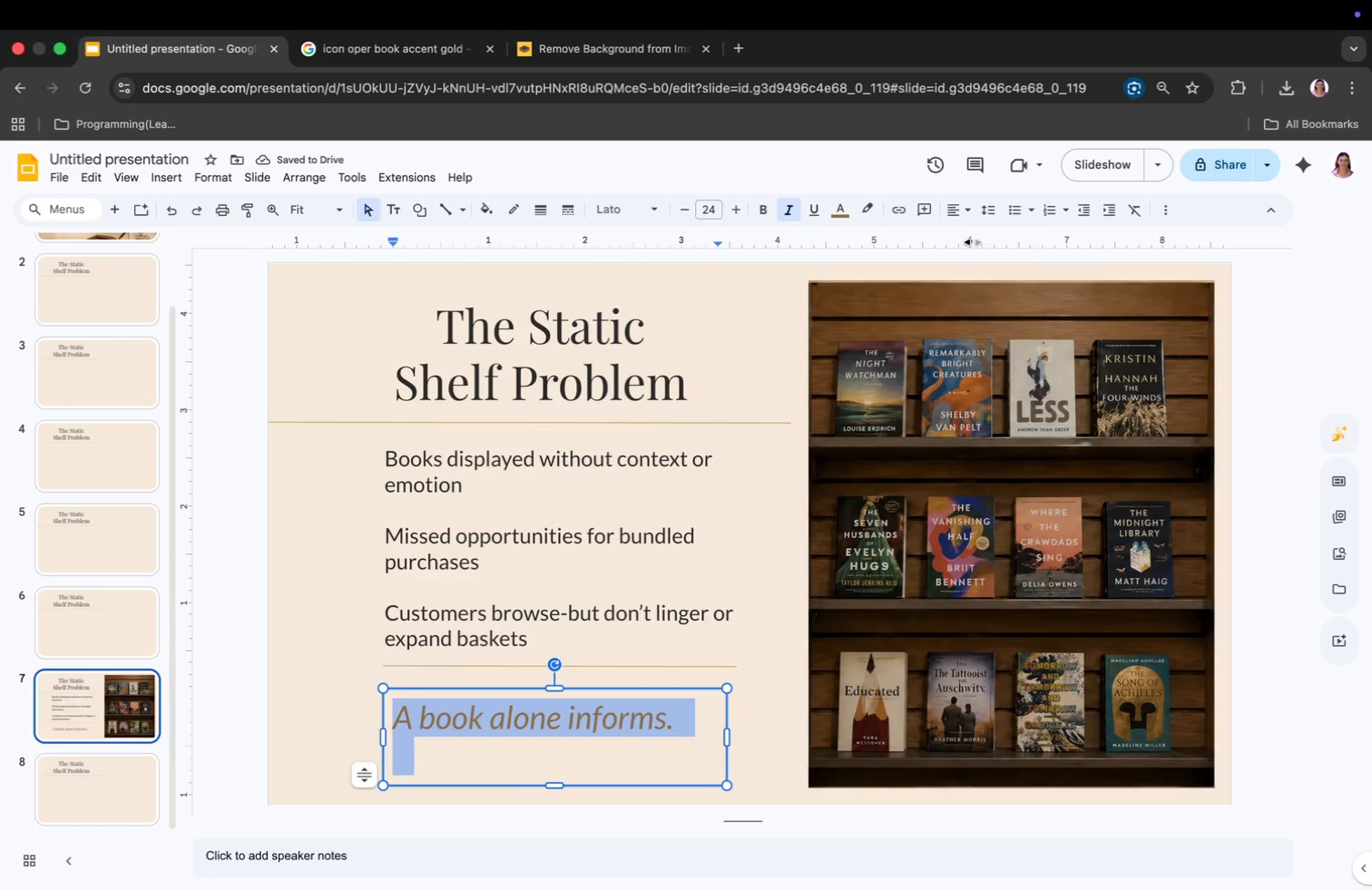 
left_click([961, 207])
 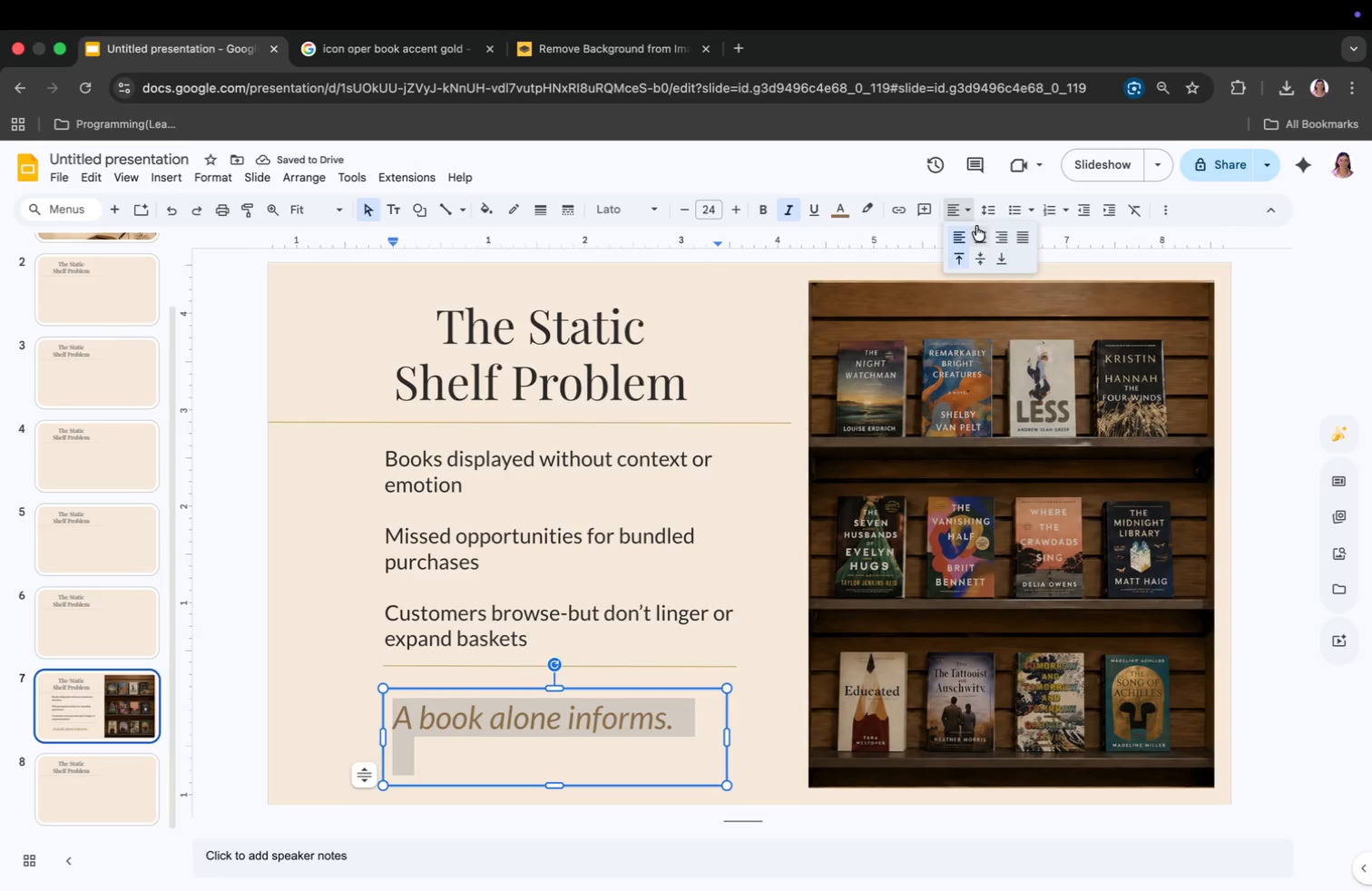 
left_click([975, 227])
 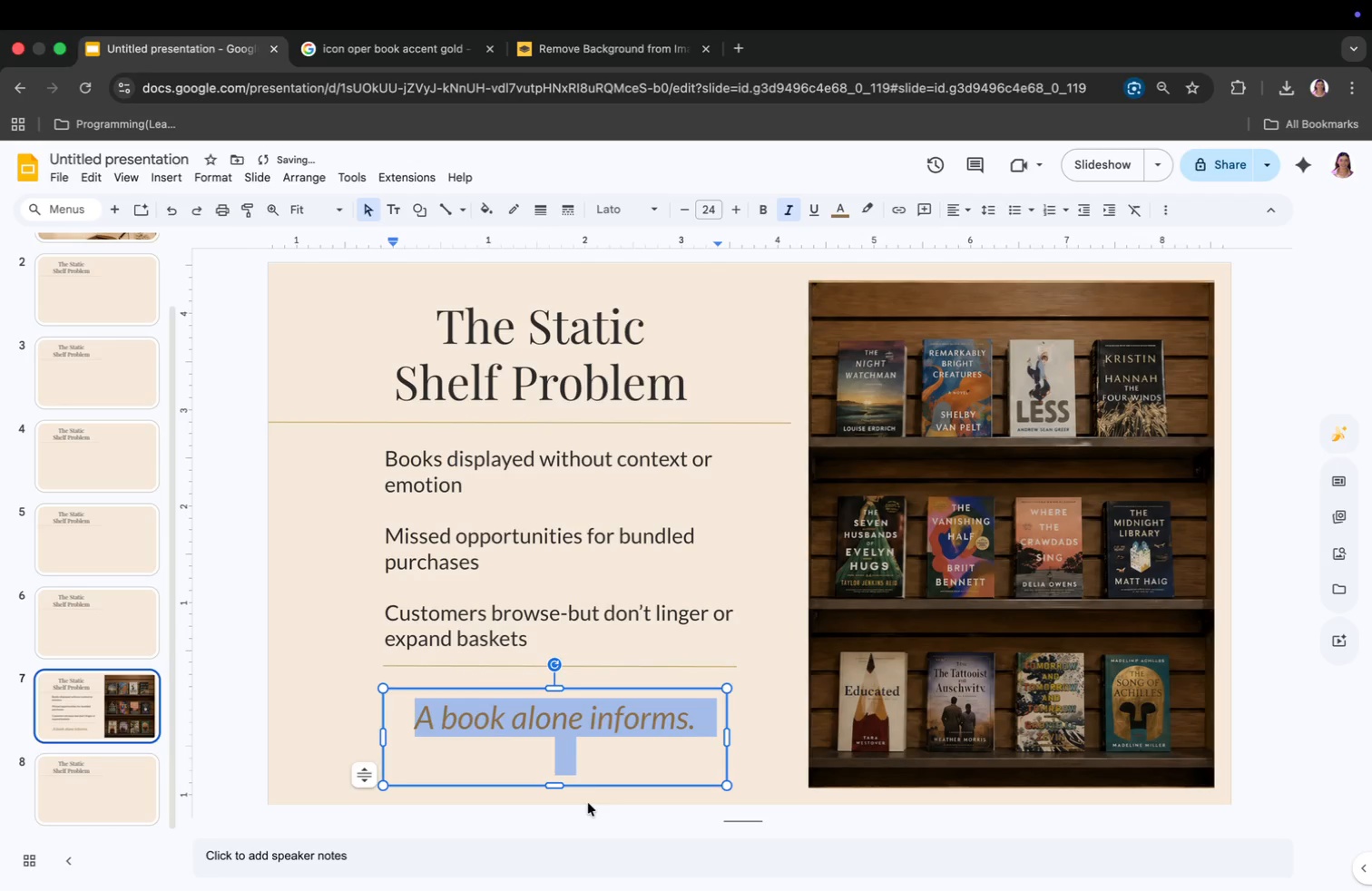 
left_click([576, 744])
 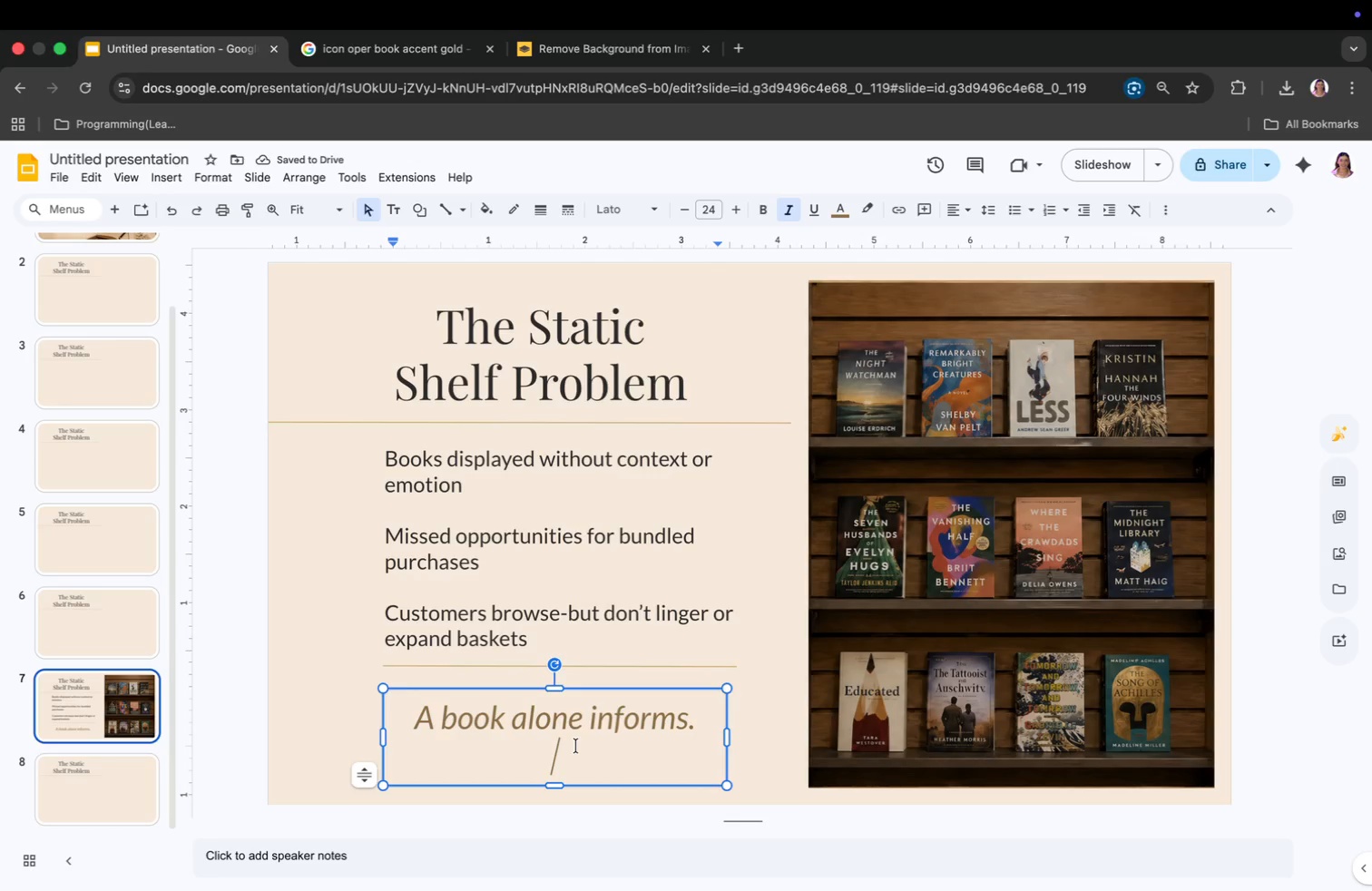 
type(a)
key(Backspace)
type(A story sells.)
 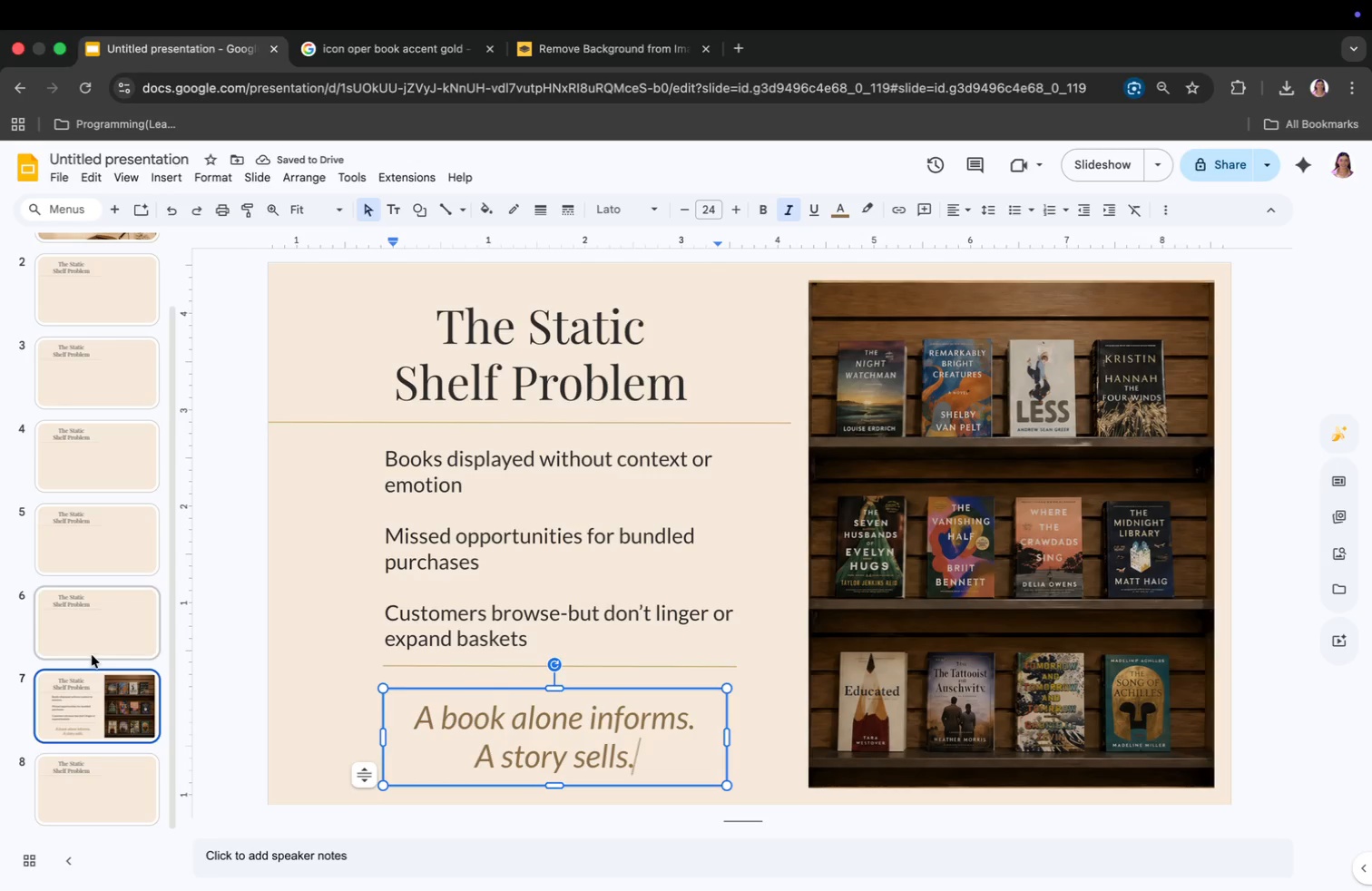 
right_click([92, 730])
 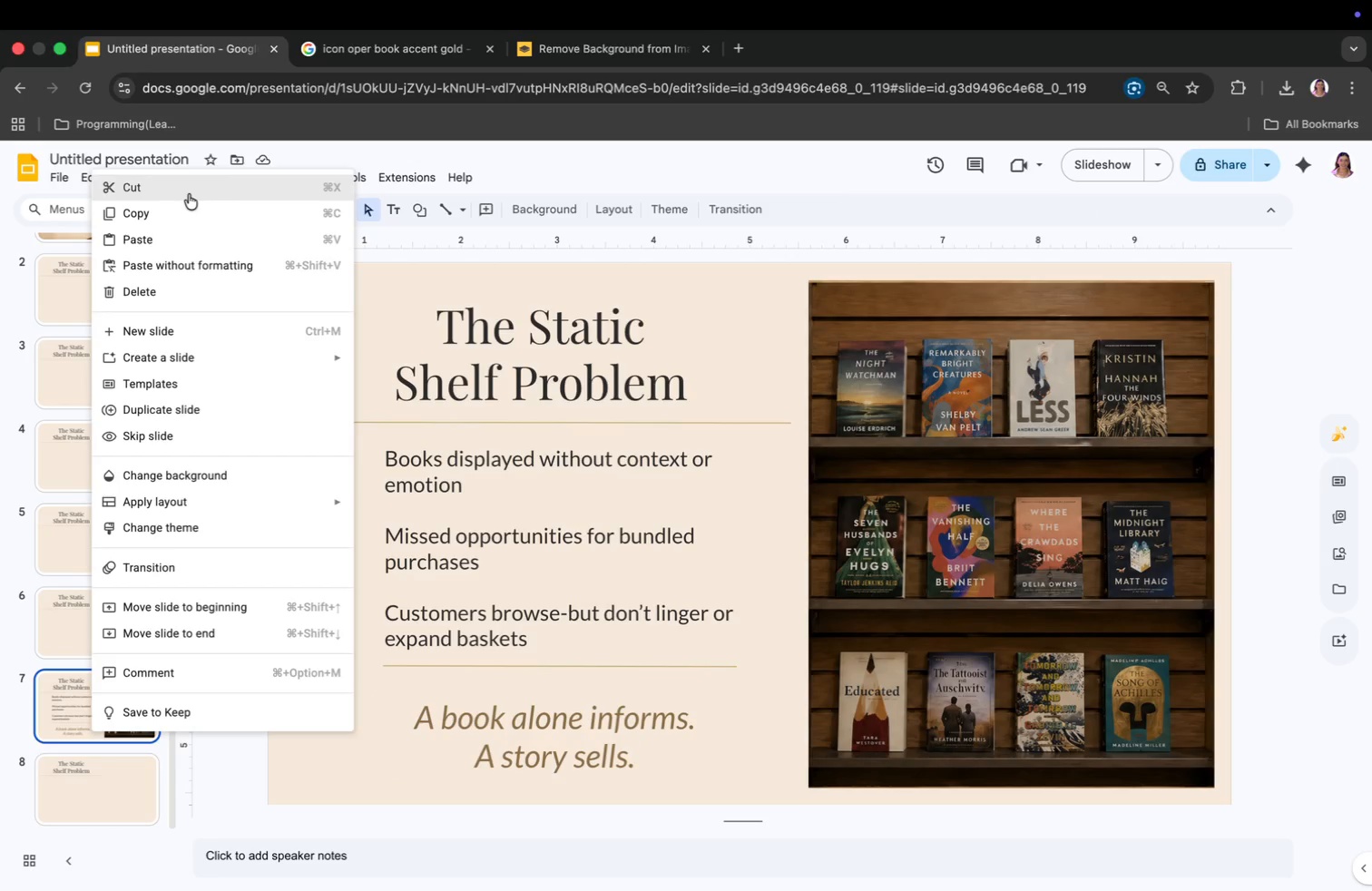 
left_click([189, 194])
 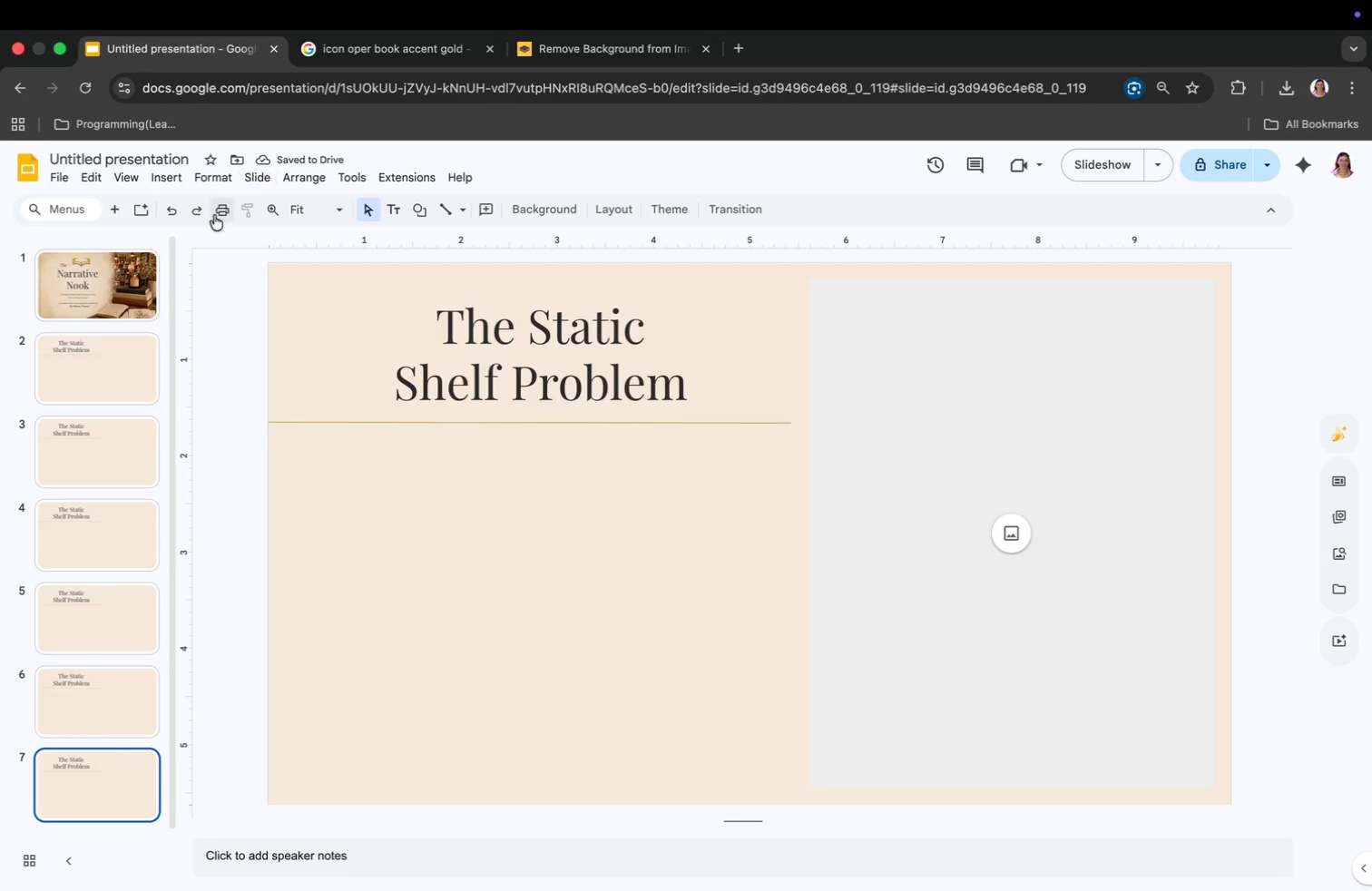 
left_click([127, 344])
 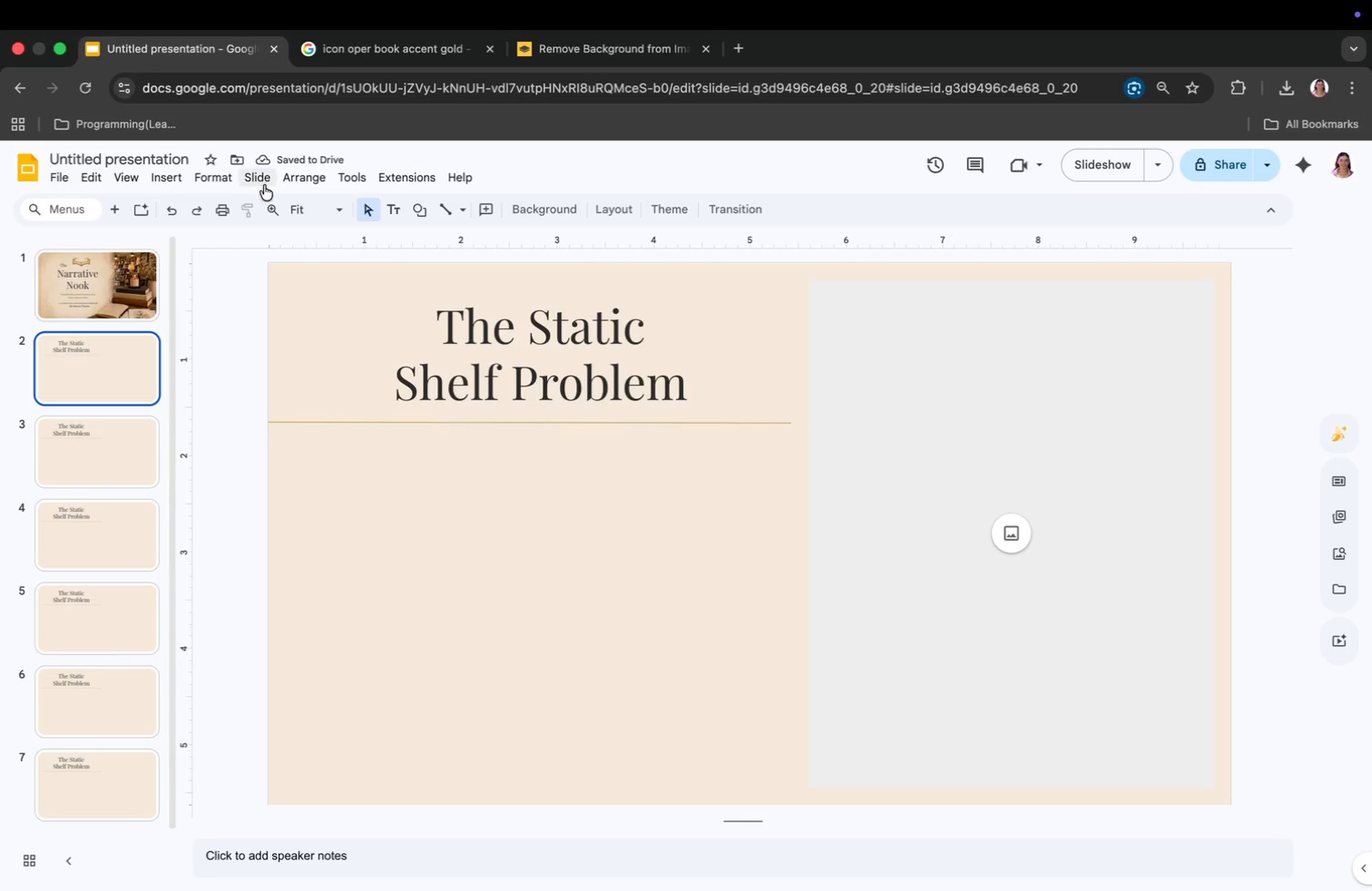 
left_click([263, 176])
 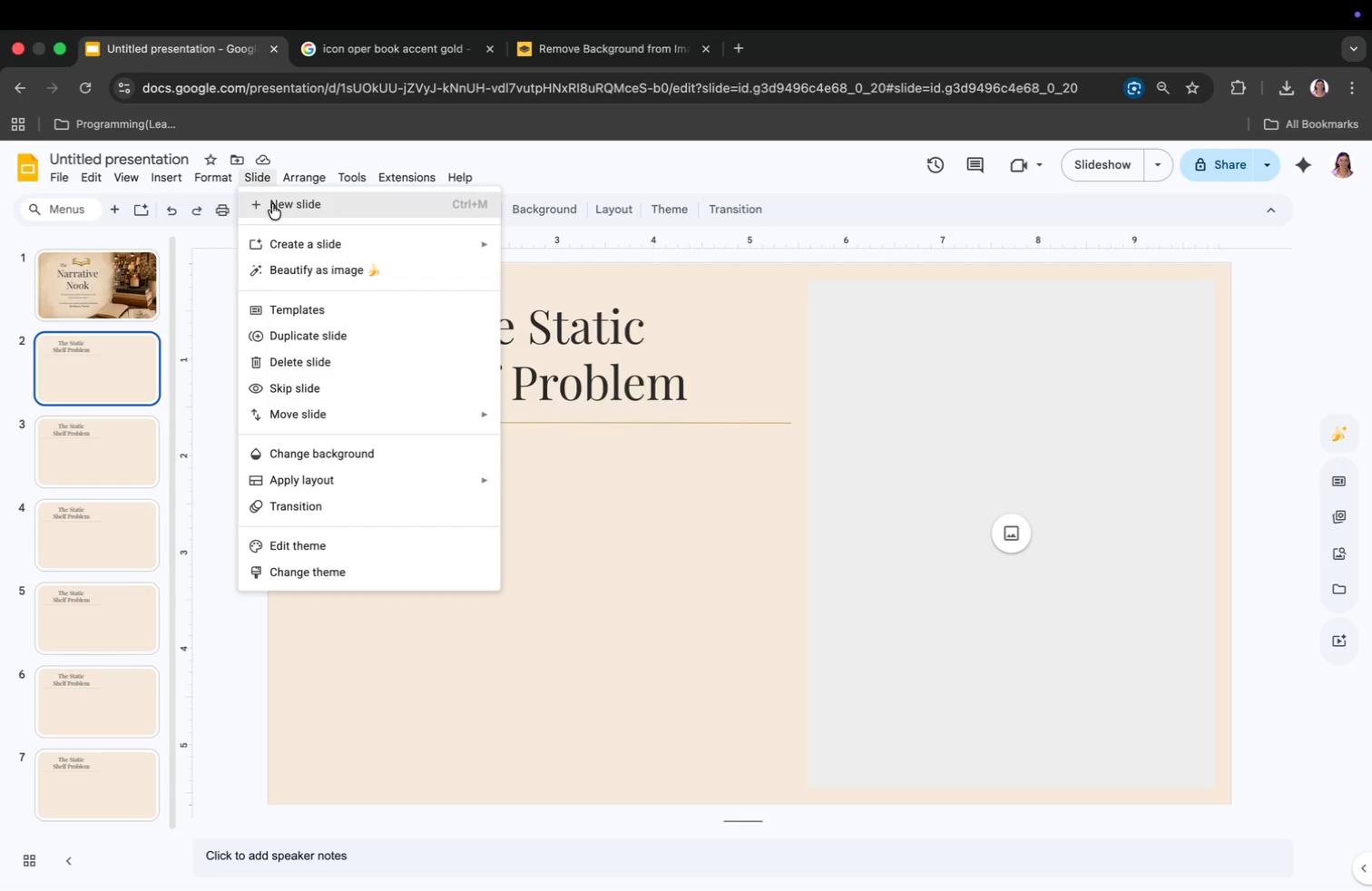 
left_click([272, 204])
 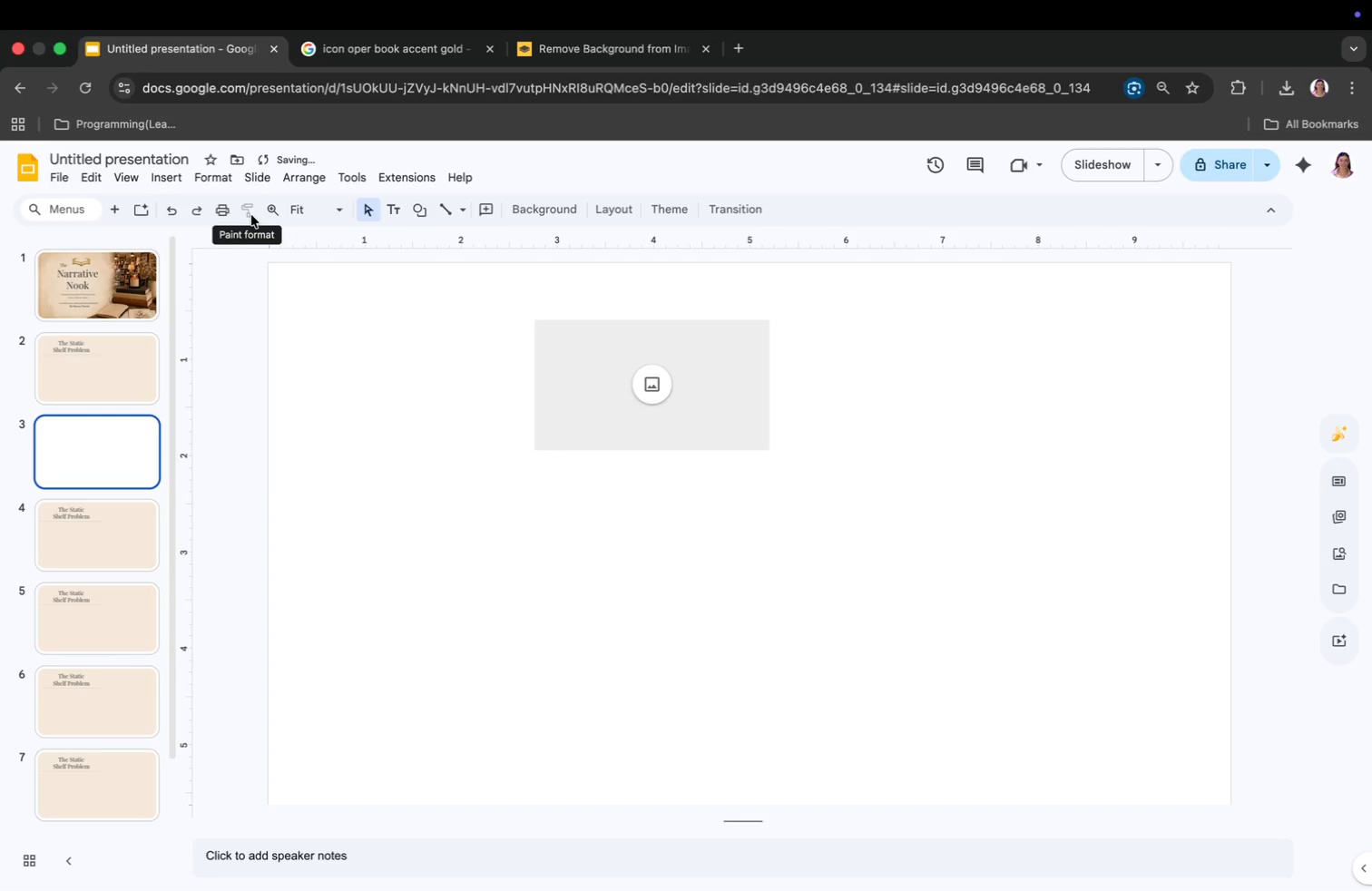 
key(Meta+CommandLeft)
 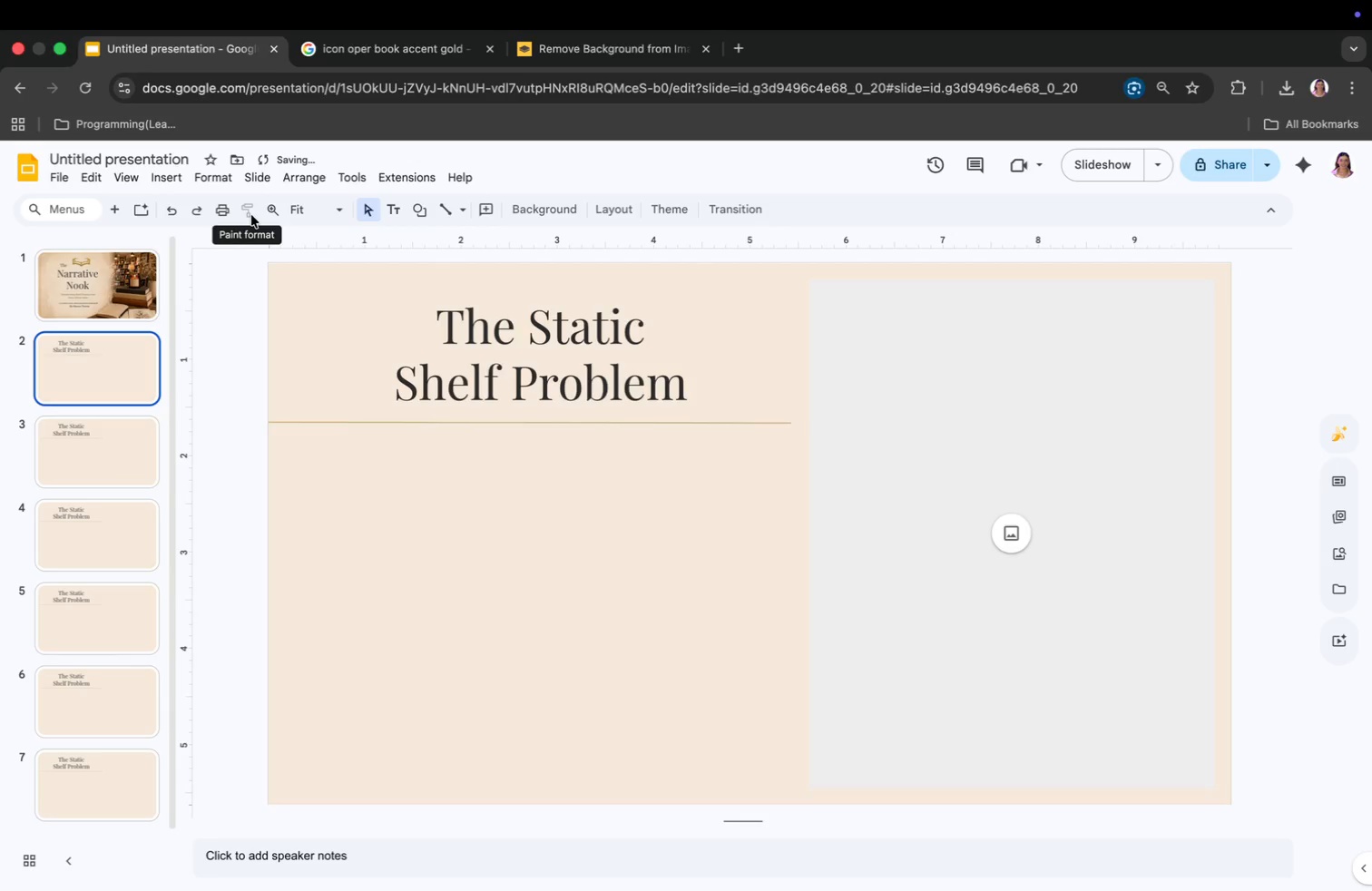 
key(Meta+Z)
 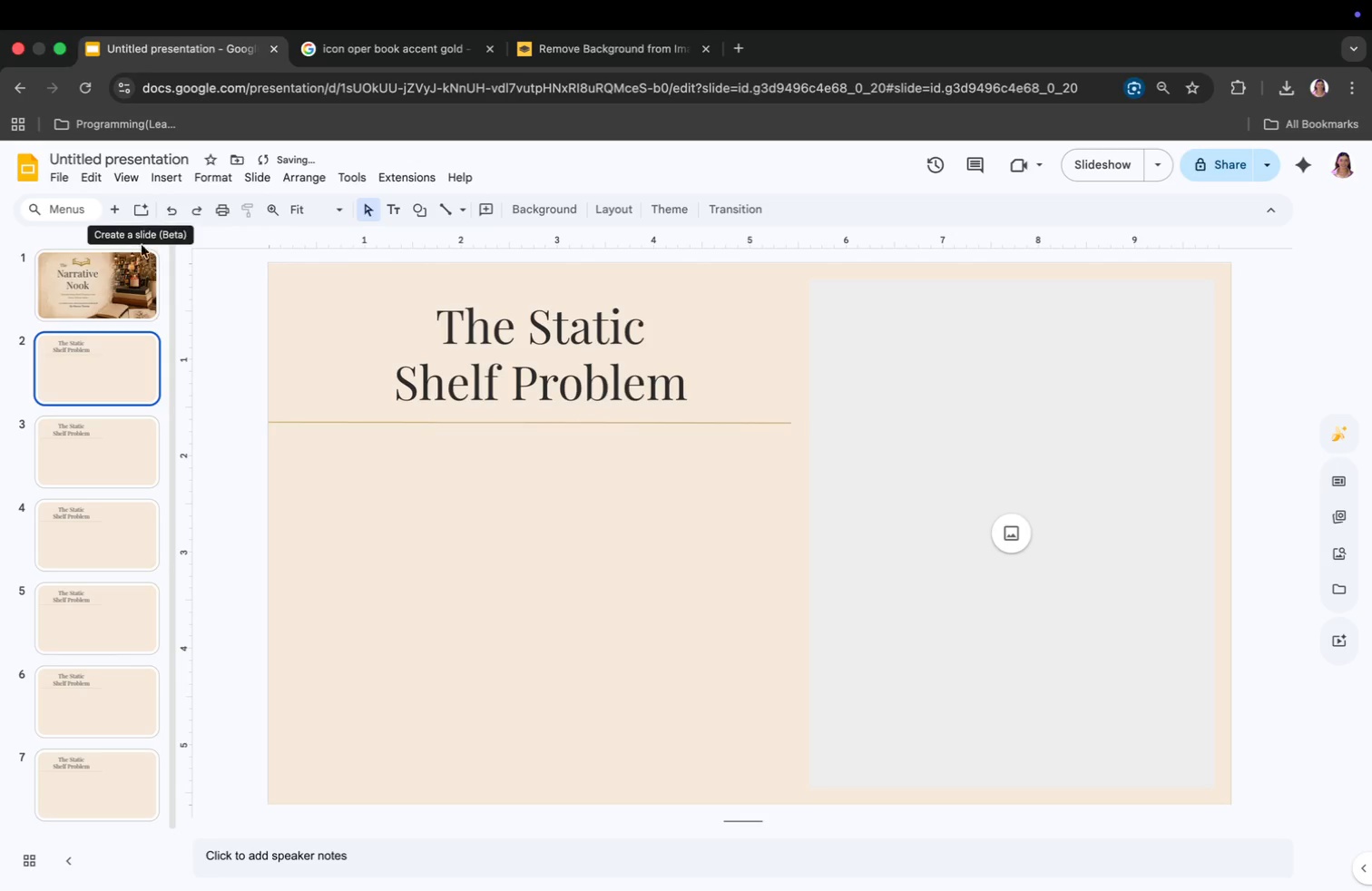 
left_click([135, 279])
 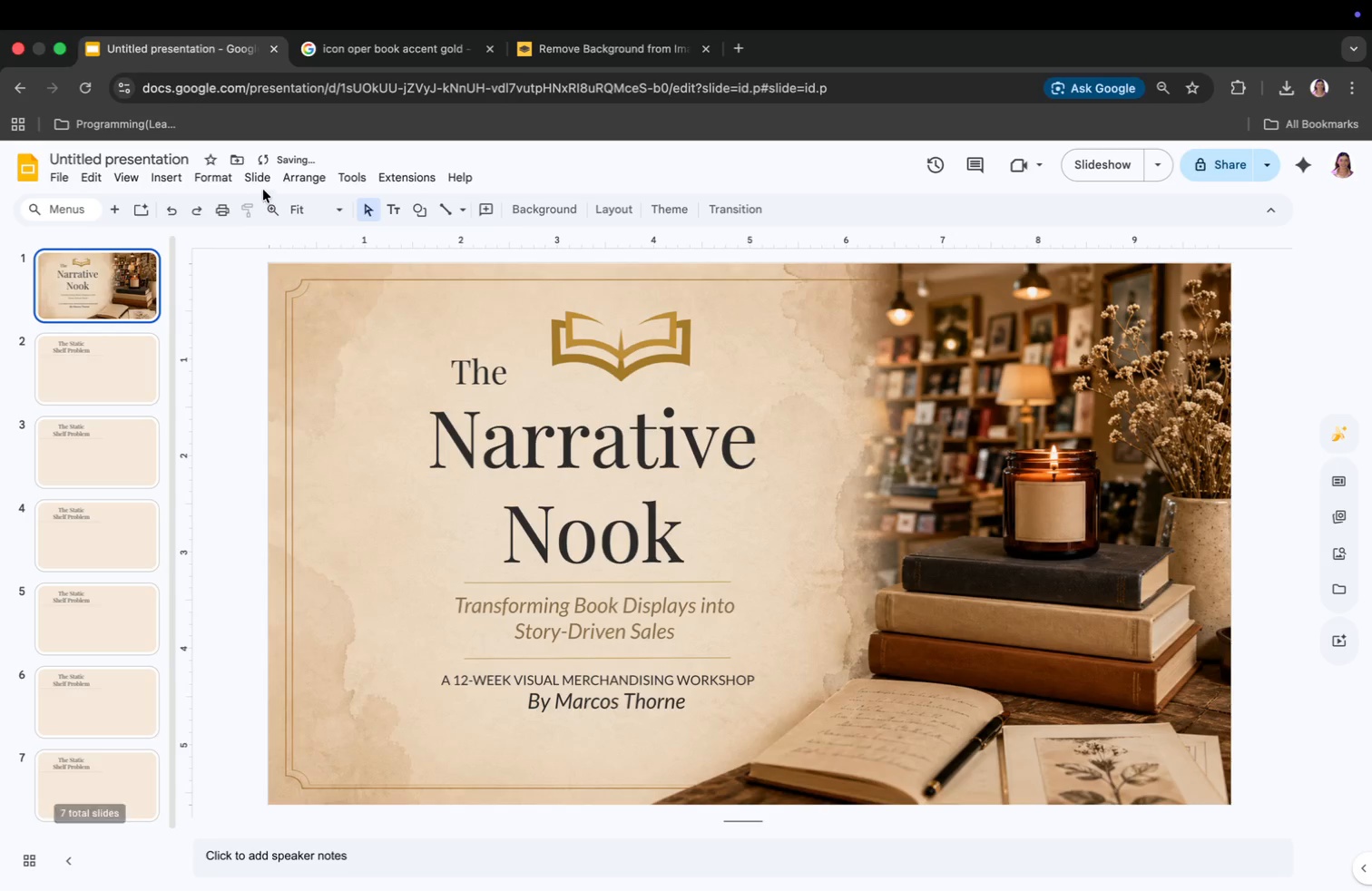 
left_click([260, 181])
 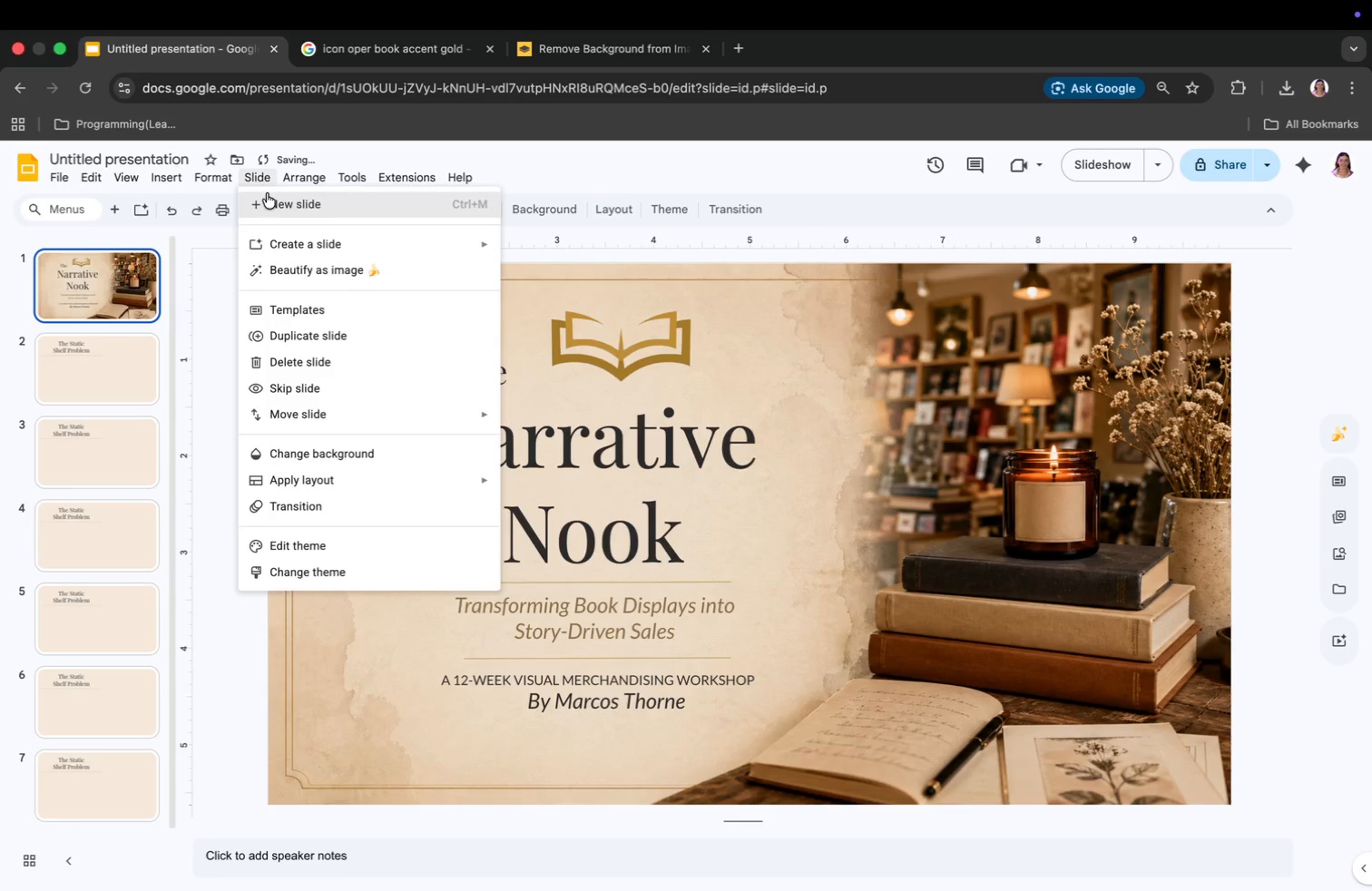 
left_click([269, 199])
 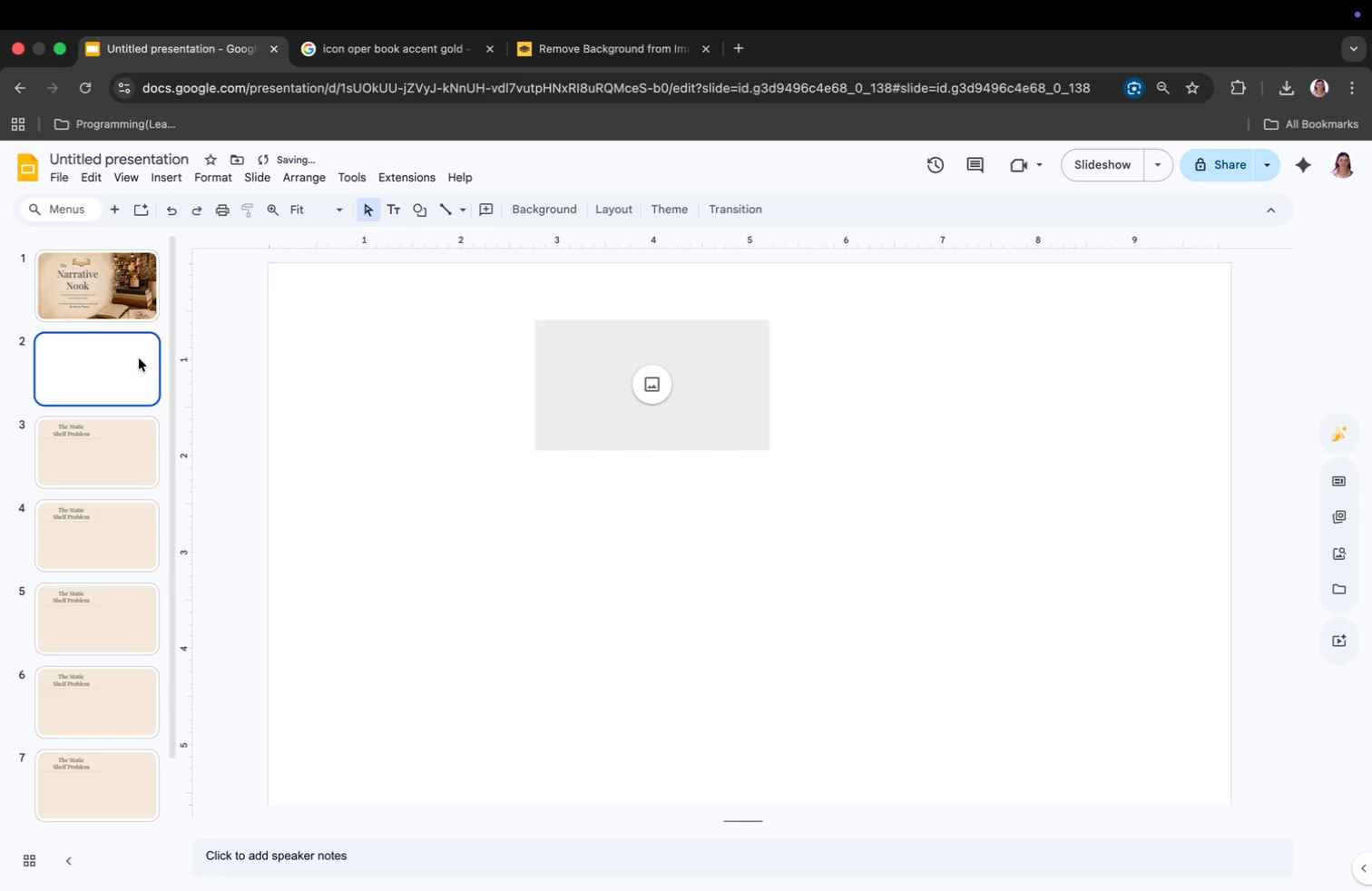 
right_click([132, 358])
 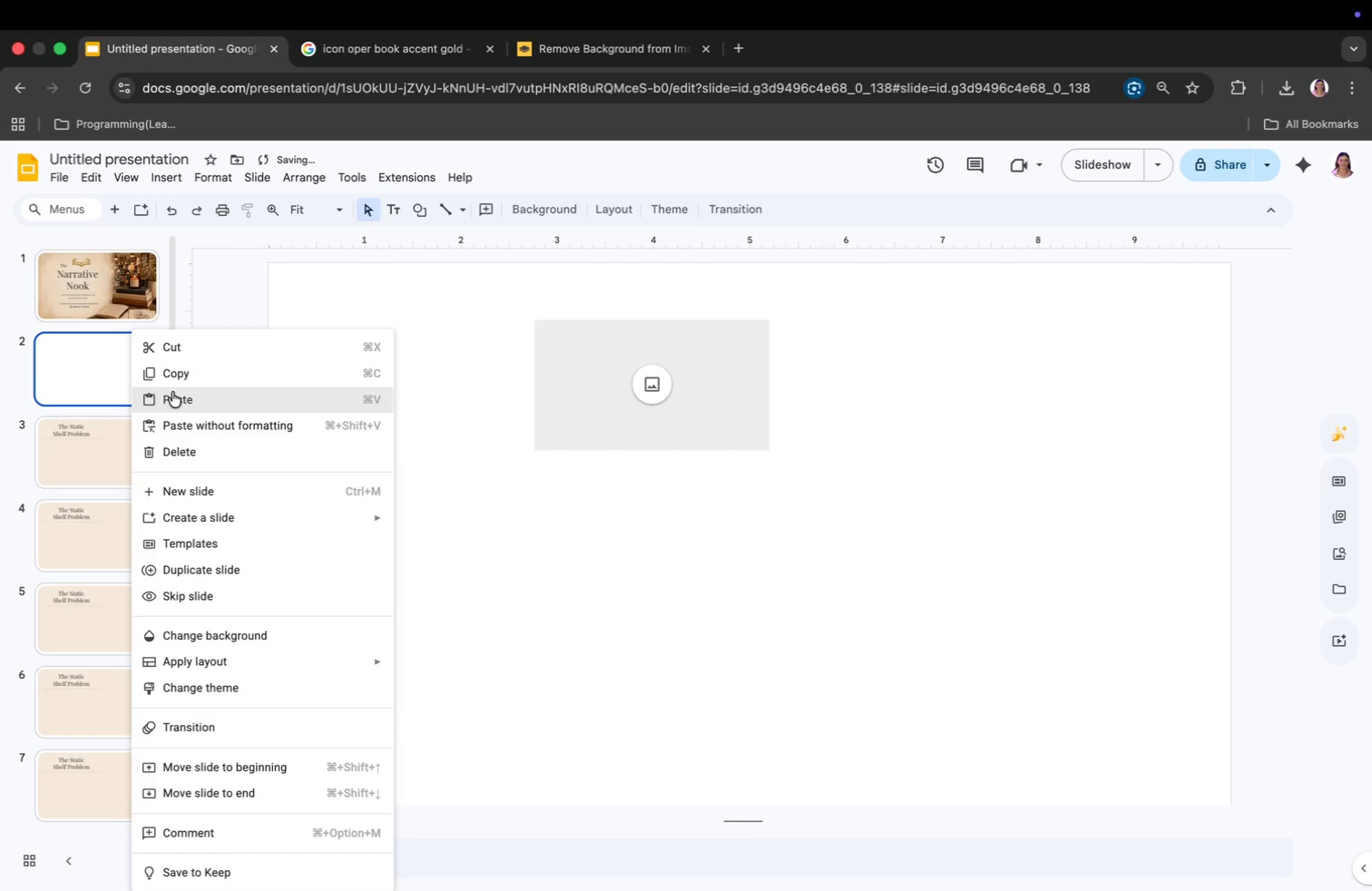 
left_click([174, 399])
 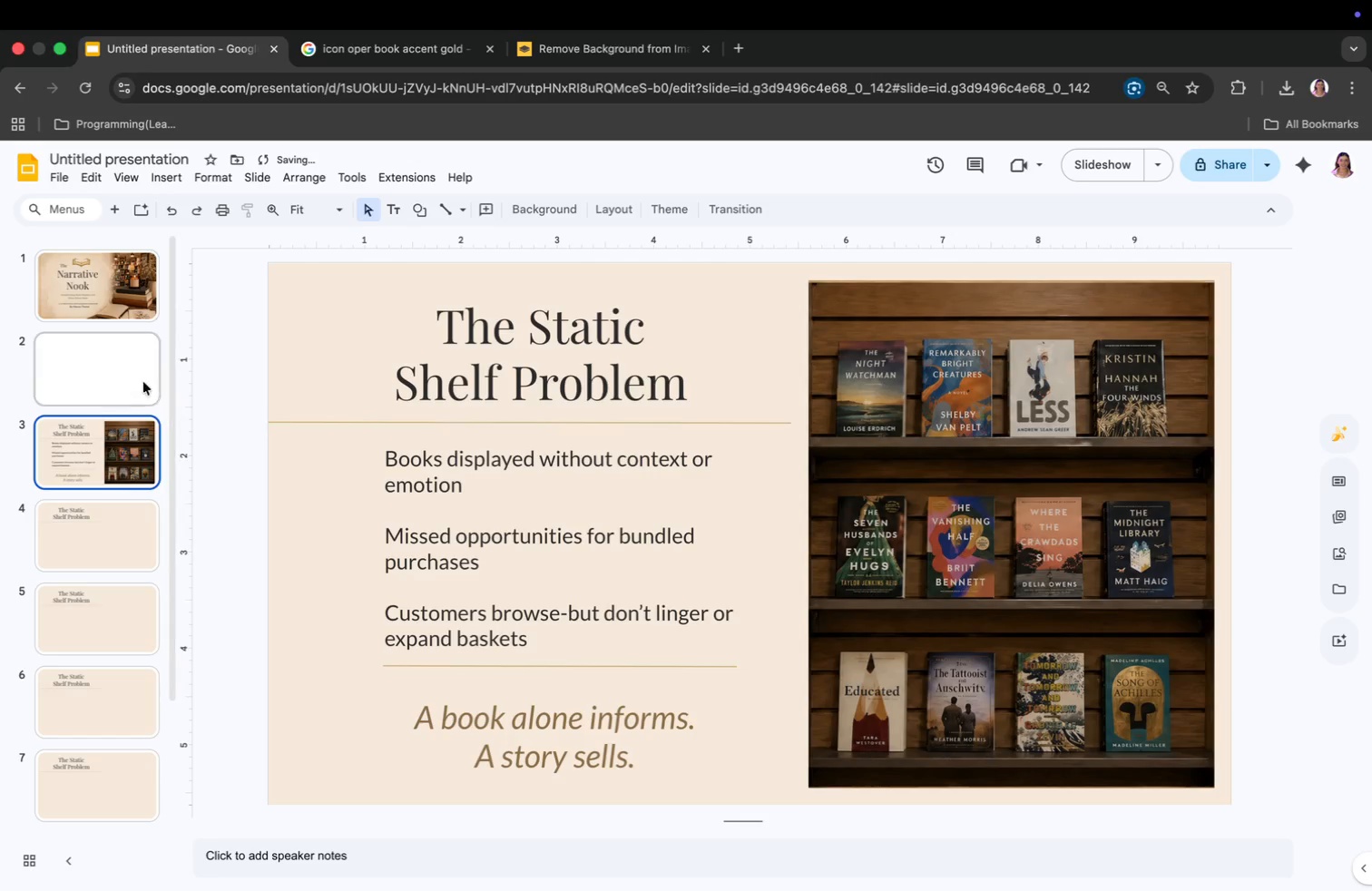 
left_click([129, 365])
 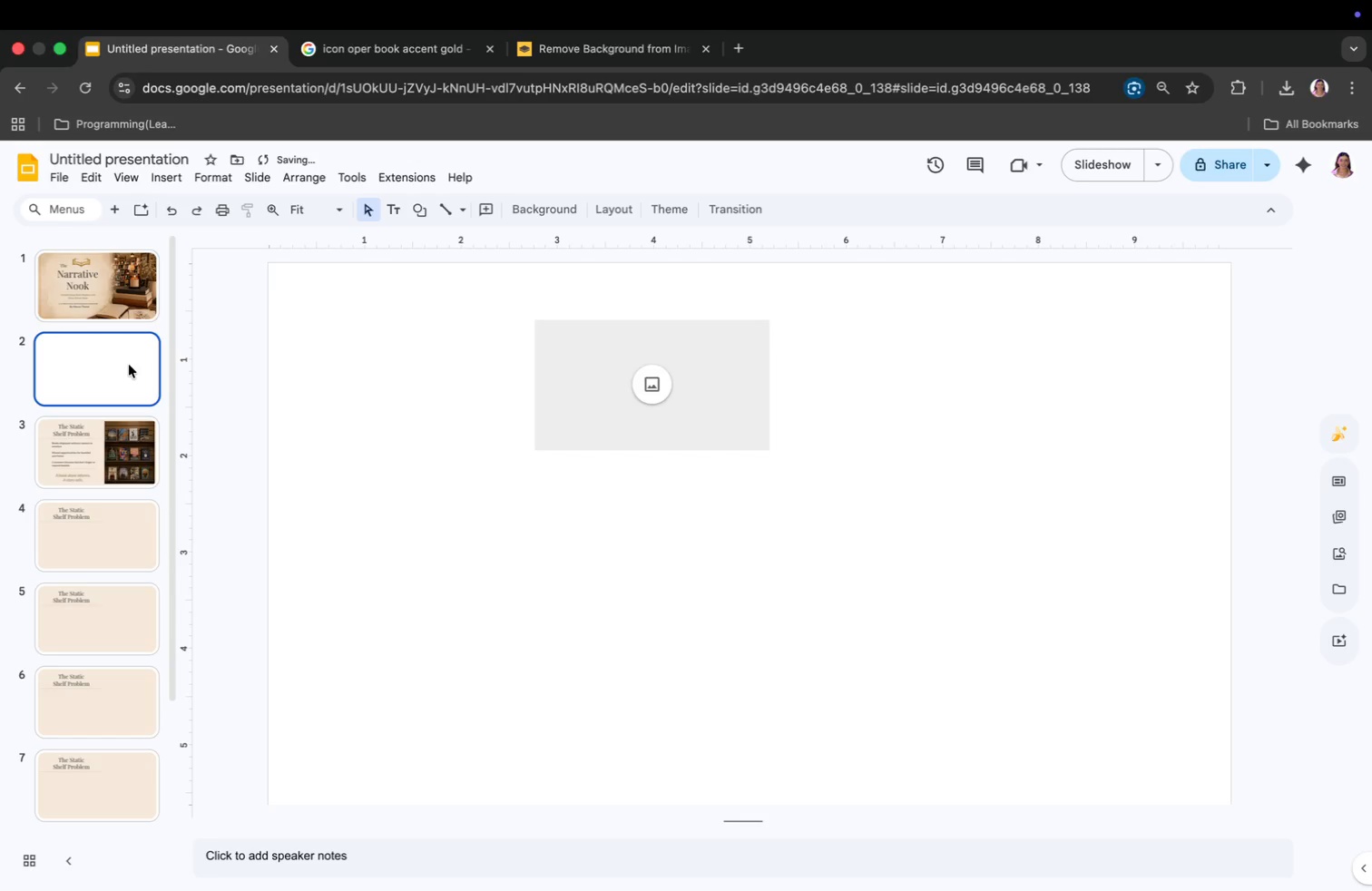 
key(Backspace)
 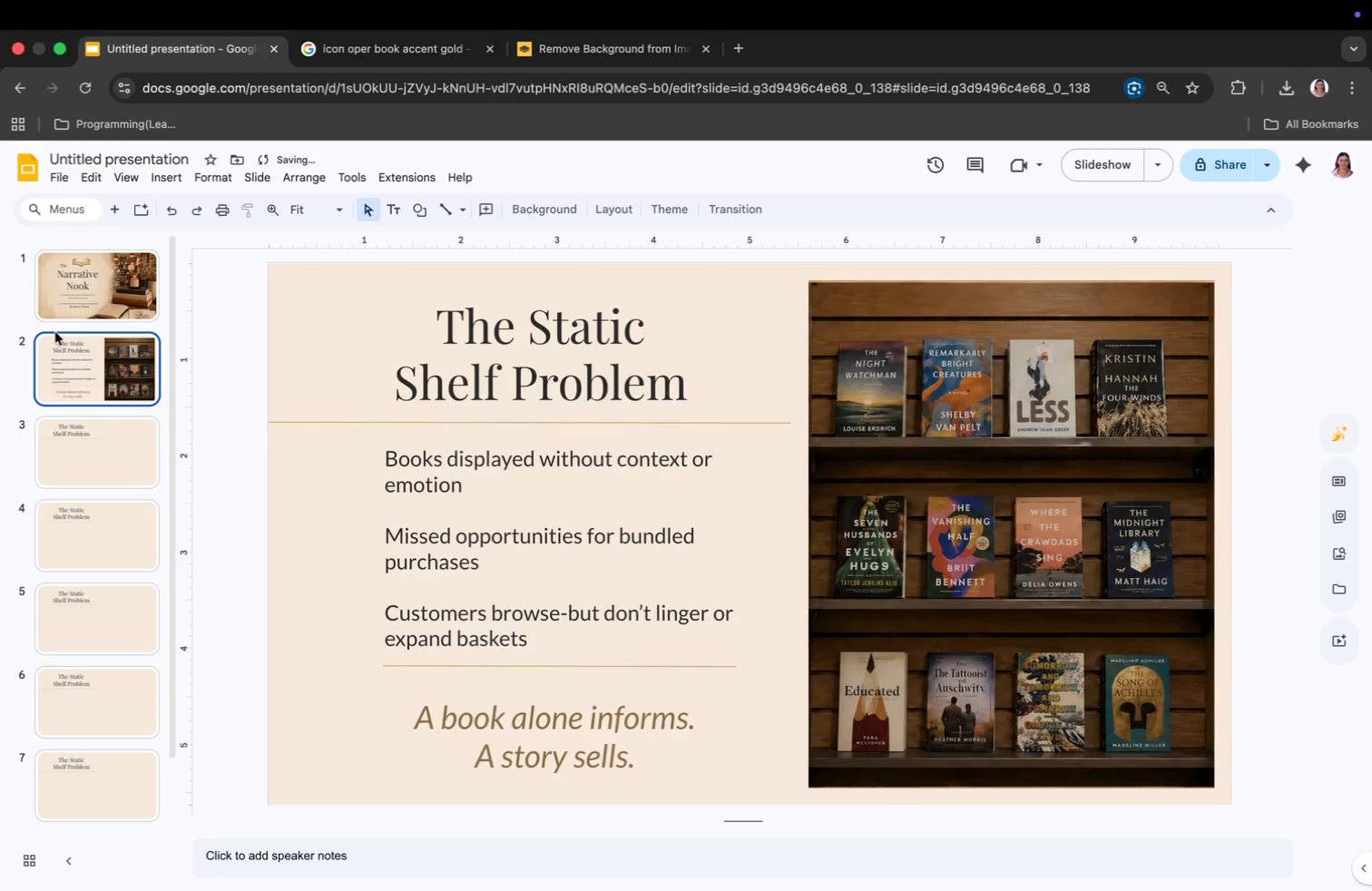 
scroll: coordinate [115, 575], scroll_direction: up, amount: 19.0
 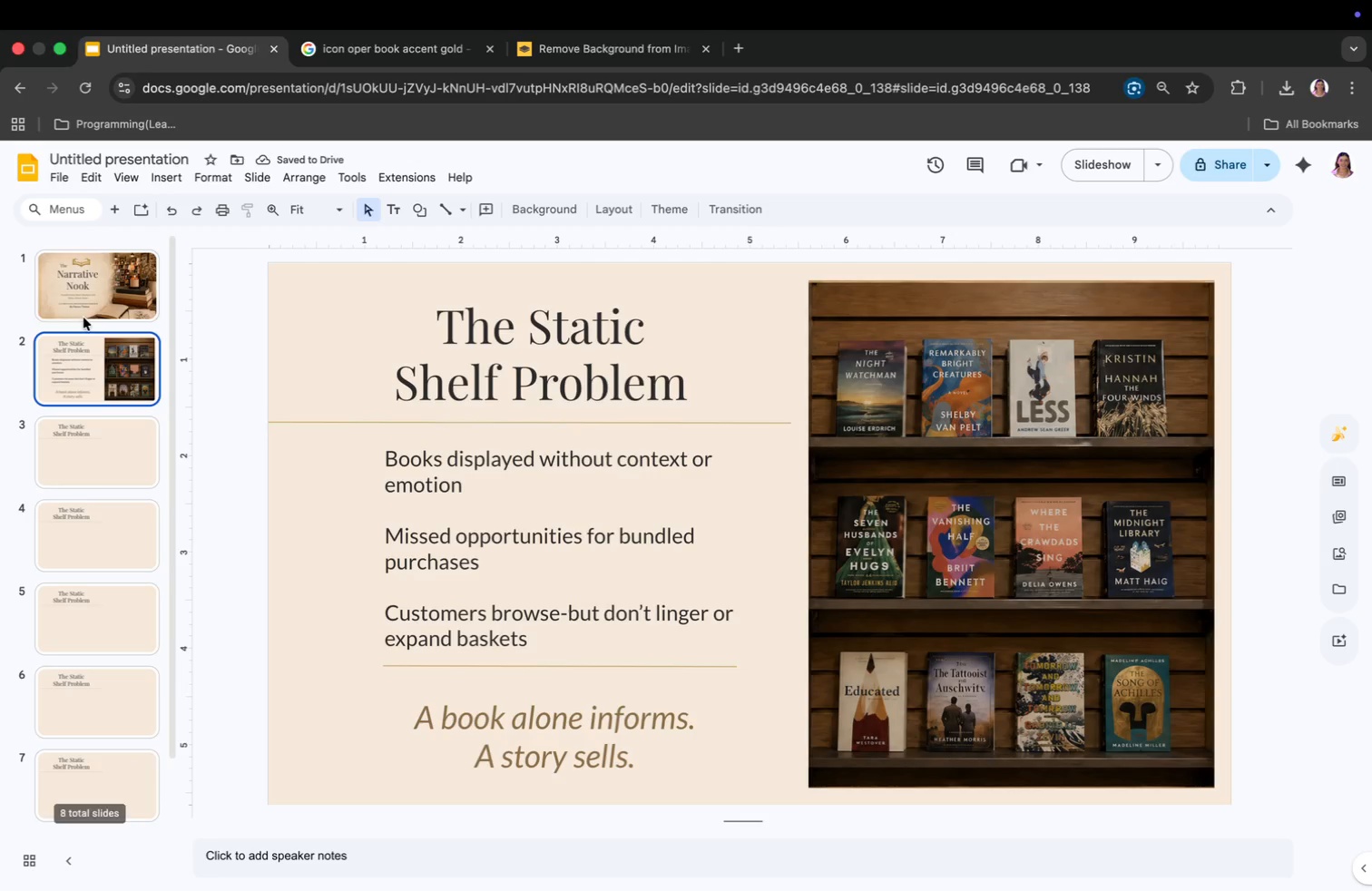 
left_click([86, 295])
 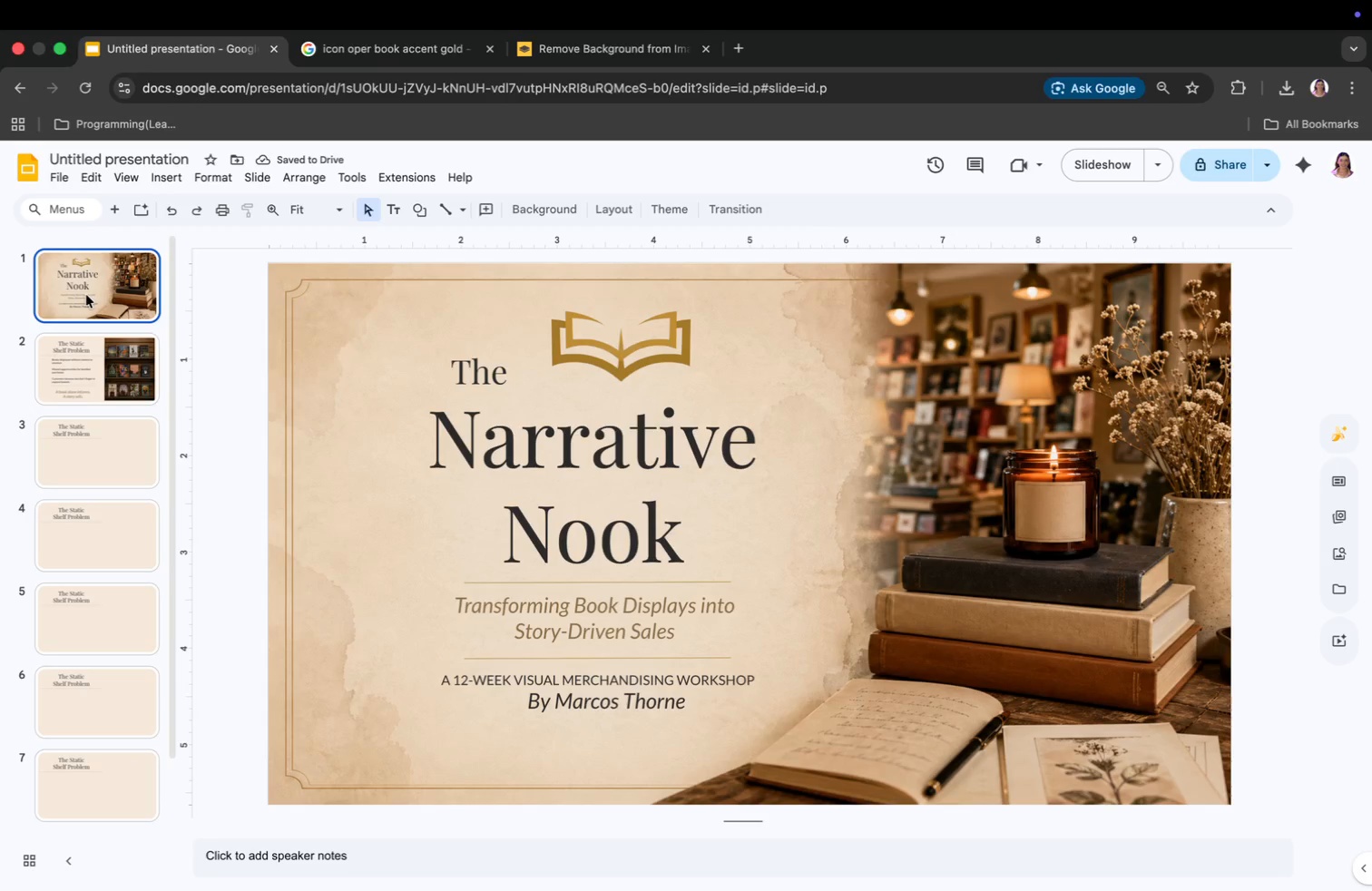 
key(ArrowDown)
 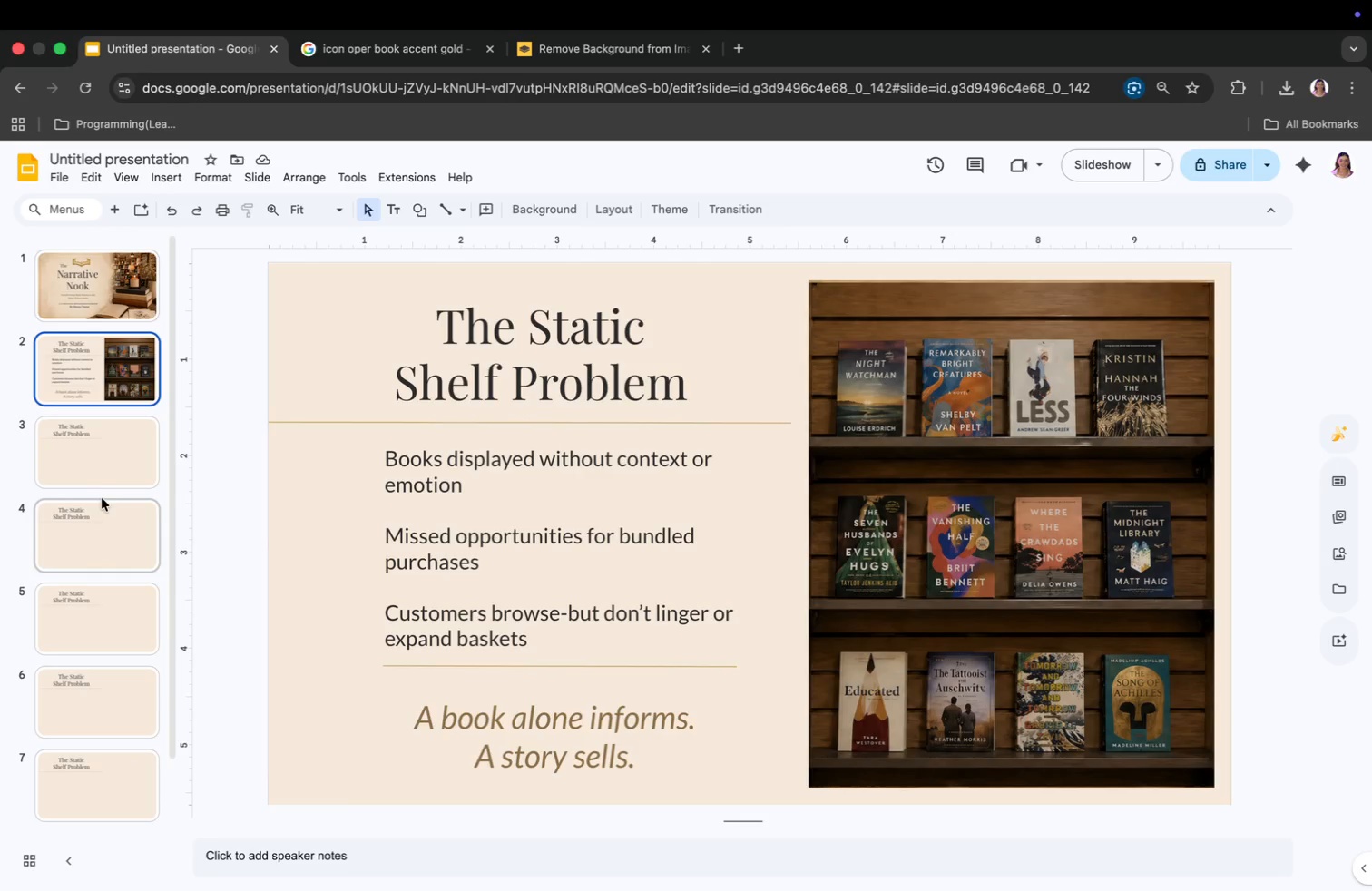 
scroll: coordinate [108, 504], scroll_direction: up, amount: 11.0
 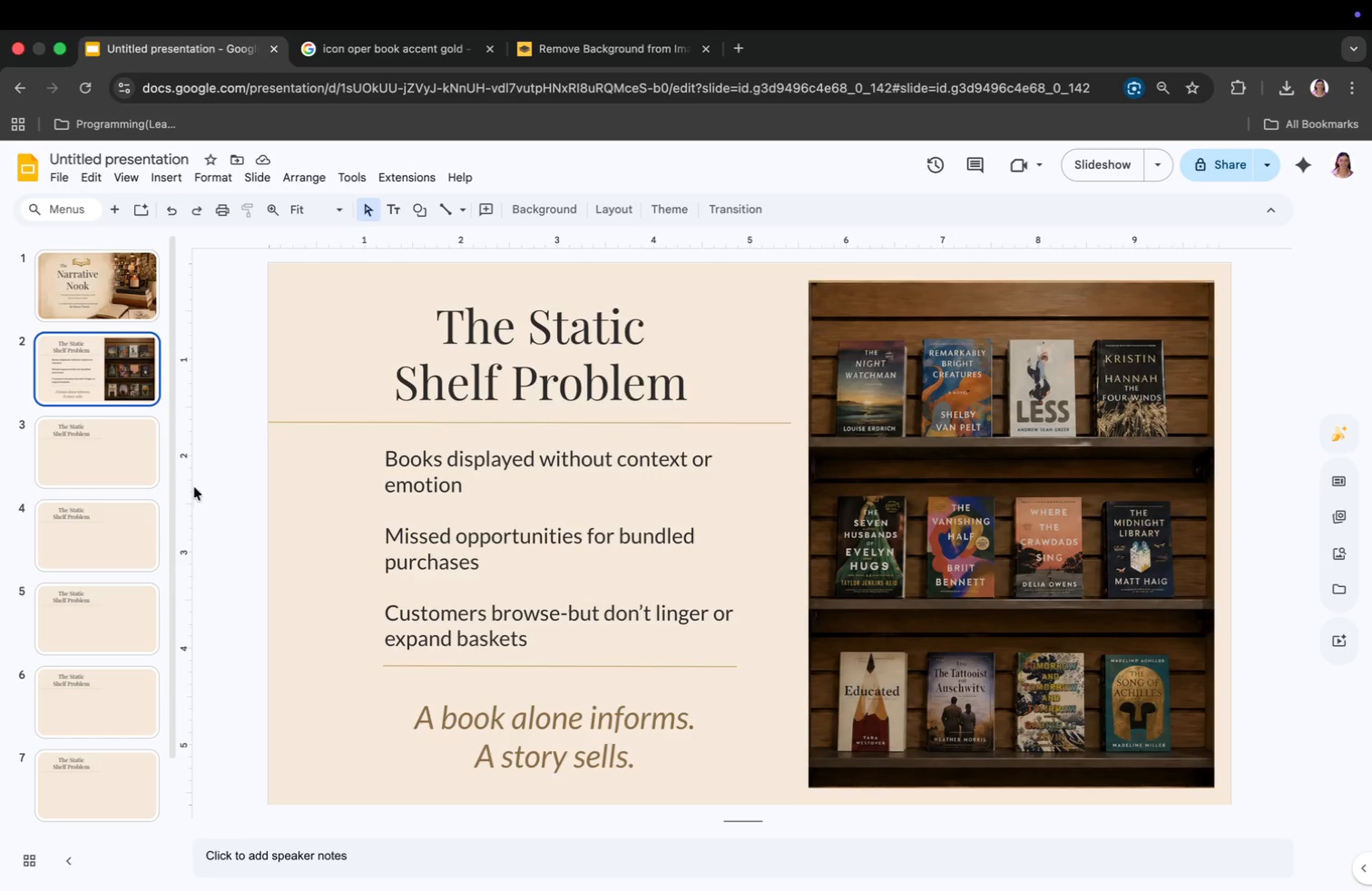 
left_click([387, 46])
 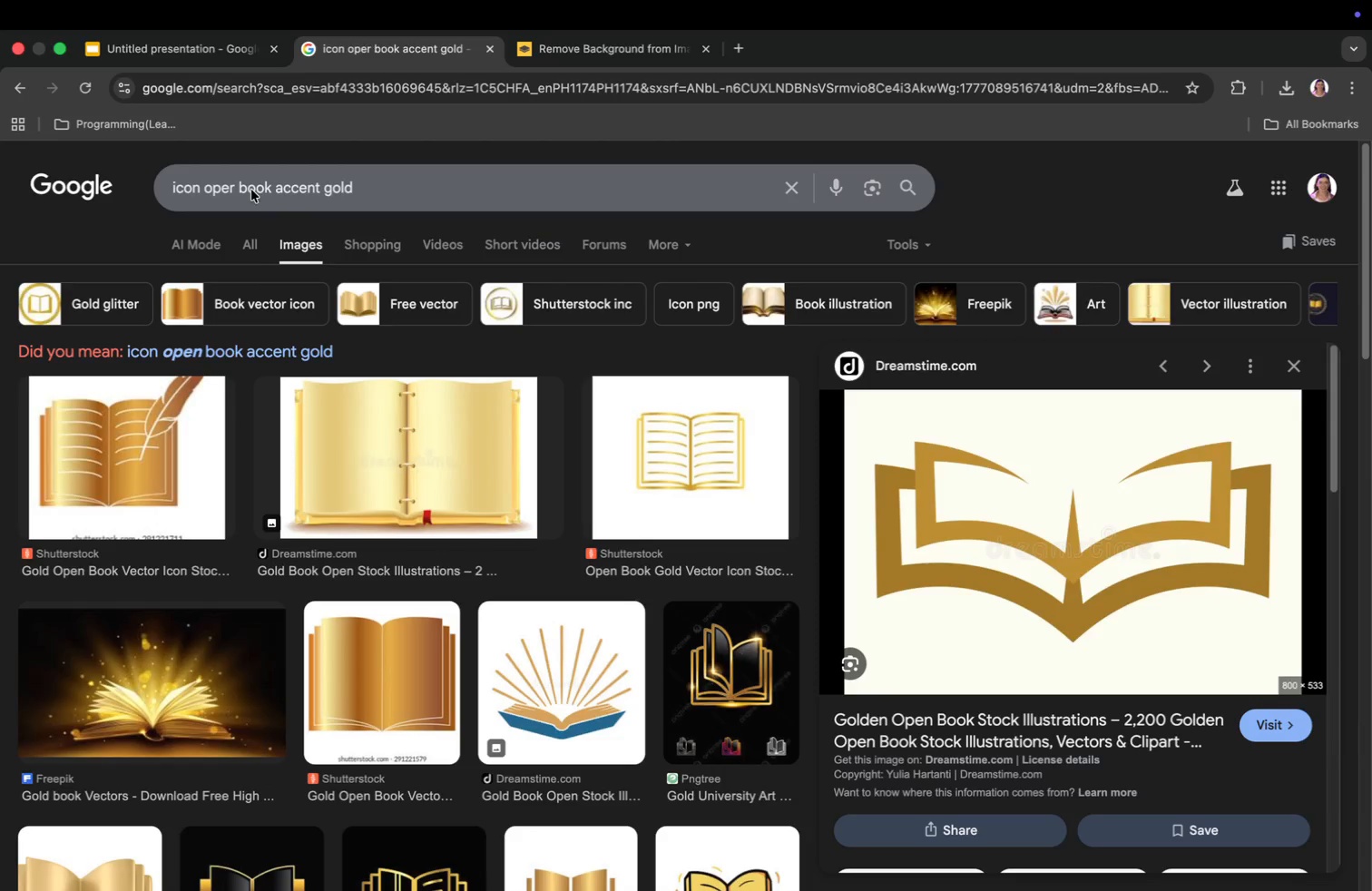 
wait(6.19)
 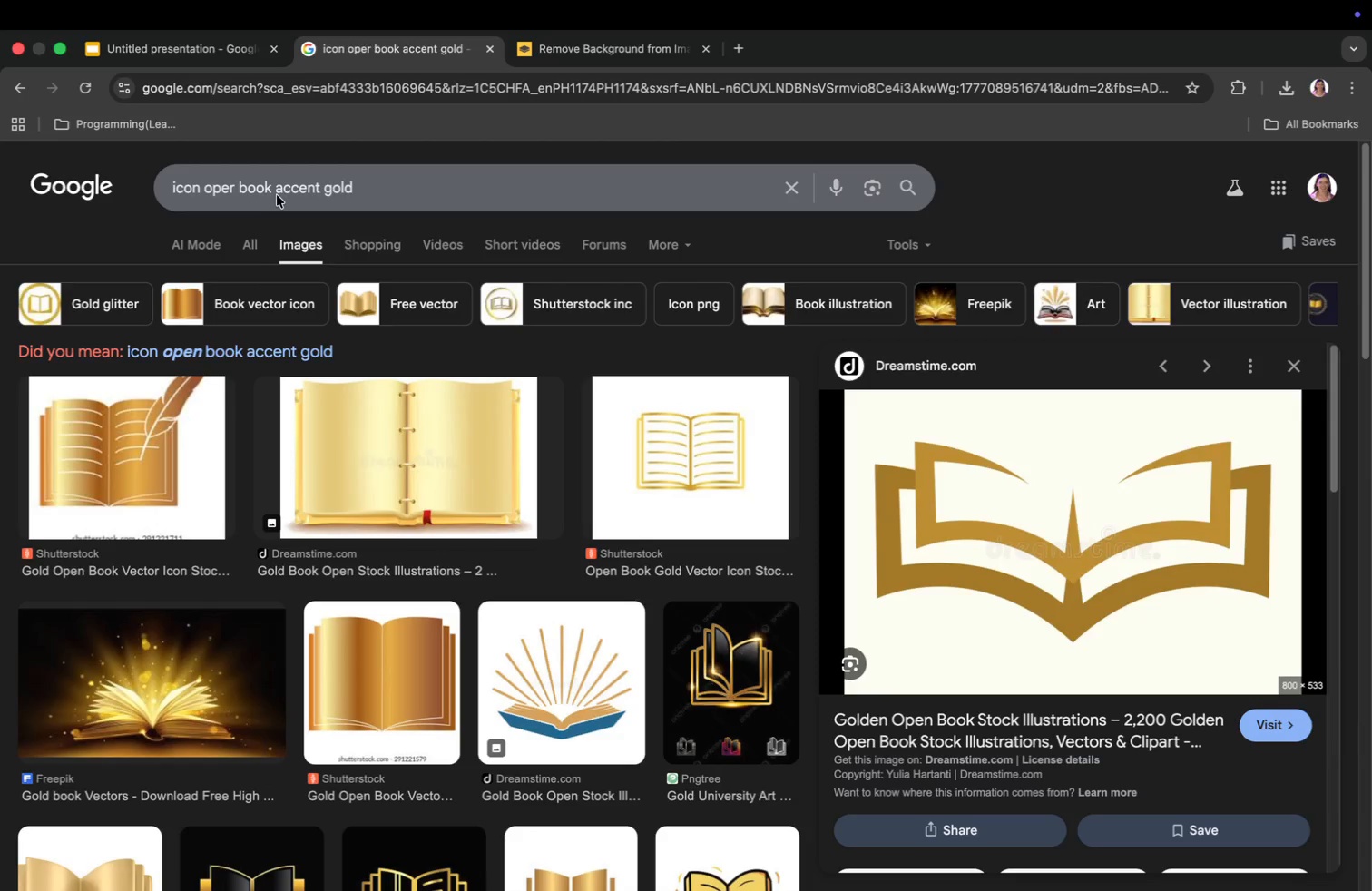 
left_click_drag(start_coordinate=[278, 191], to_coordinate=[350, 191])
 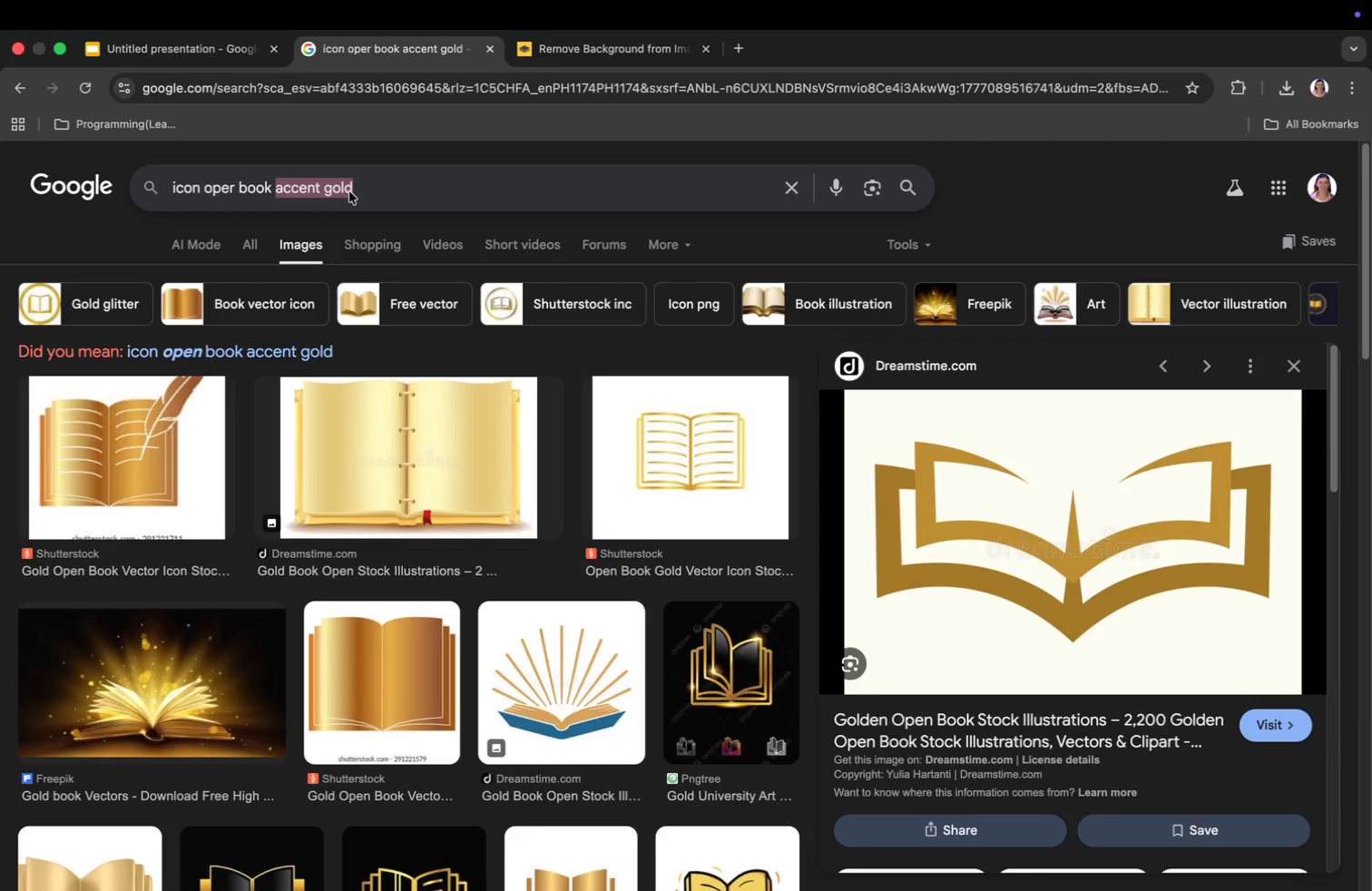 
wait(7.26)
 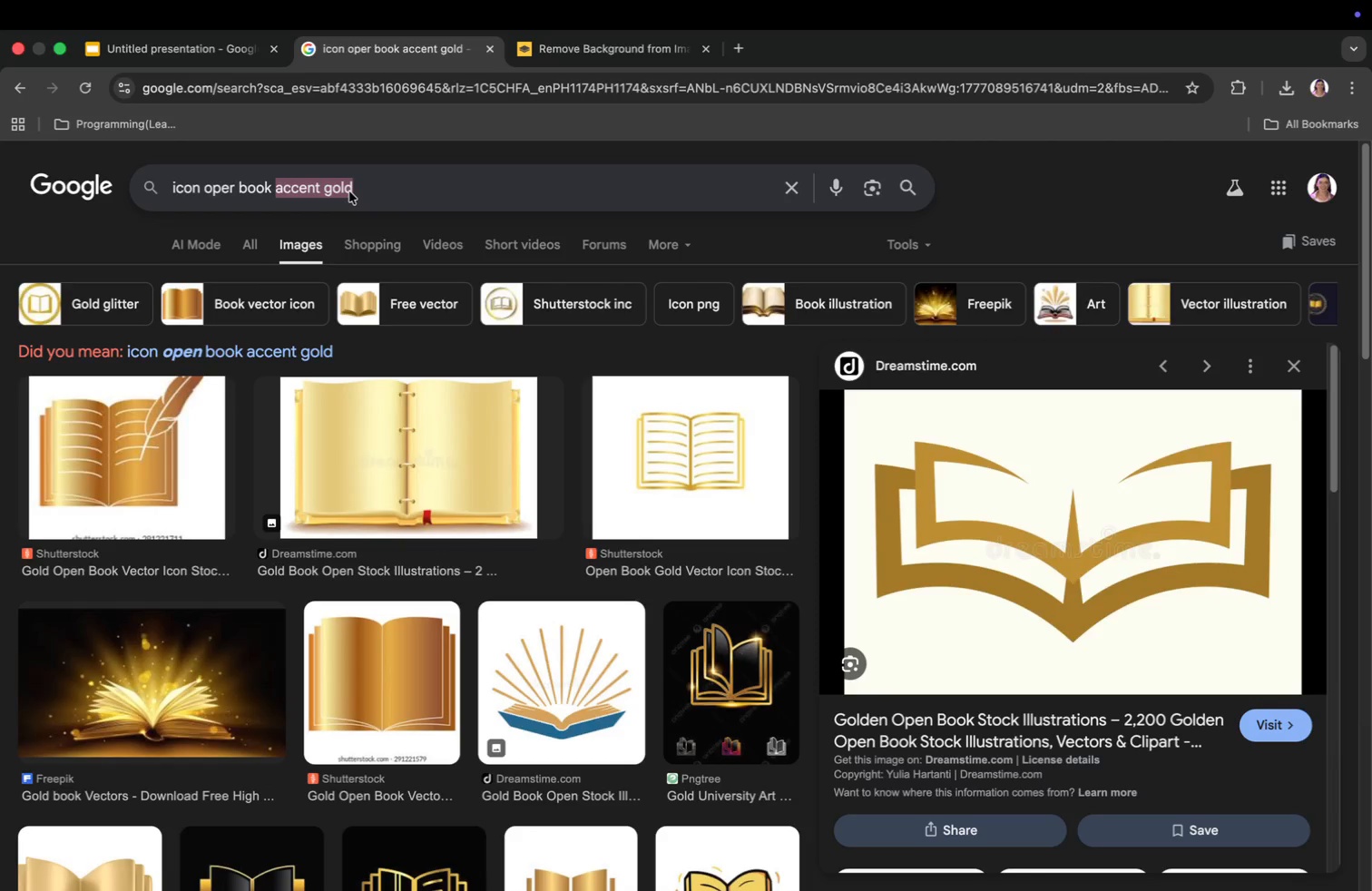 
type(soft brown)
 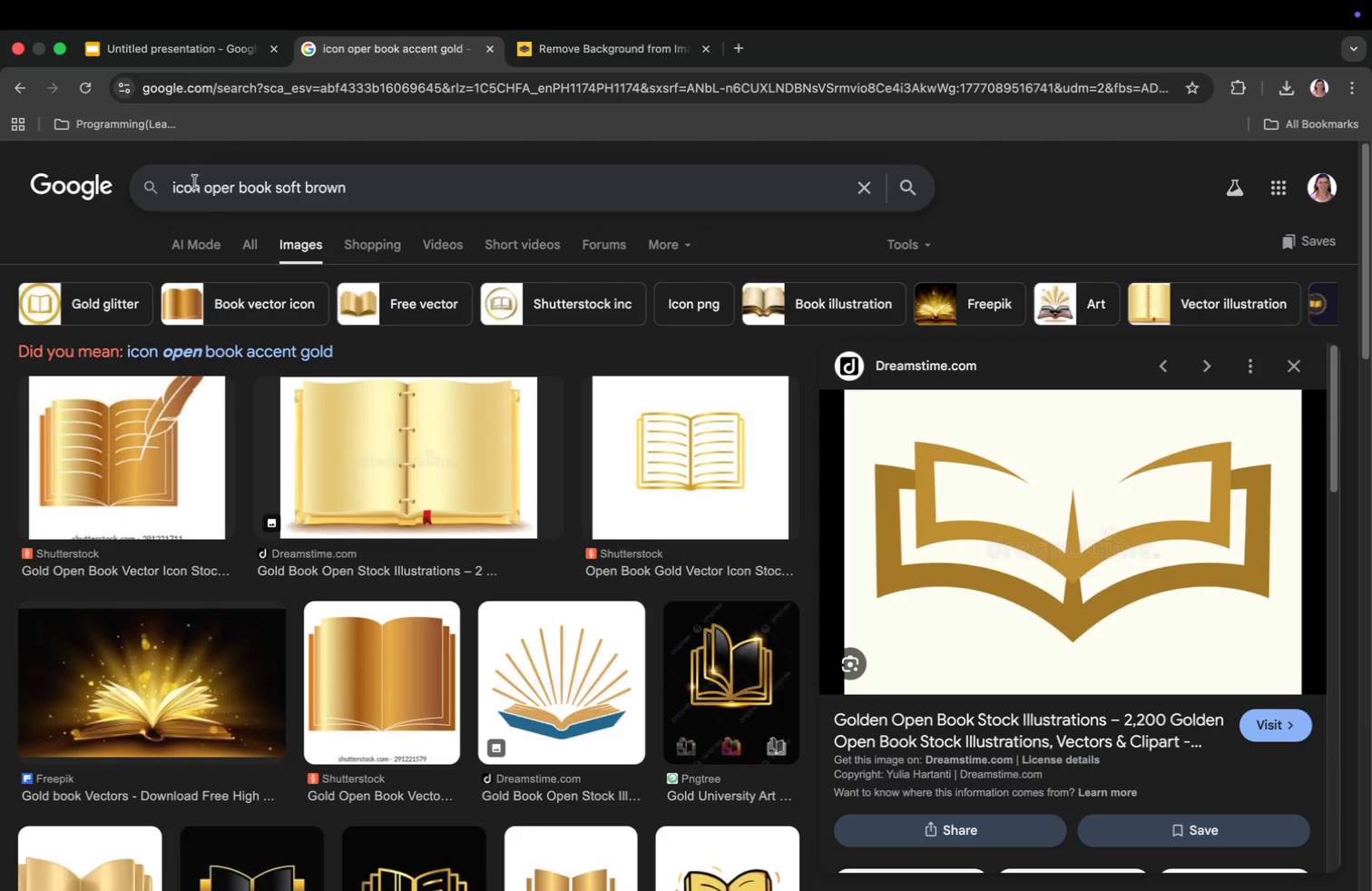 
left_click_drag(start_coordinate=[206, 191], to_coordinate=[236, 192])
 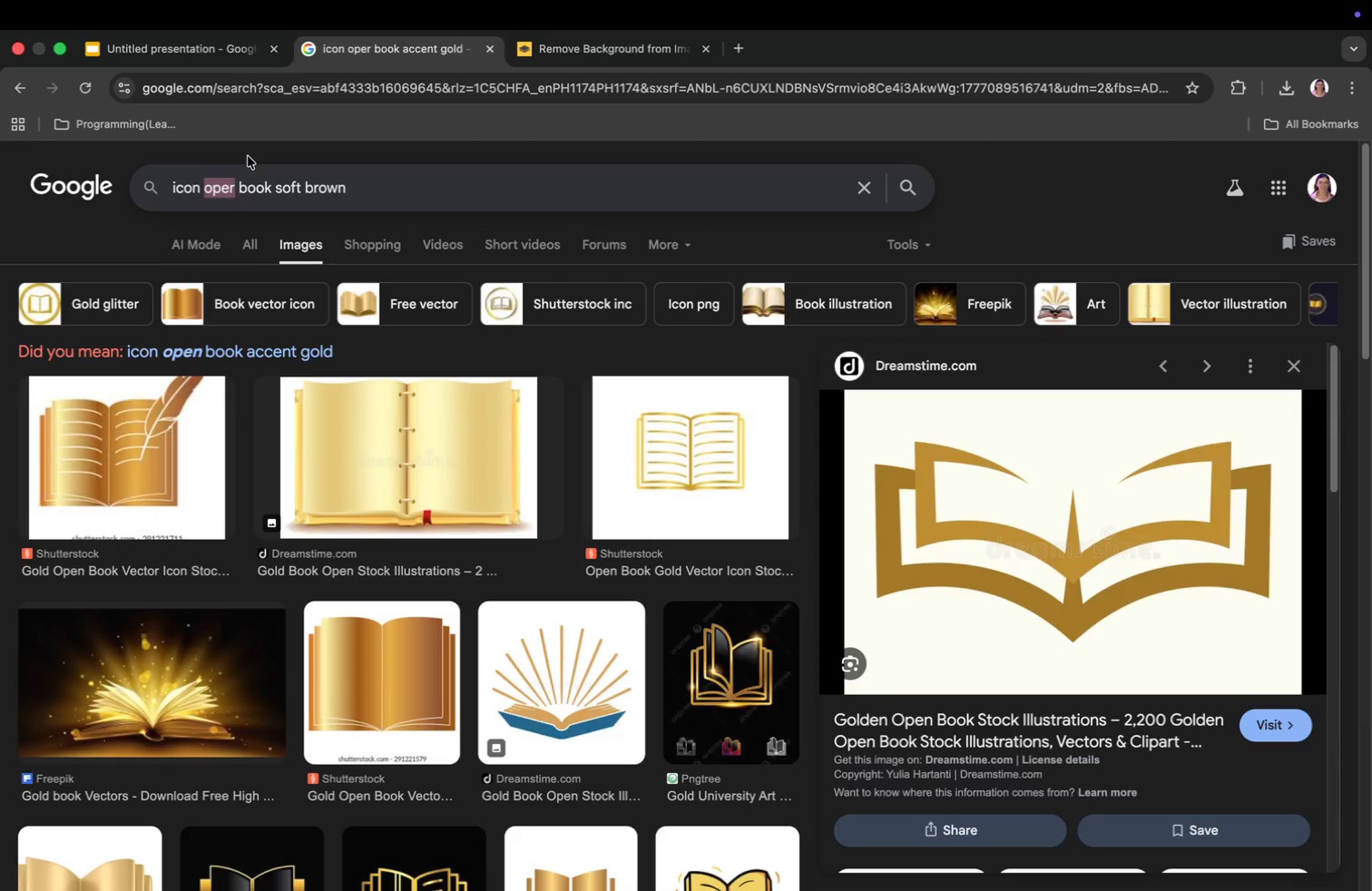 
key(Backspace)
 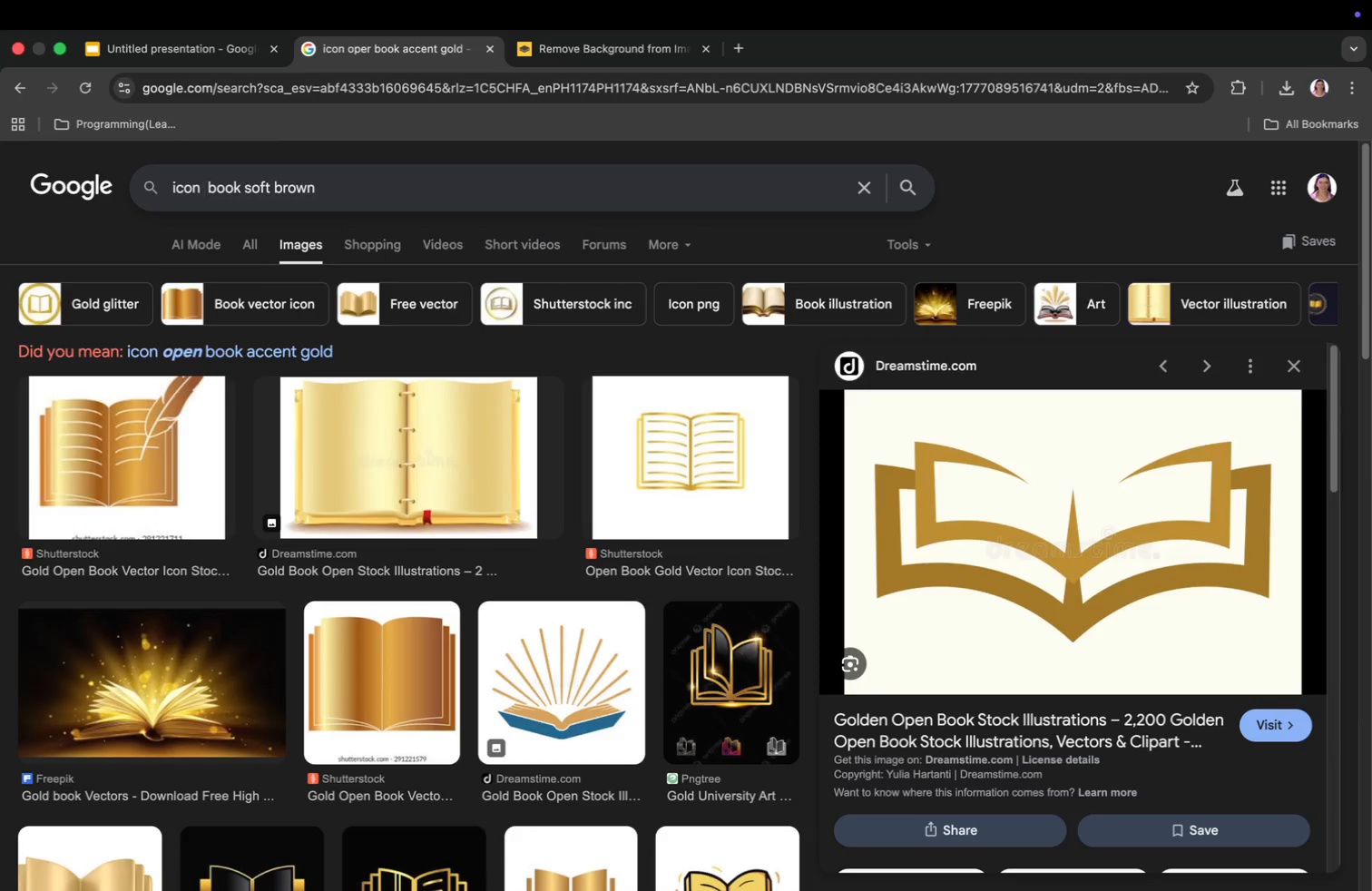 
key(ArrowRight)
 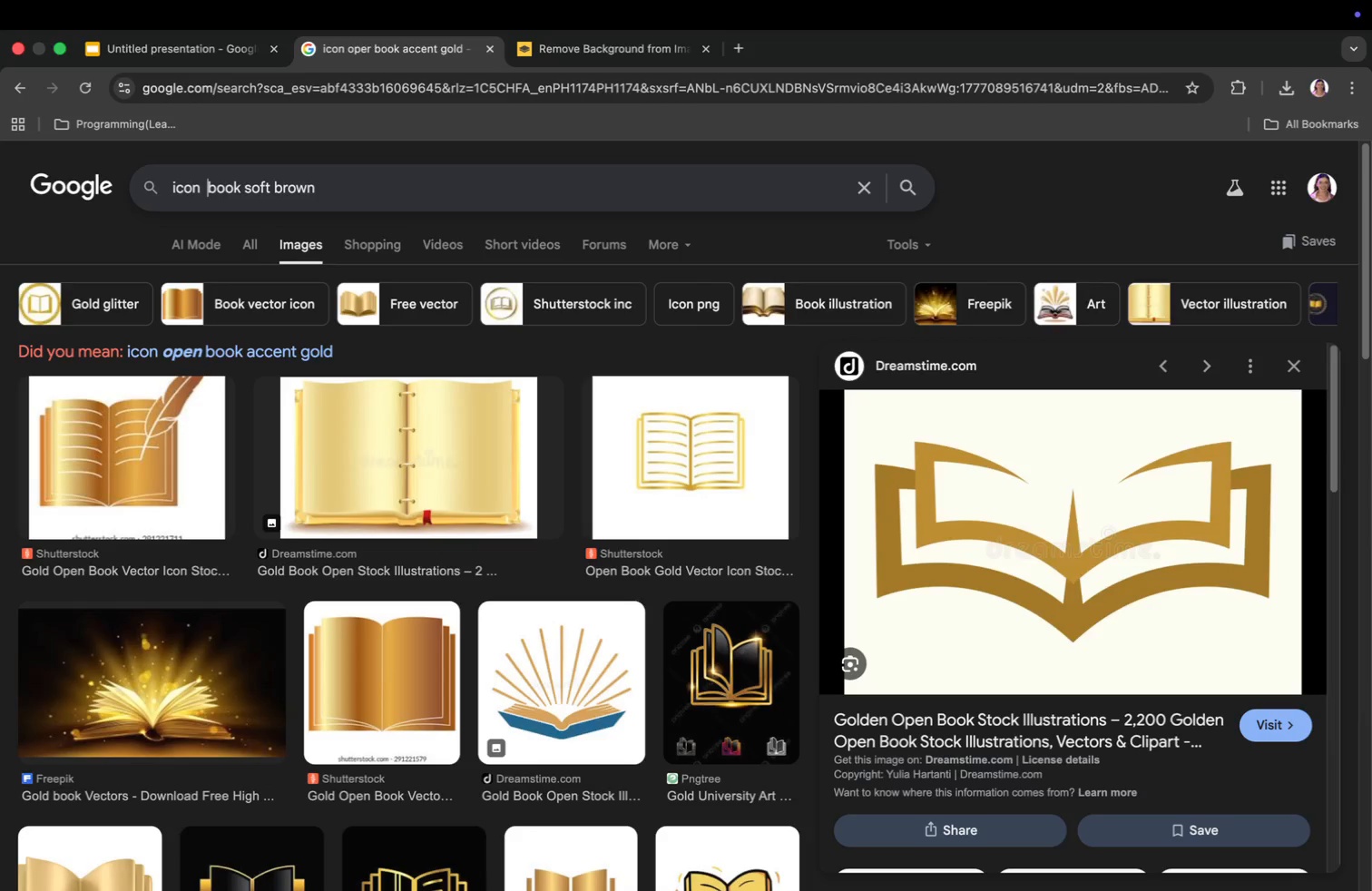 
key(3)
 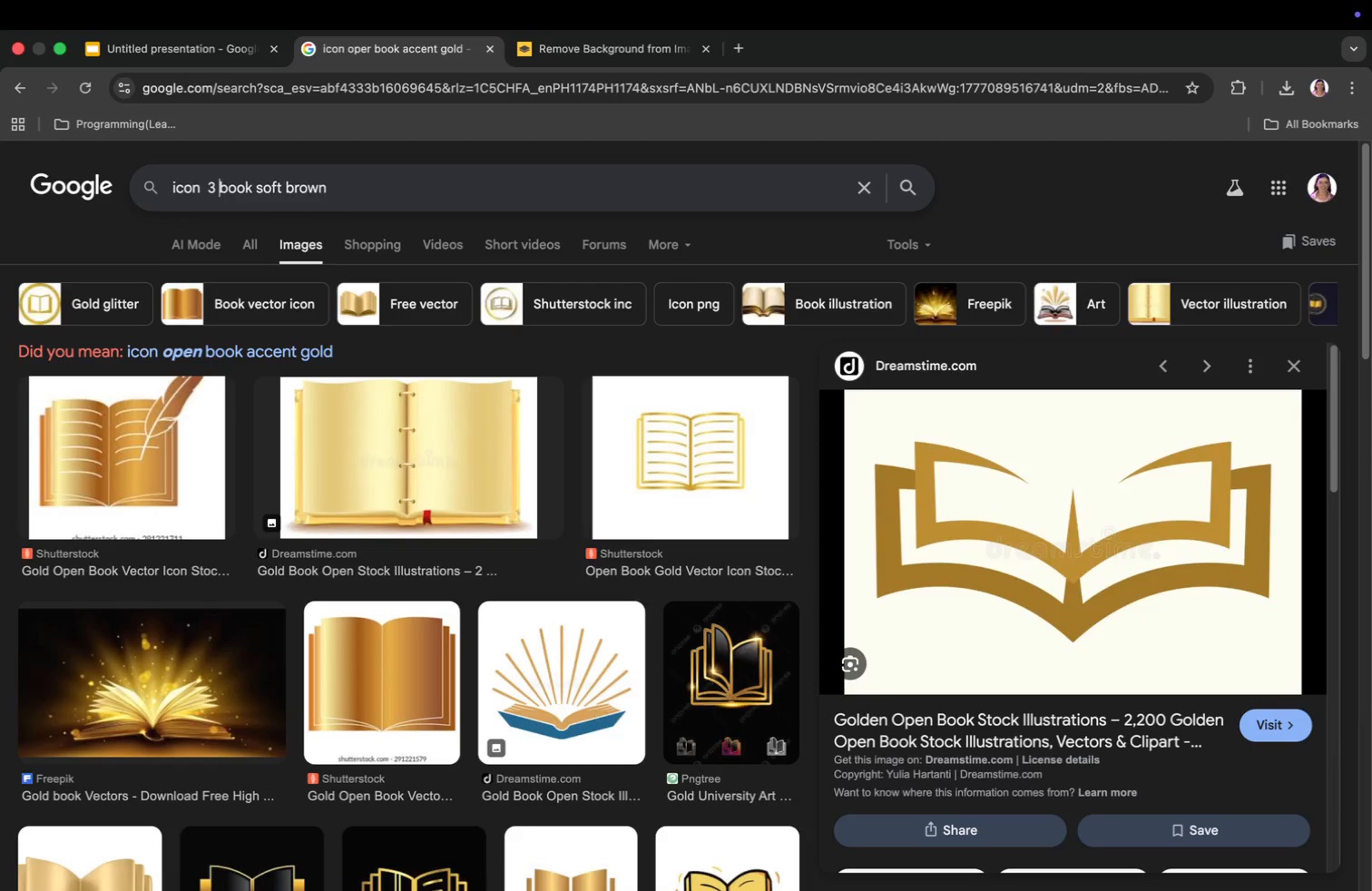 
key(Space)
 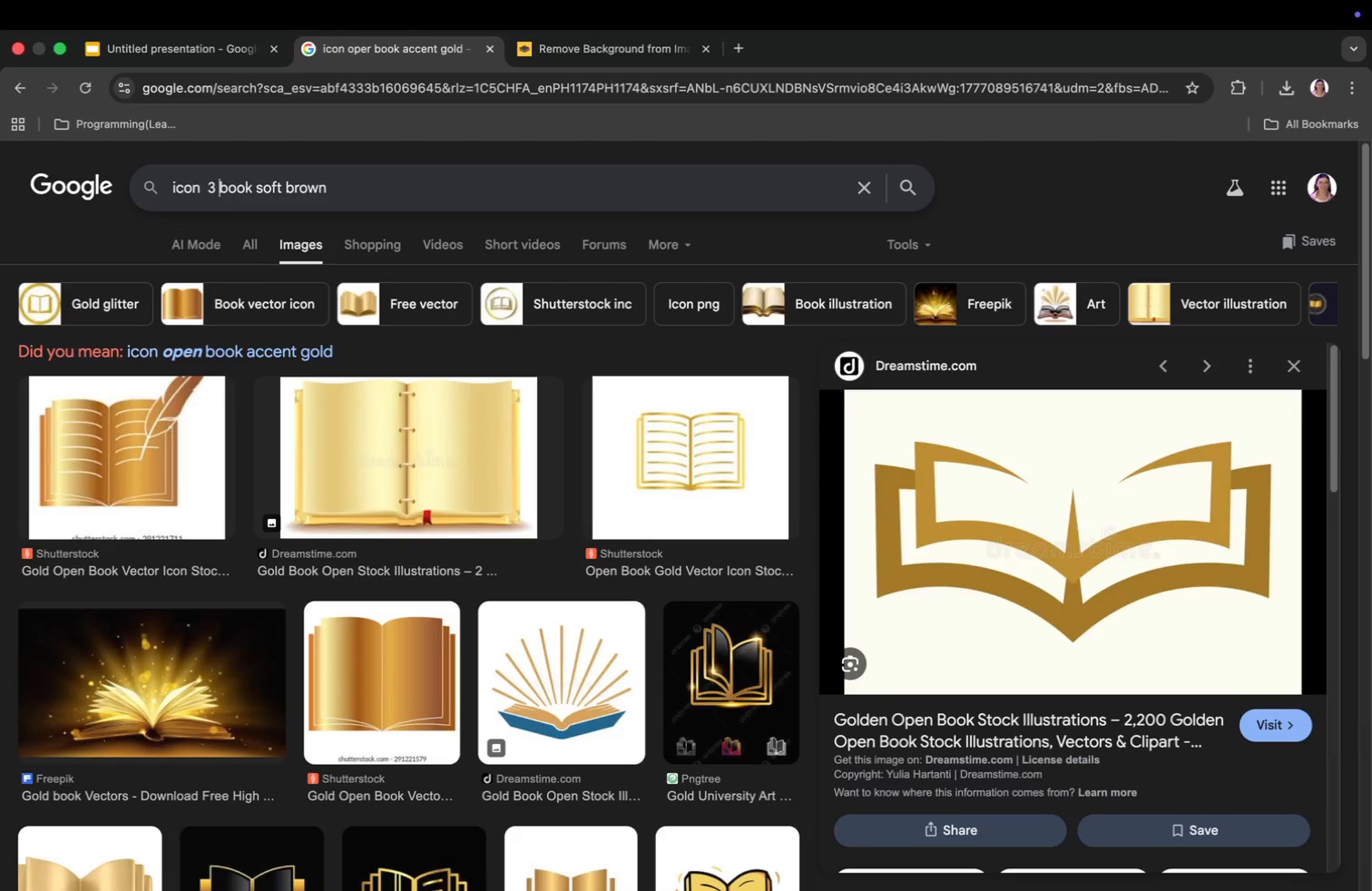 
key(Enter)
 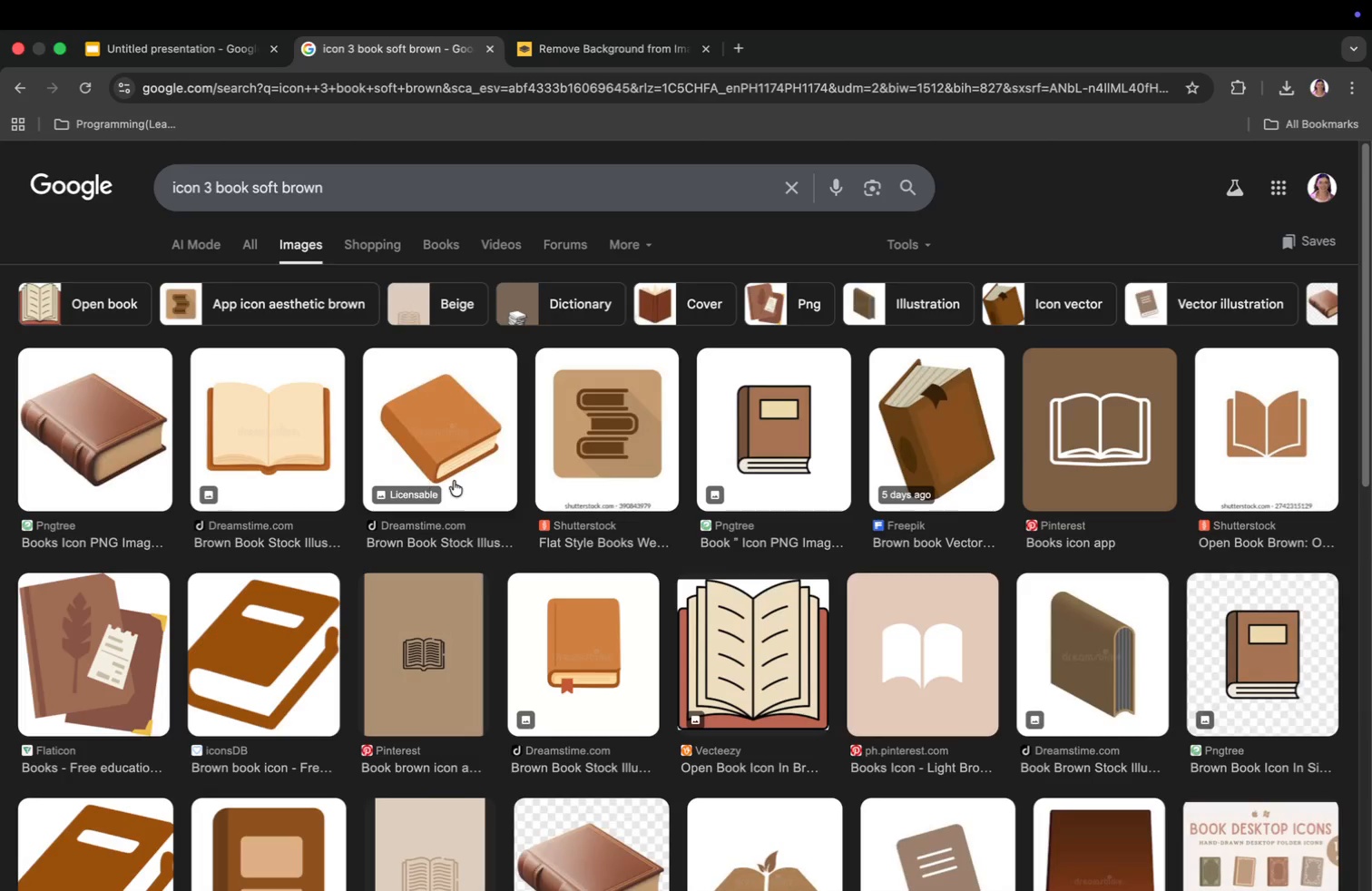 
scroll: coordinate [854, 450], scroll_direction: down, amount: 20.0
 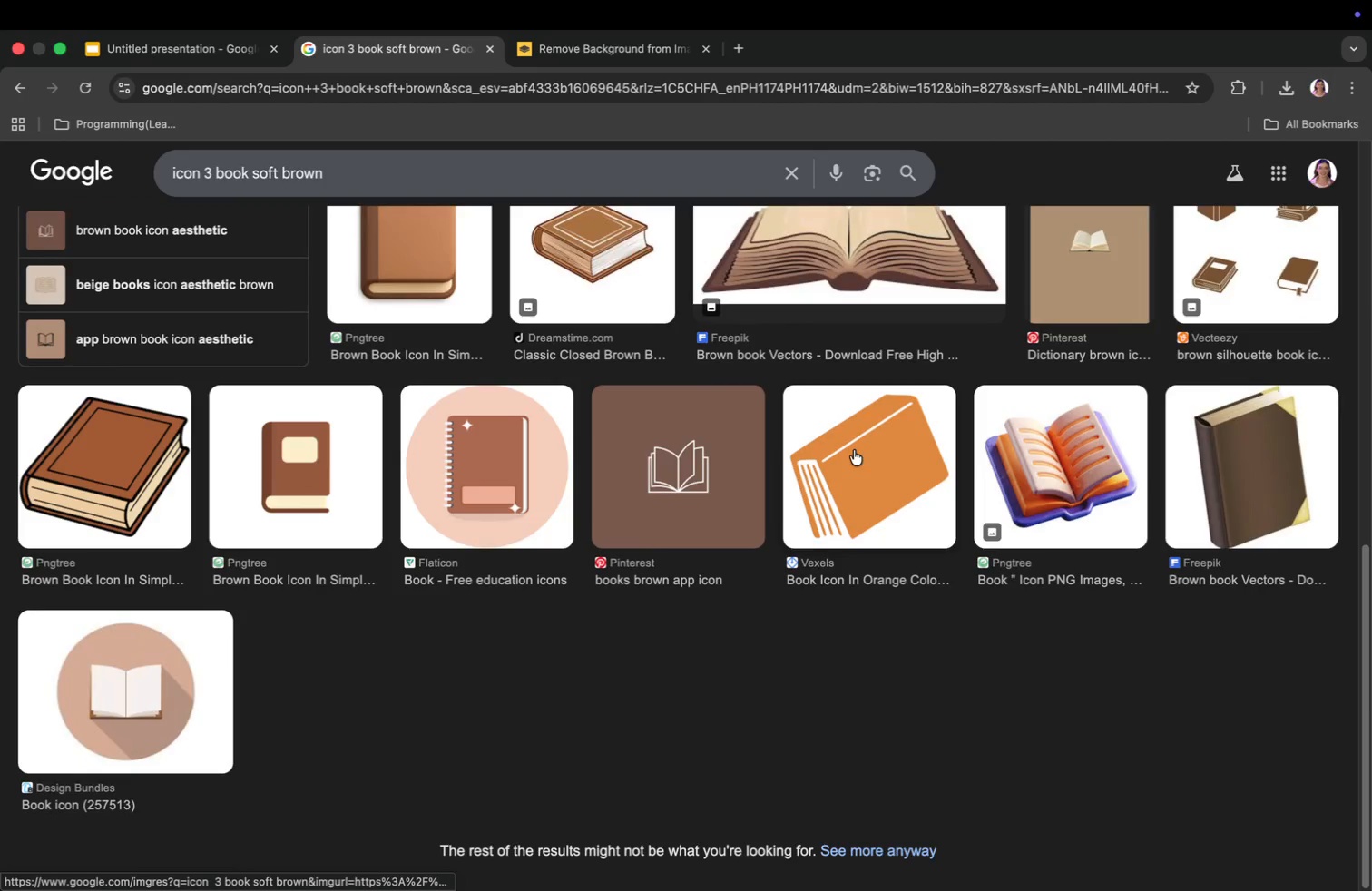 
scroll: coordinate [854, 449], scroll_direction: up, amount: 32.0
 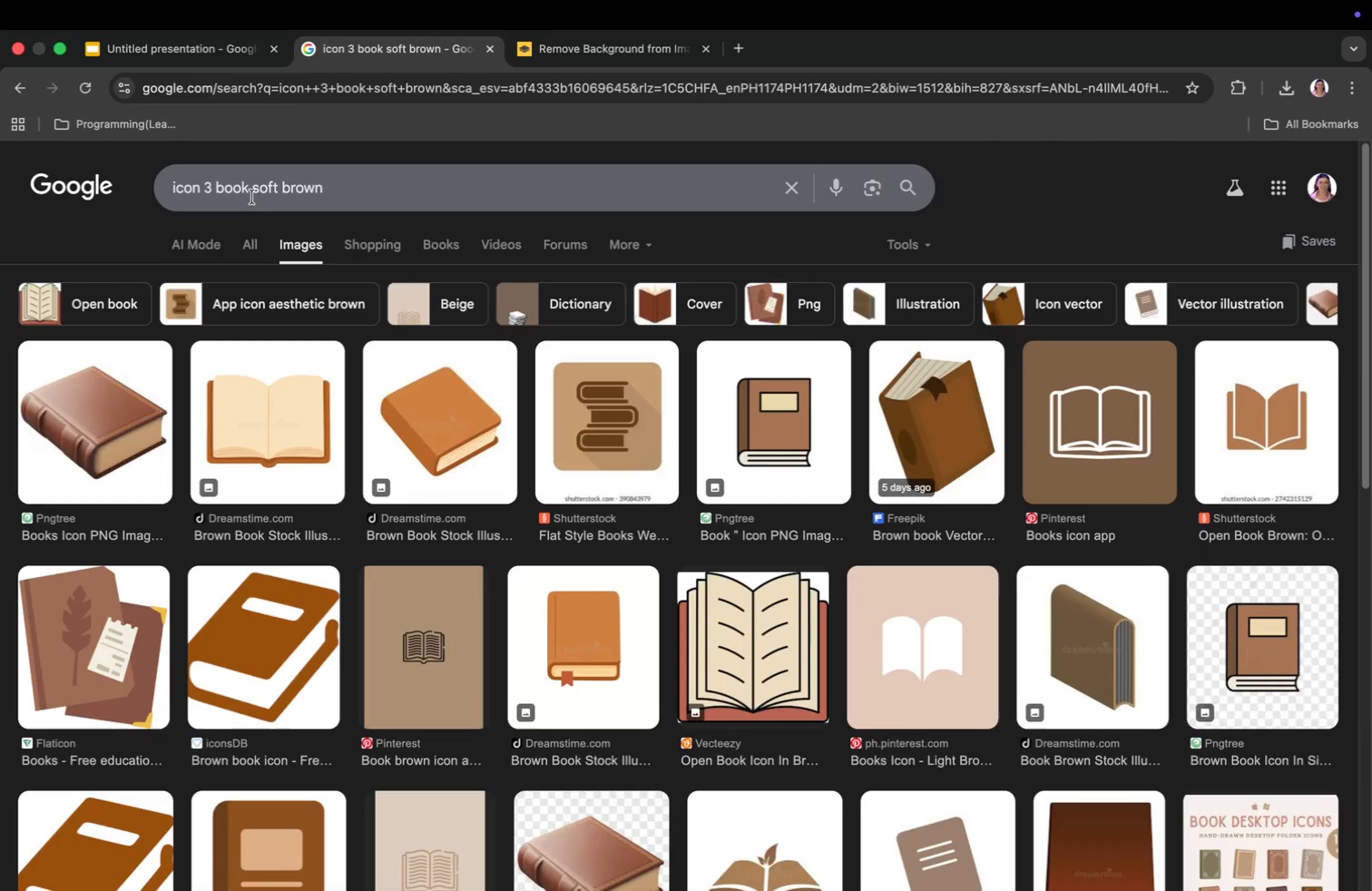 
left_click([251, 196])
 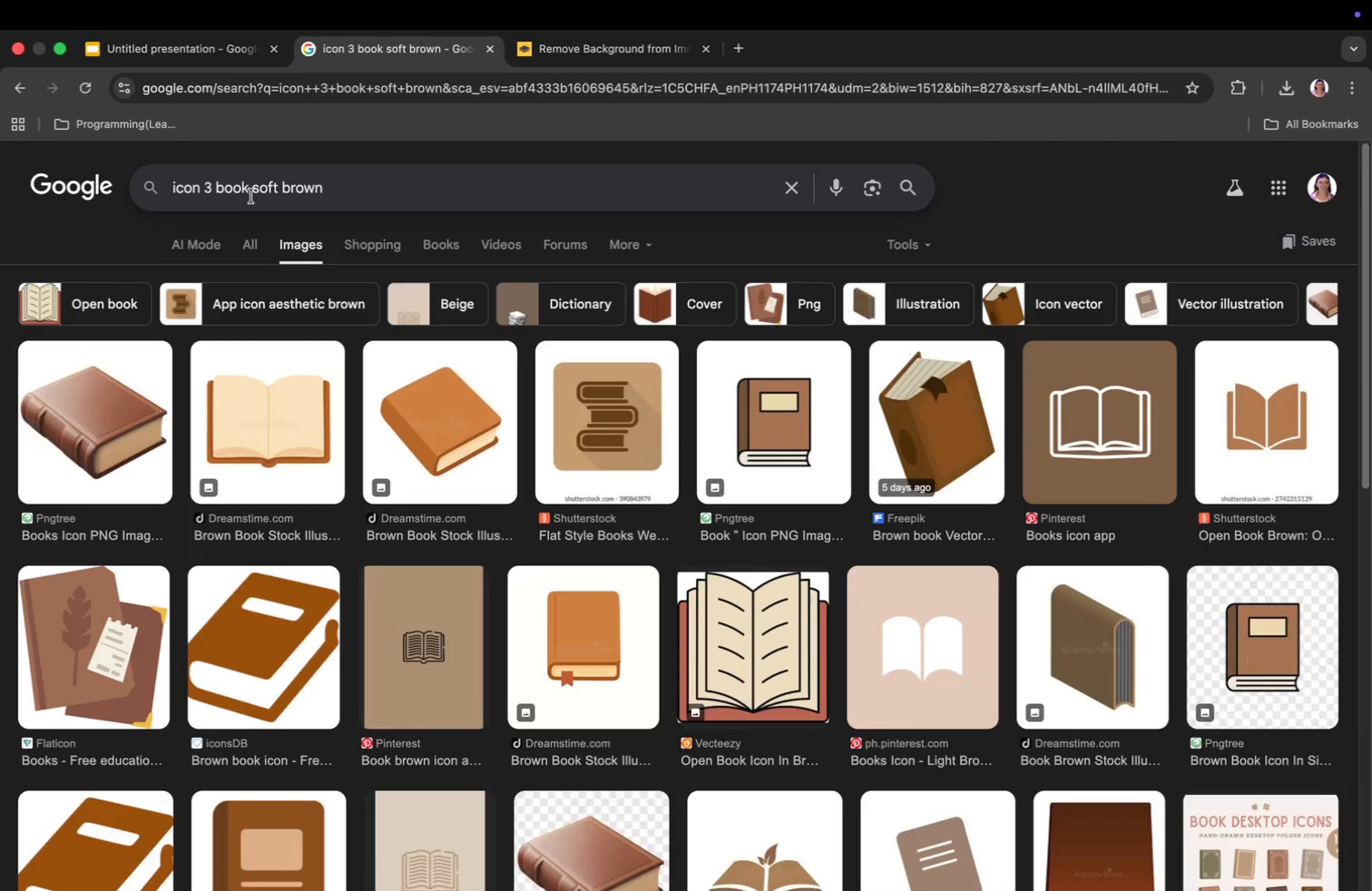 
key(S)
 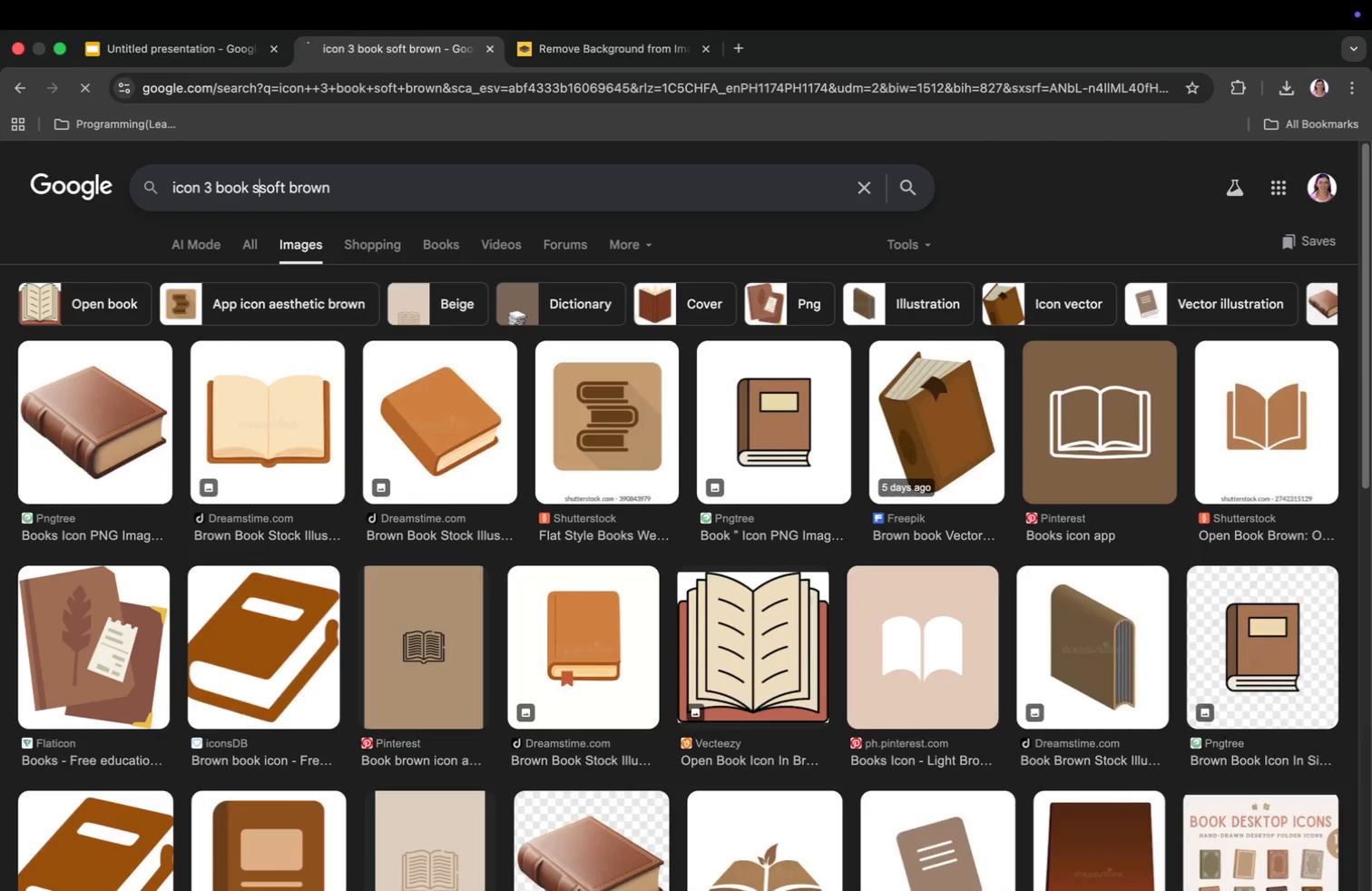 
key(Enter)
 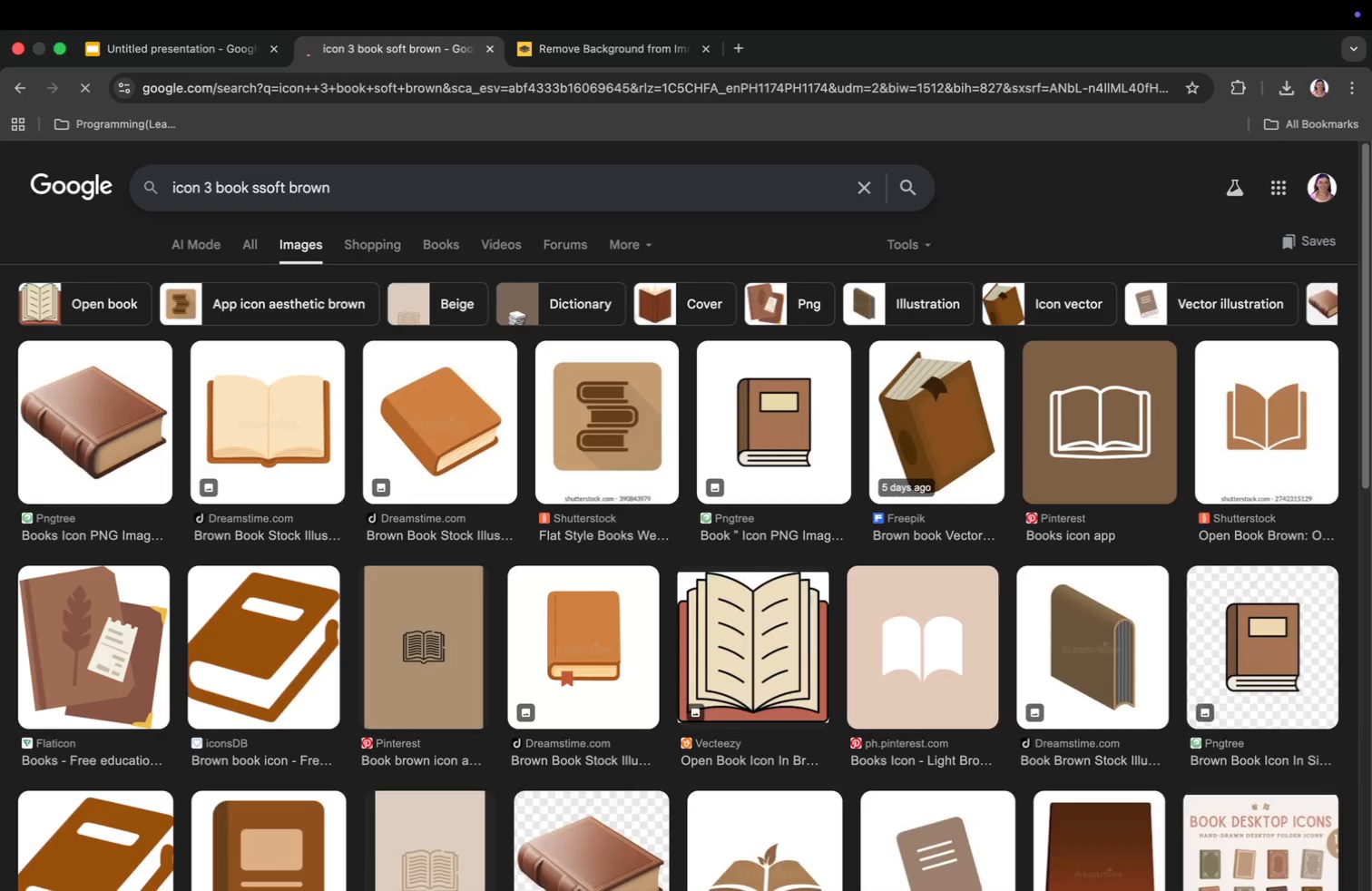 
key(Backspace)
 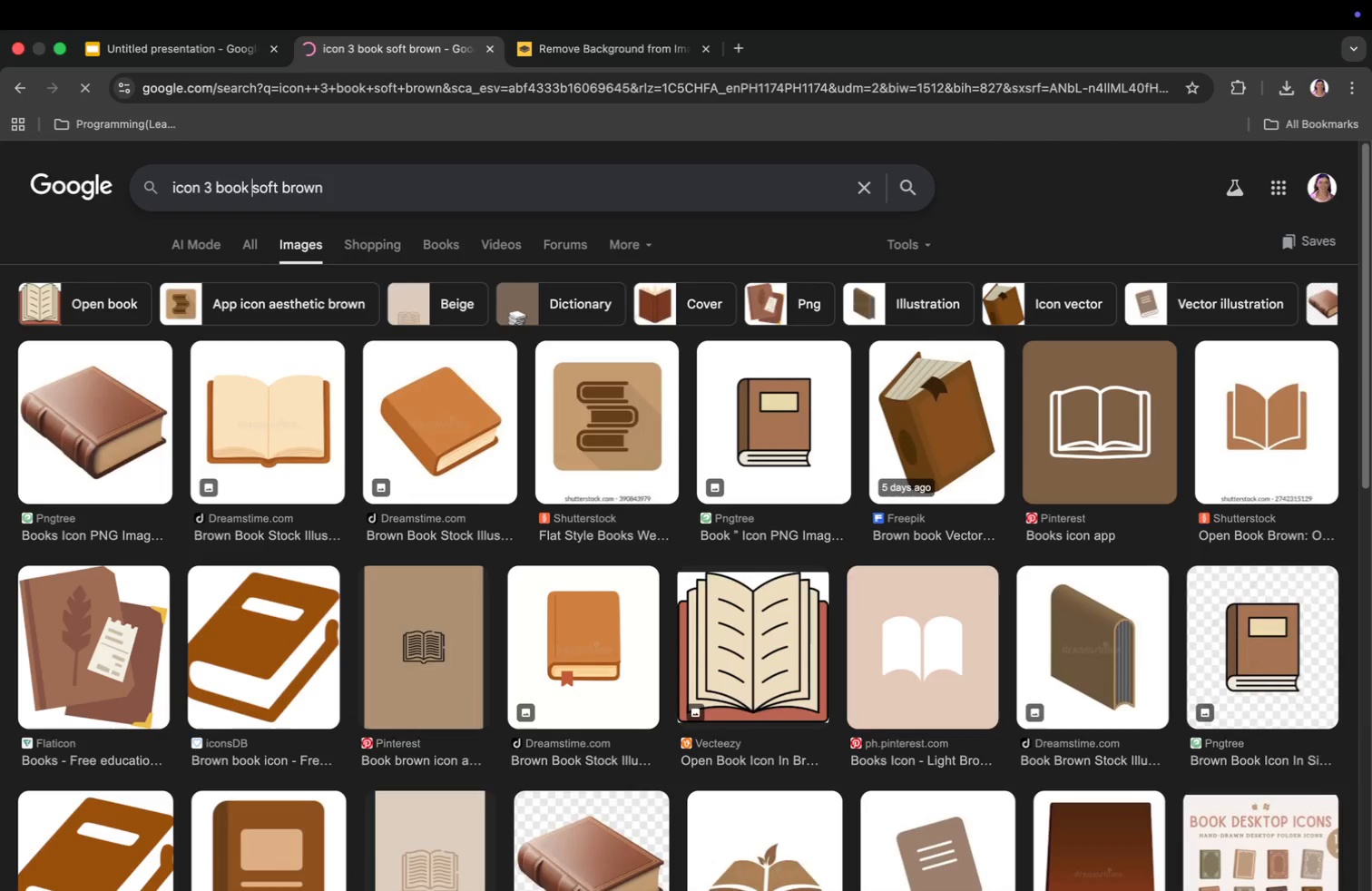 
key(Backspace)
 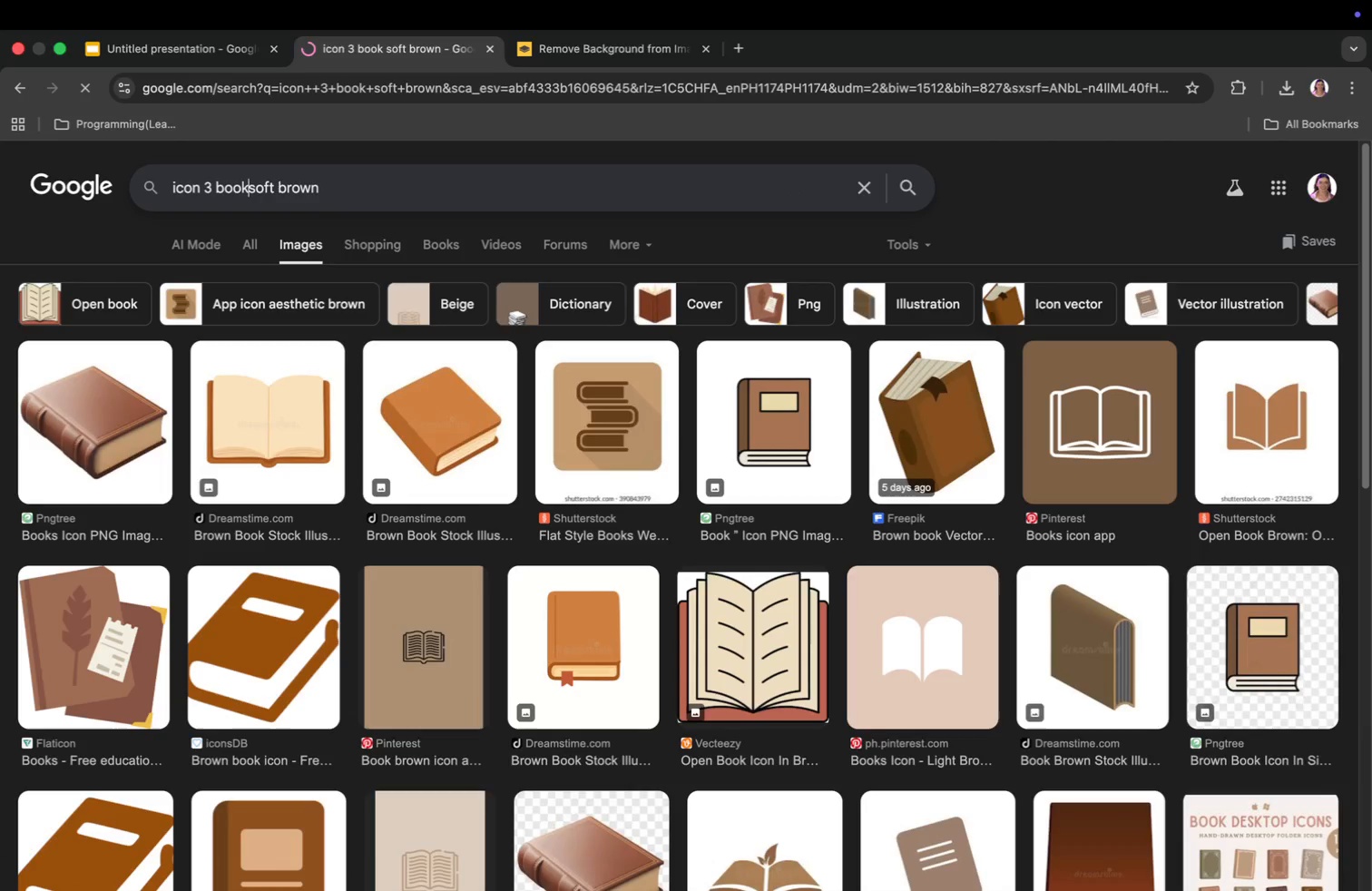 
key(S)
 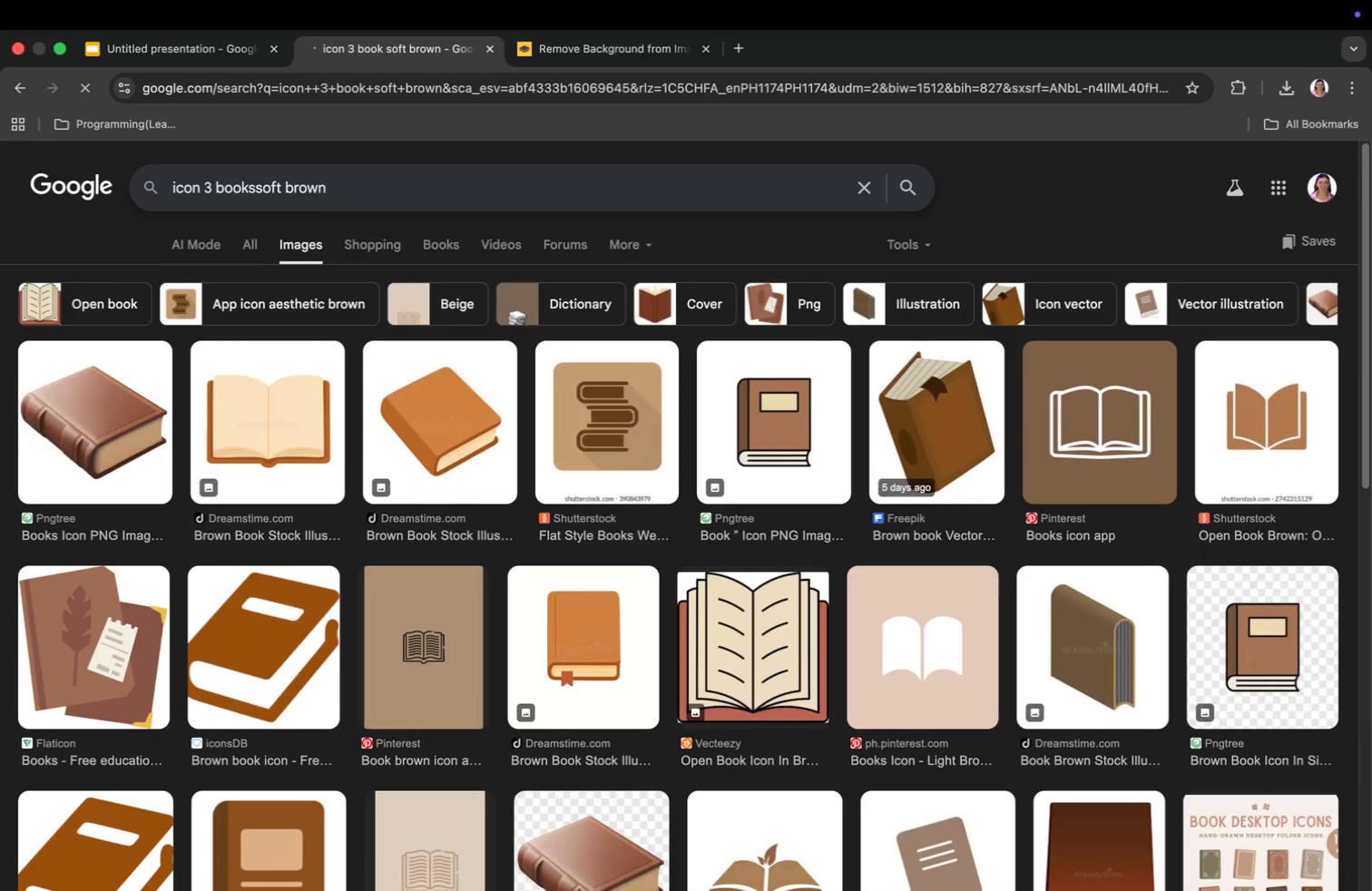 
key(Space)
 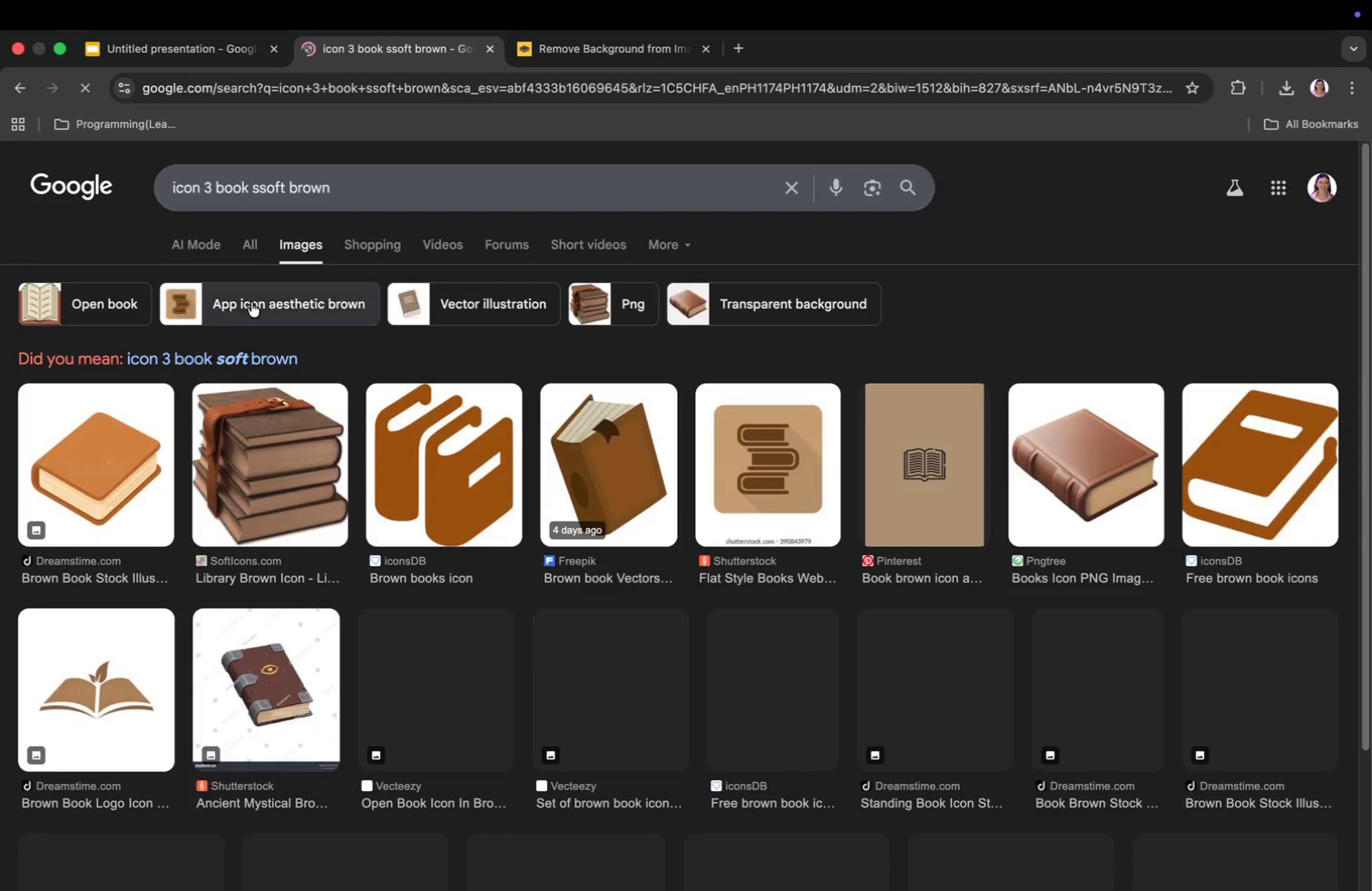 
scroll: coordinate [490, 538], scroll_direction: down, amount: 12.0
 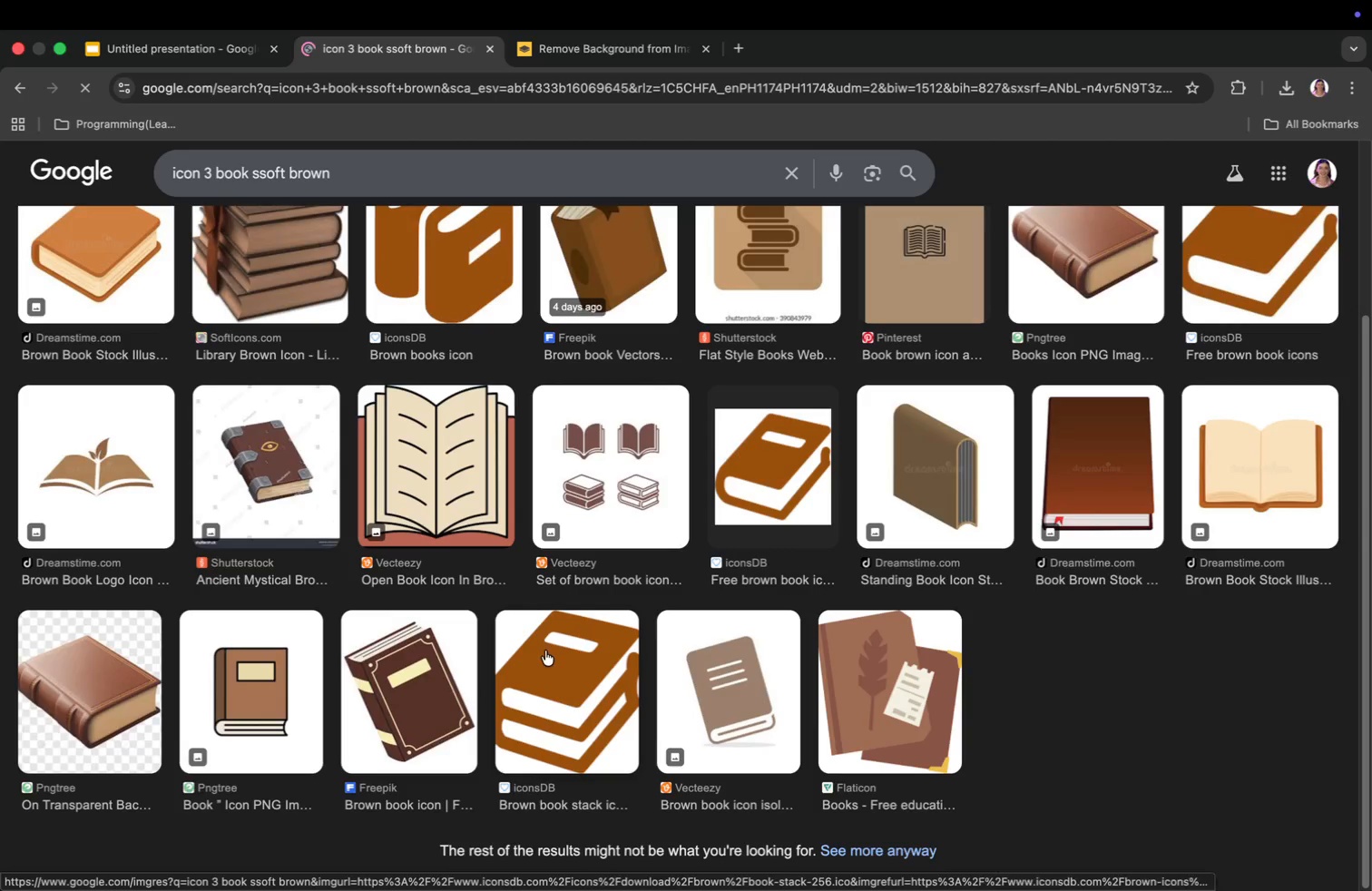 
left_click([550, 659])
 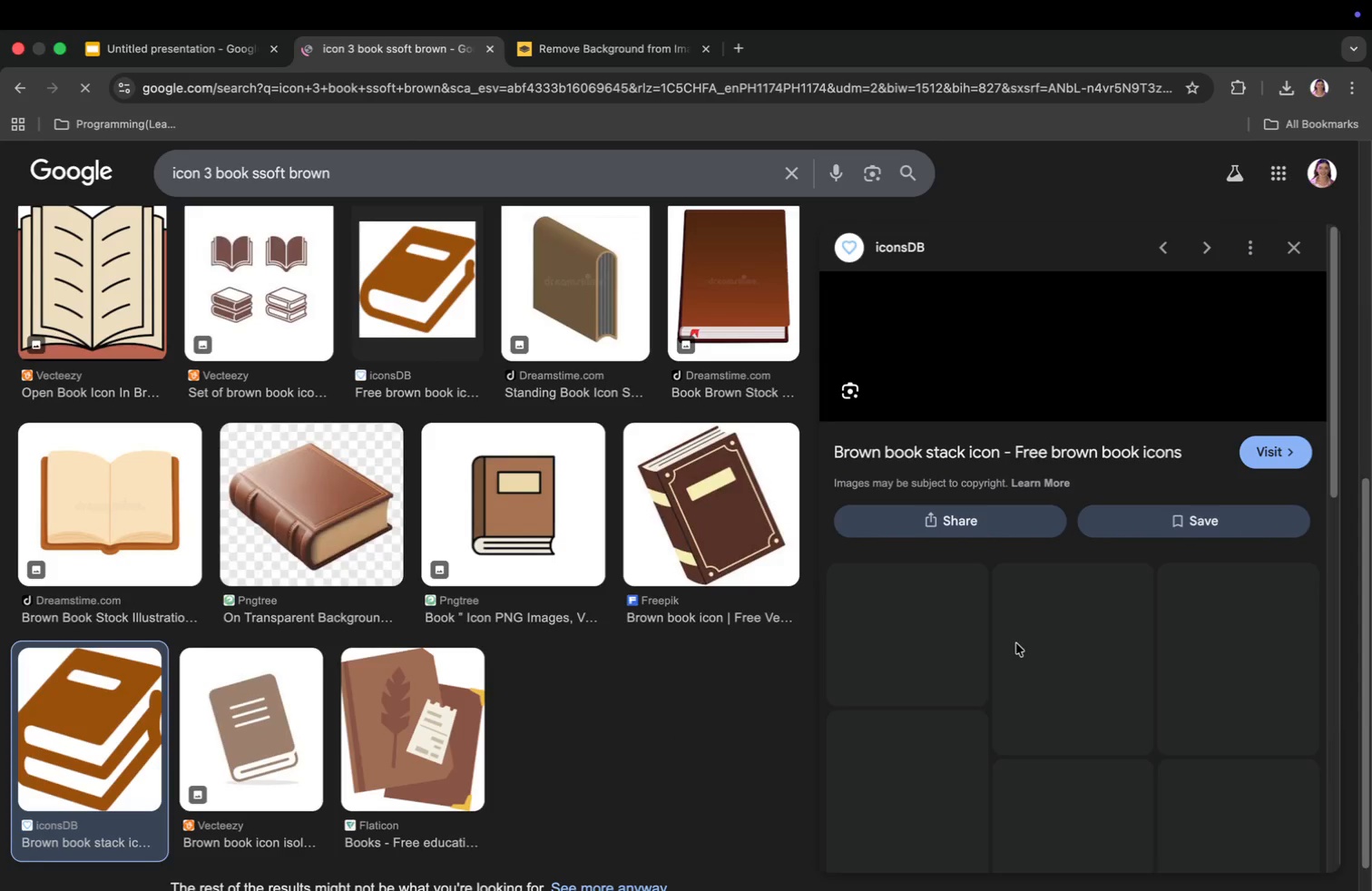 
scroll: coordinate [1016, 643], scroll_direction: down, amount: 5.0
 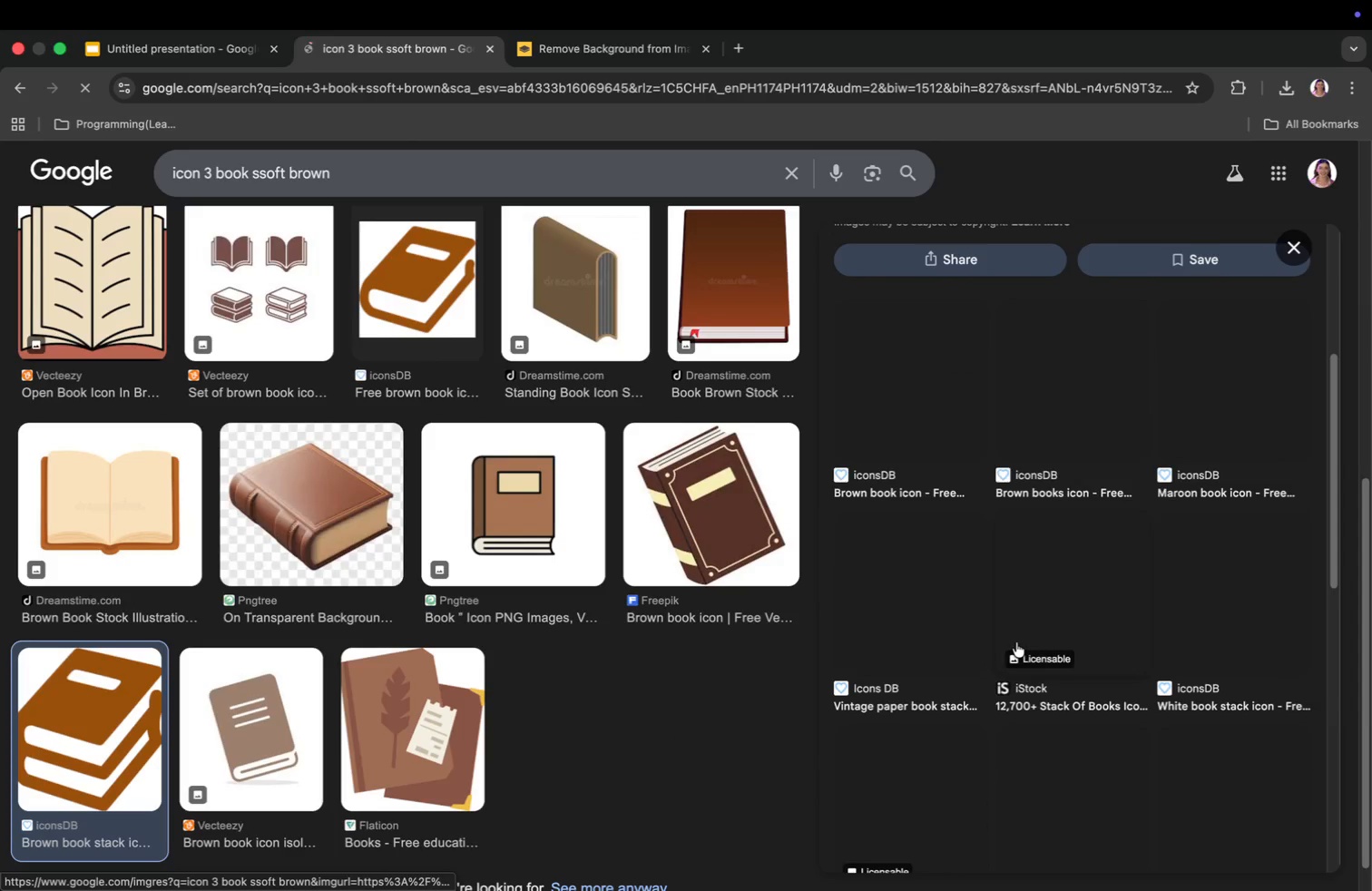 
scroll: coordinate [1017, 641], scroll_direction: up, amount: 10.0
 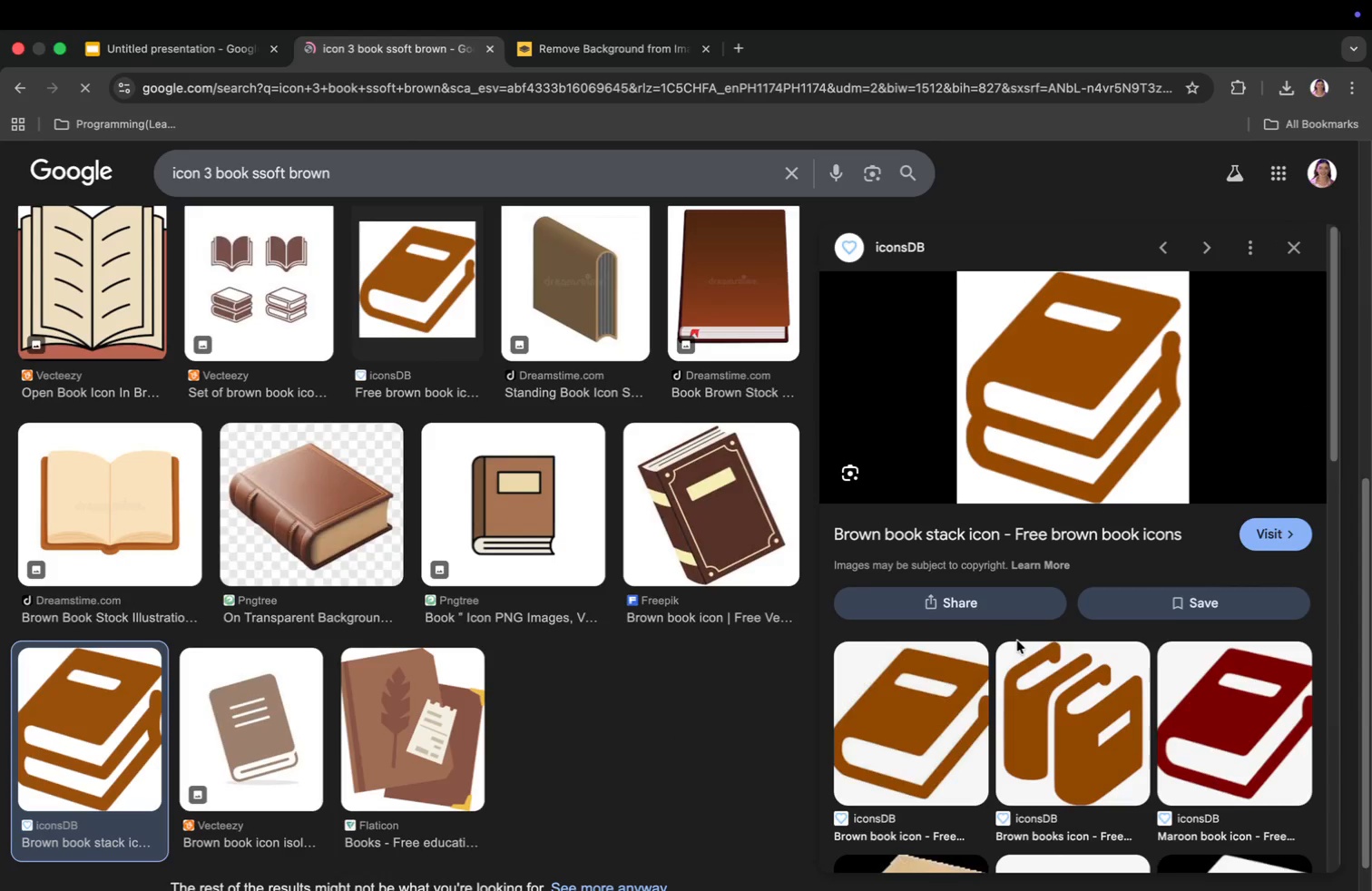 
scroll: coordinate [1027, 683], scroll_direction: down, amount: 14.0
 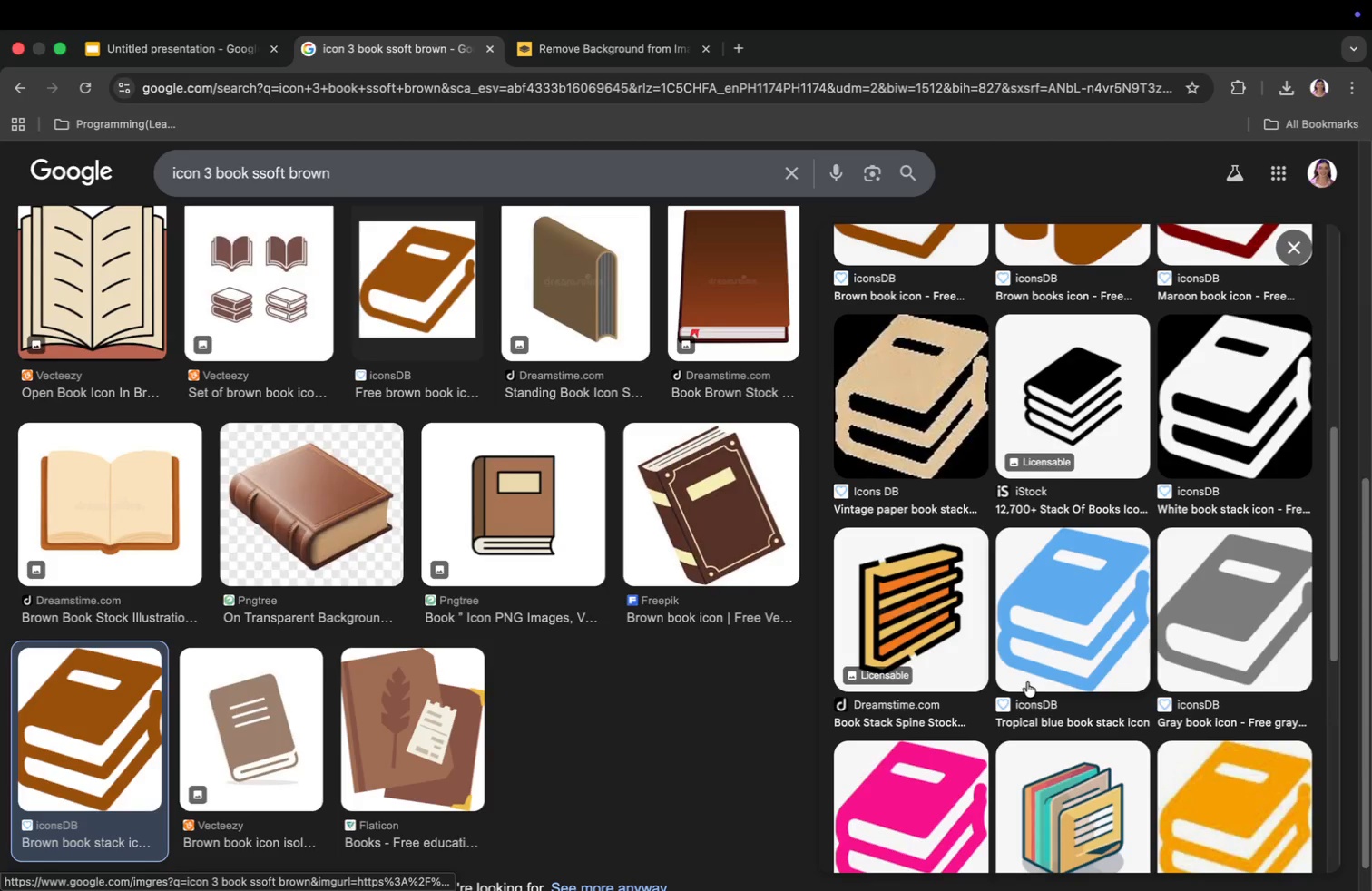 
scroll: coordinate [1027, 682], scroll_direction: up, amount: 14.0
 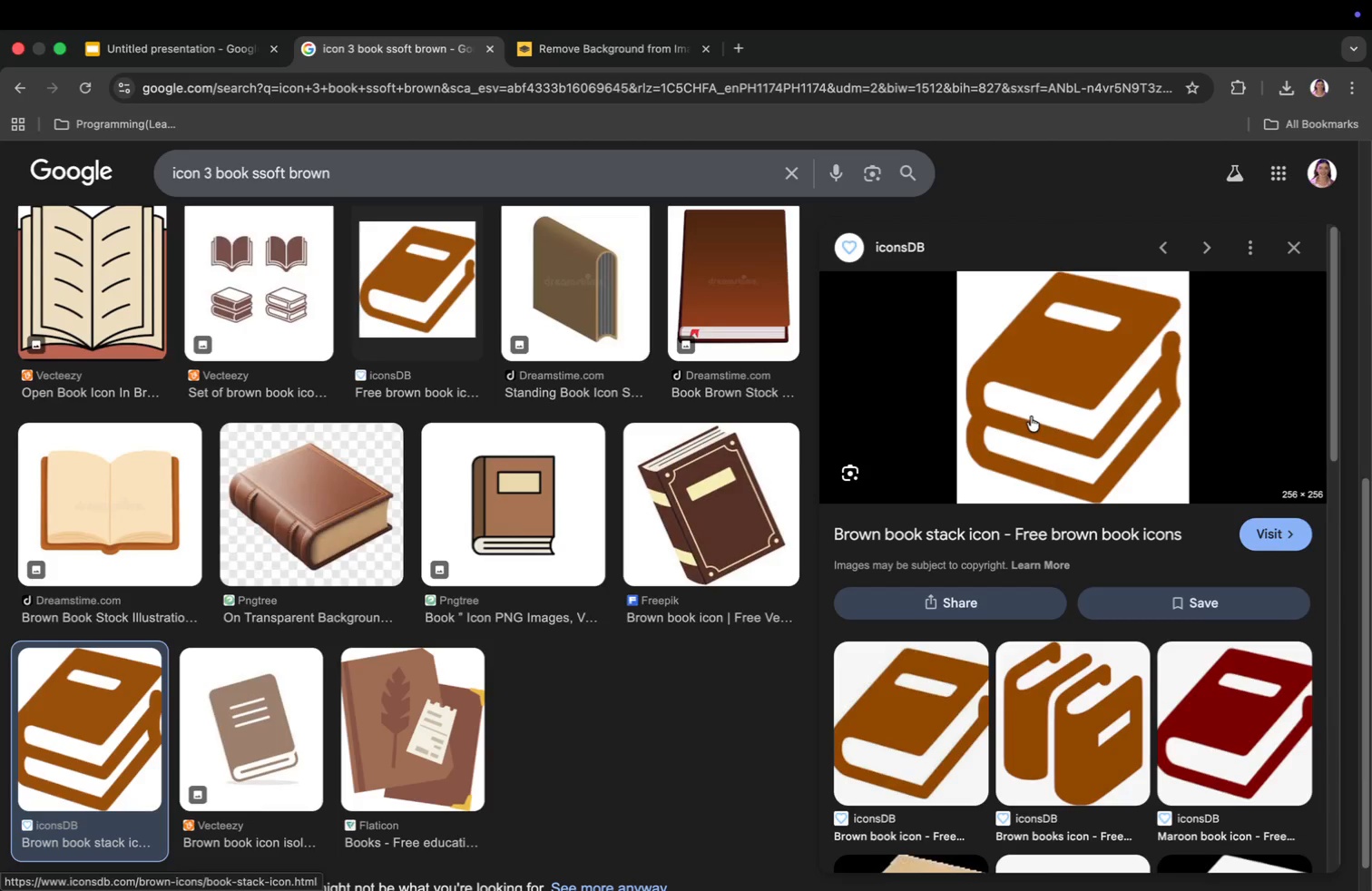 
wait(14.58)
 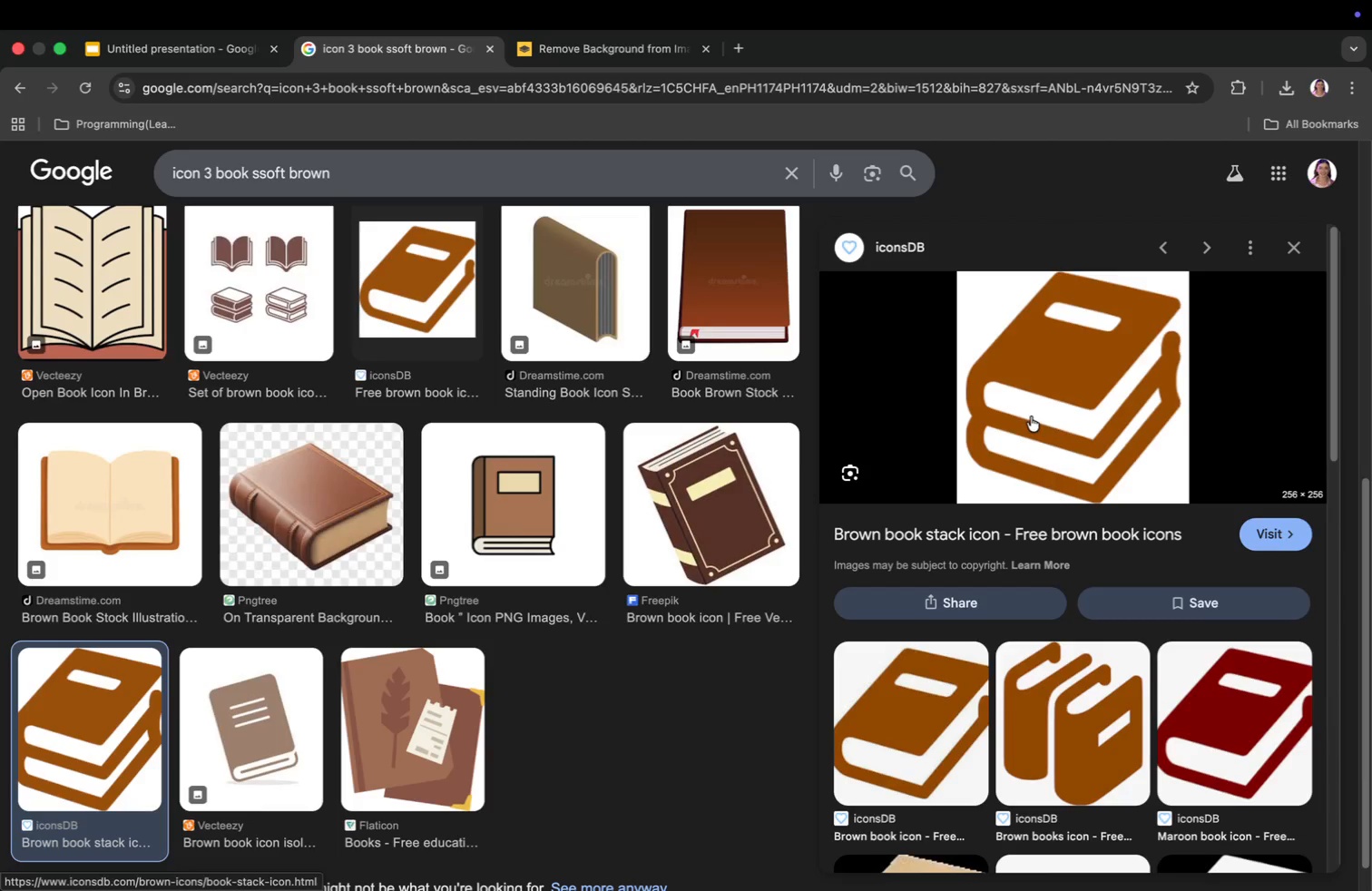 
right_click([1034, 481])
 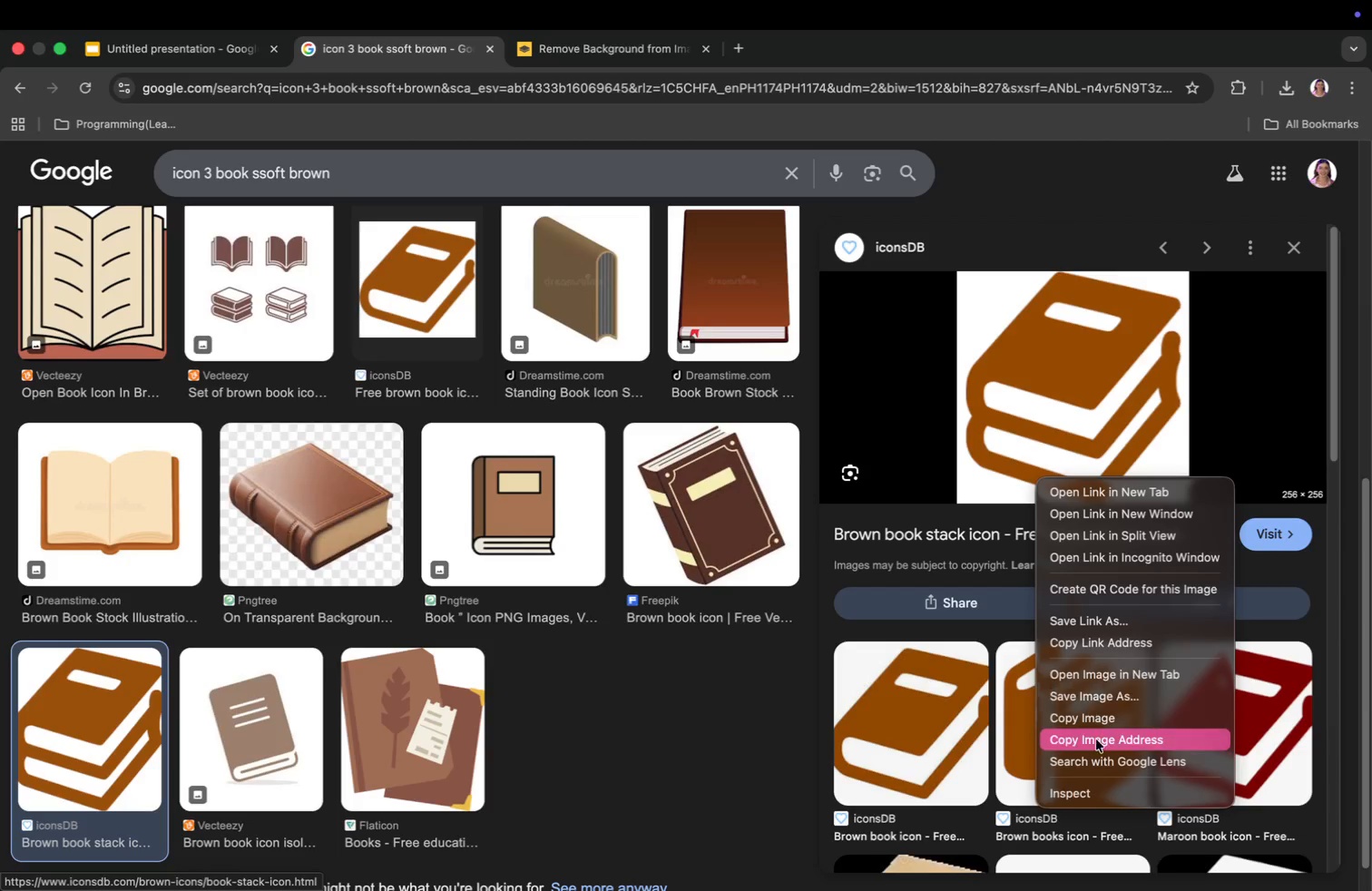 
left_click([1097, 741])
 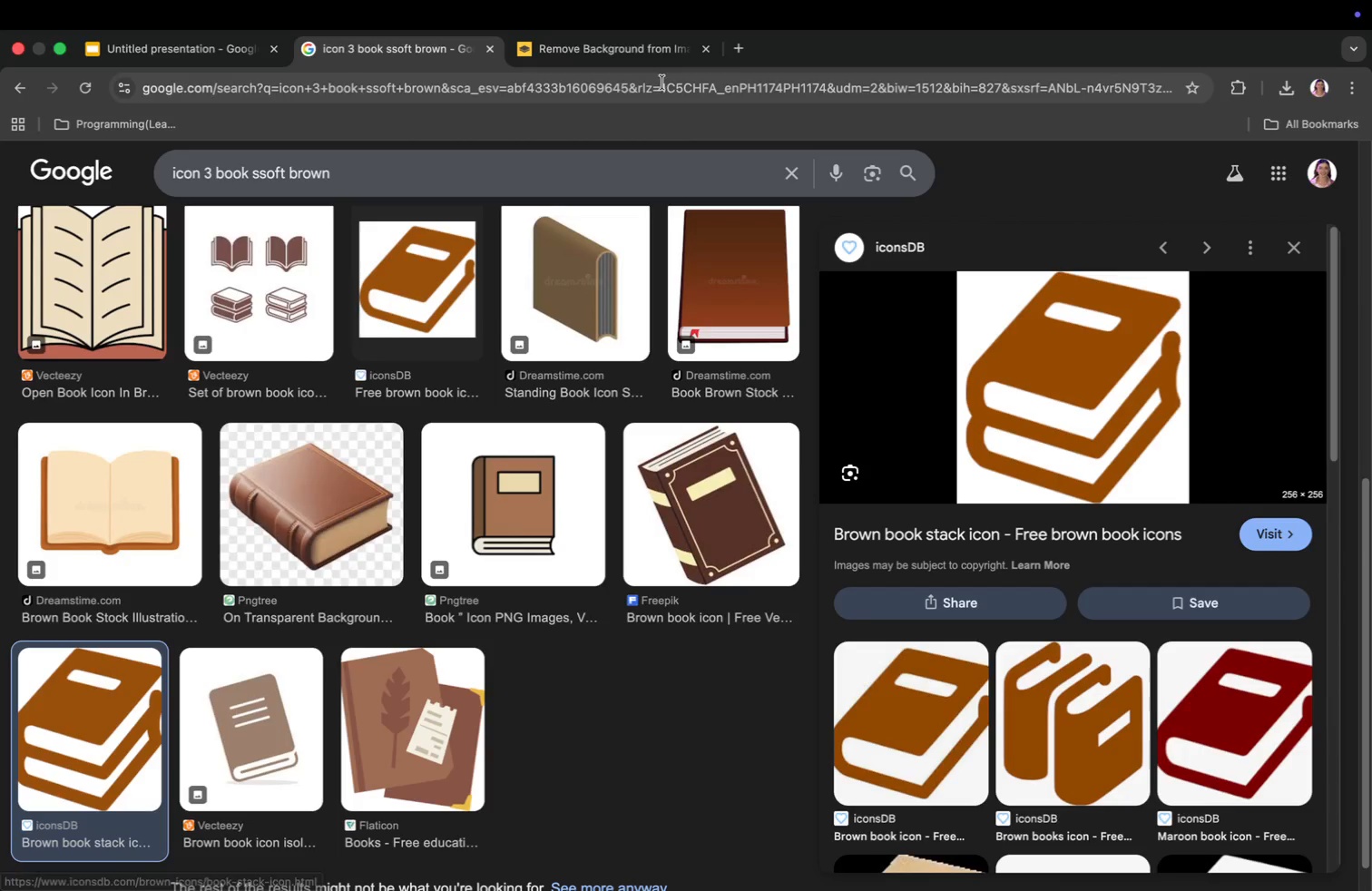 
left_click([637, 58])
 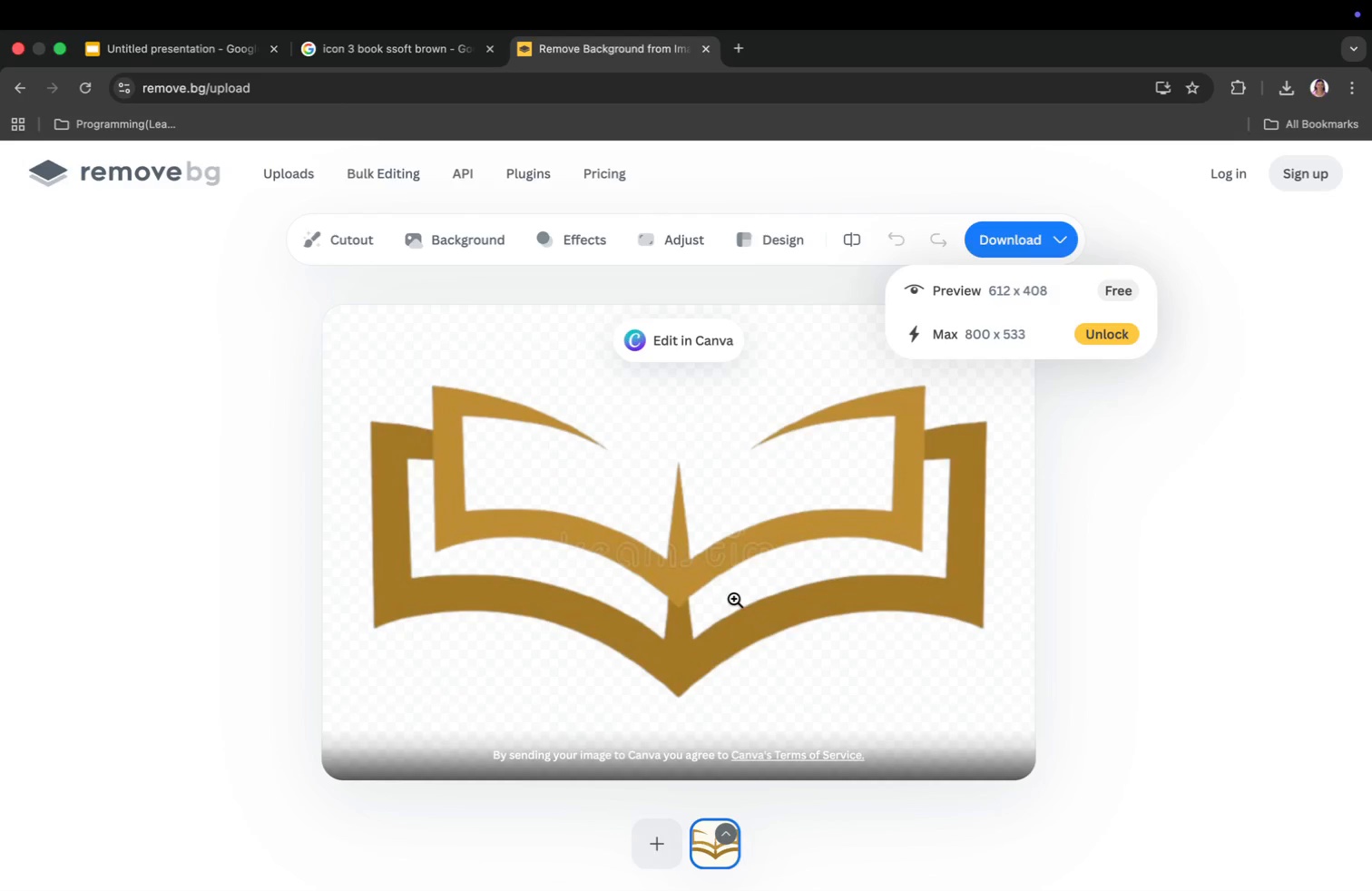 
hold_key(key=CommandLeft, duration=0.68)
 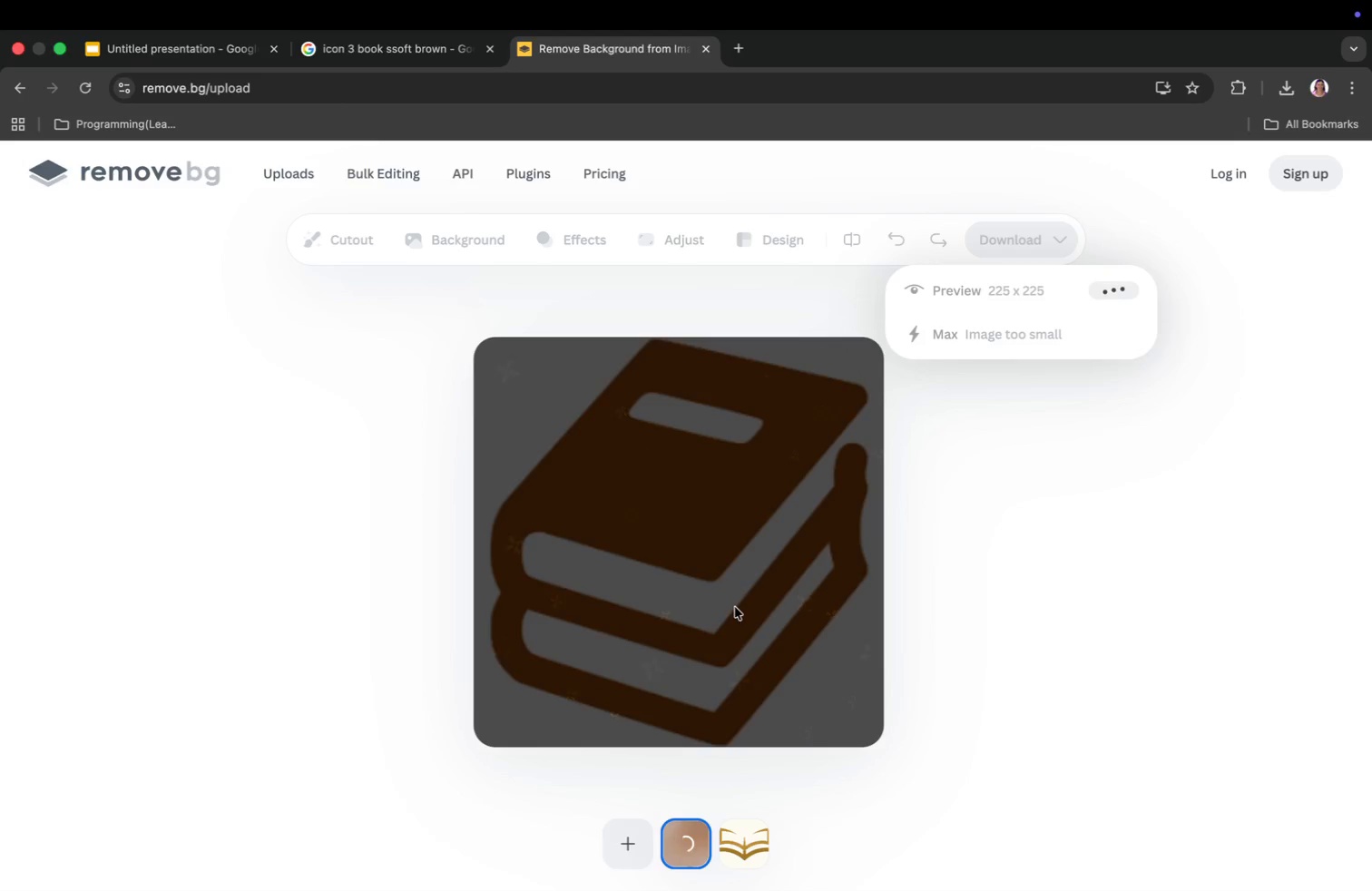 
hold_key(key=V, duration=0.35)
 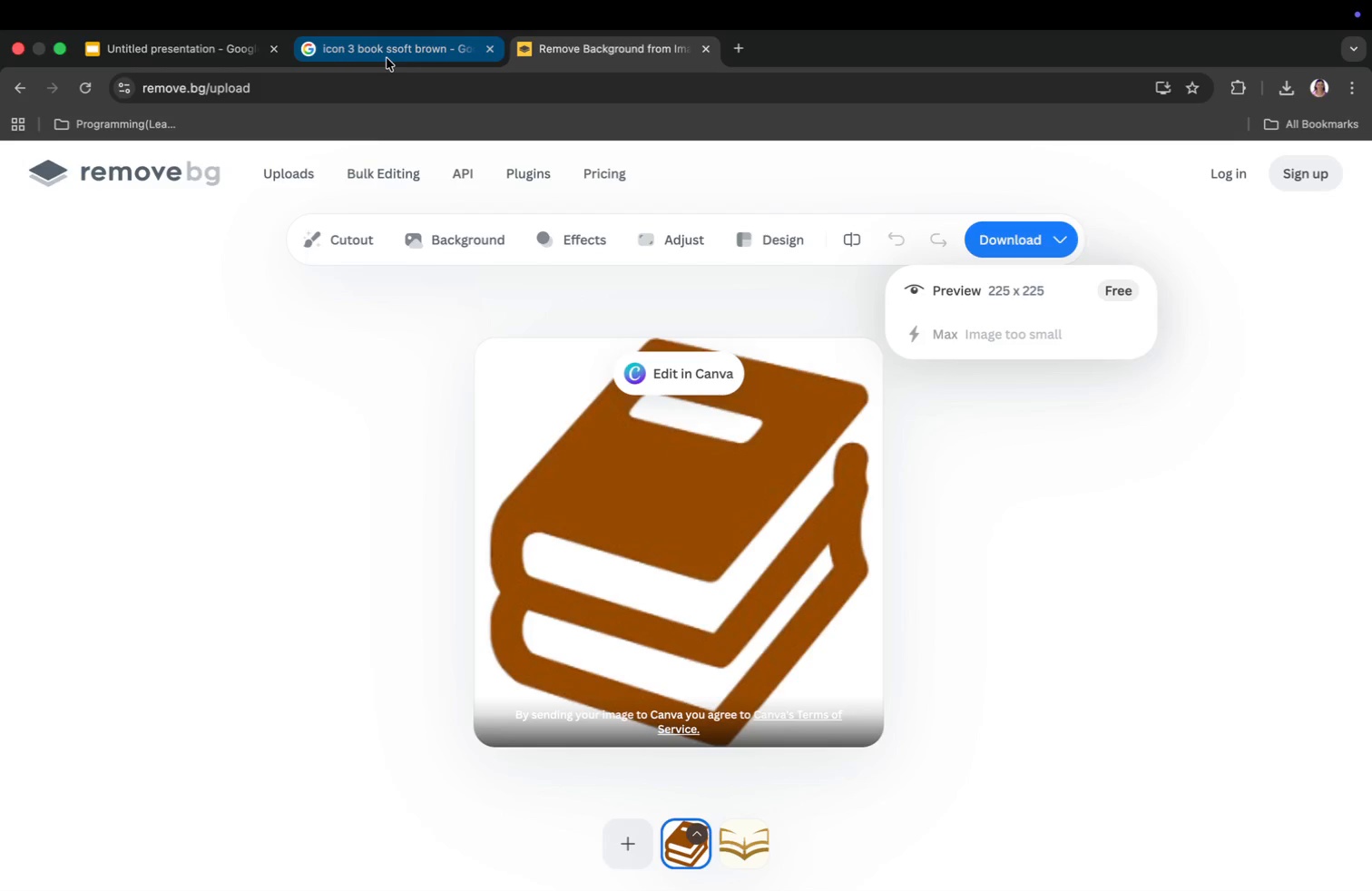 
left_click([387, 58])
 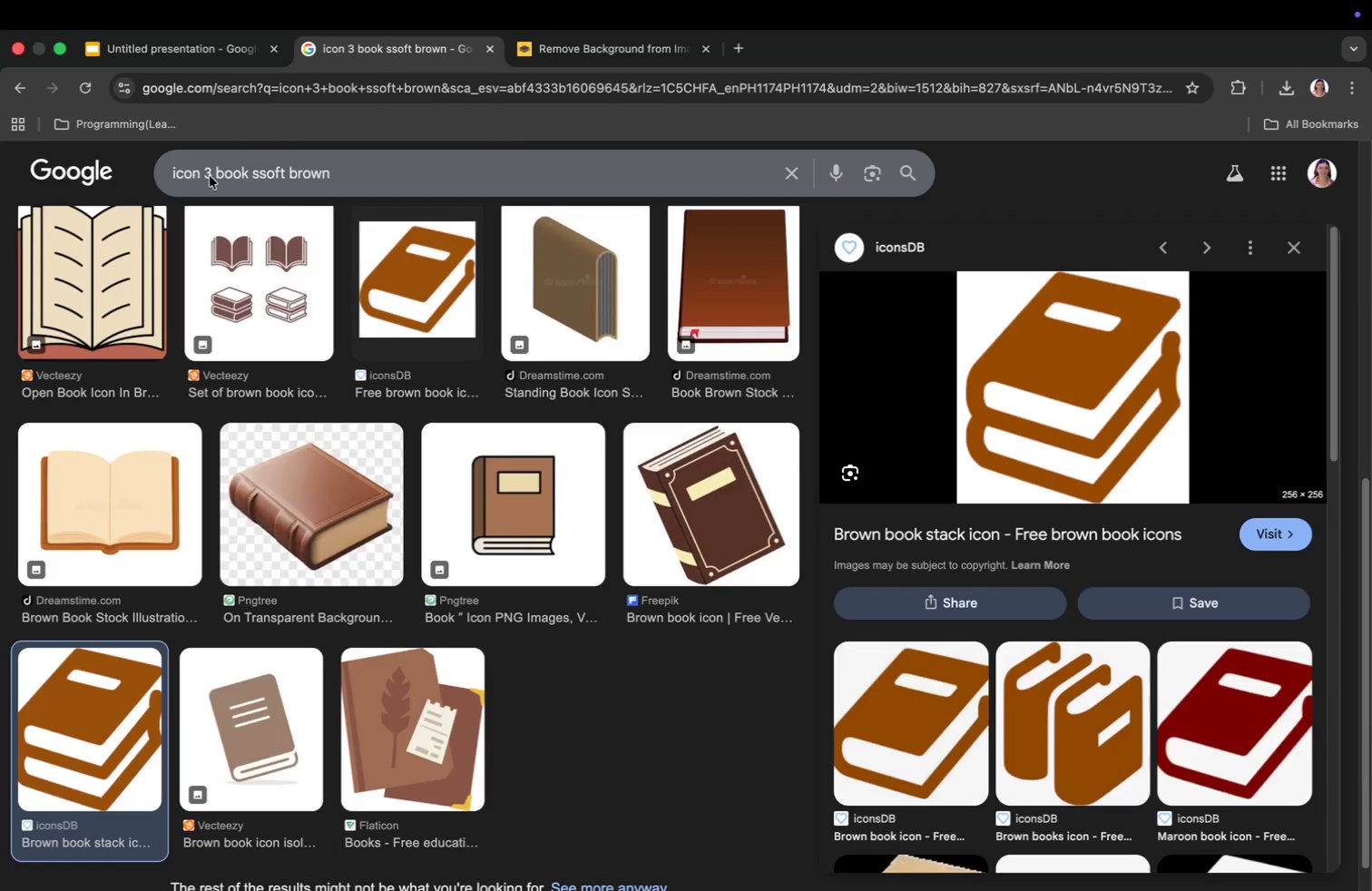 
left_click_drag(start_coordinate=[207, 175], to_coordinate=[246, 178])
 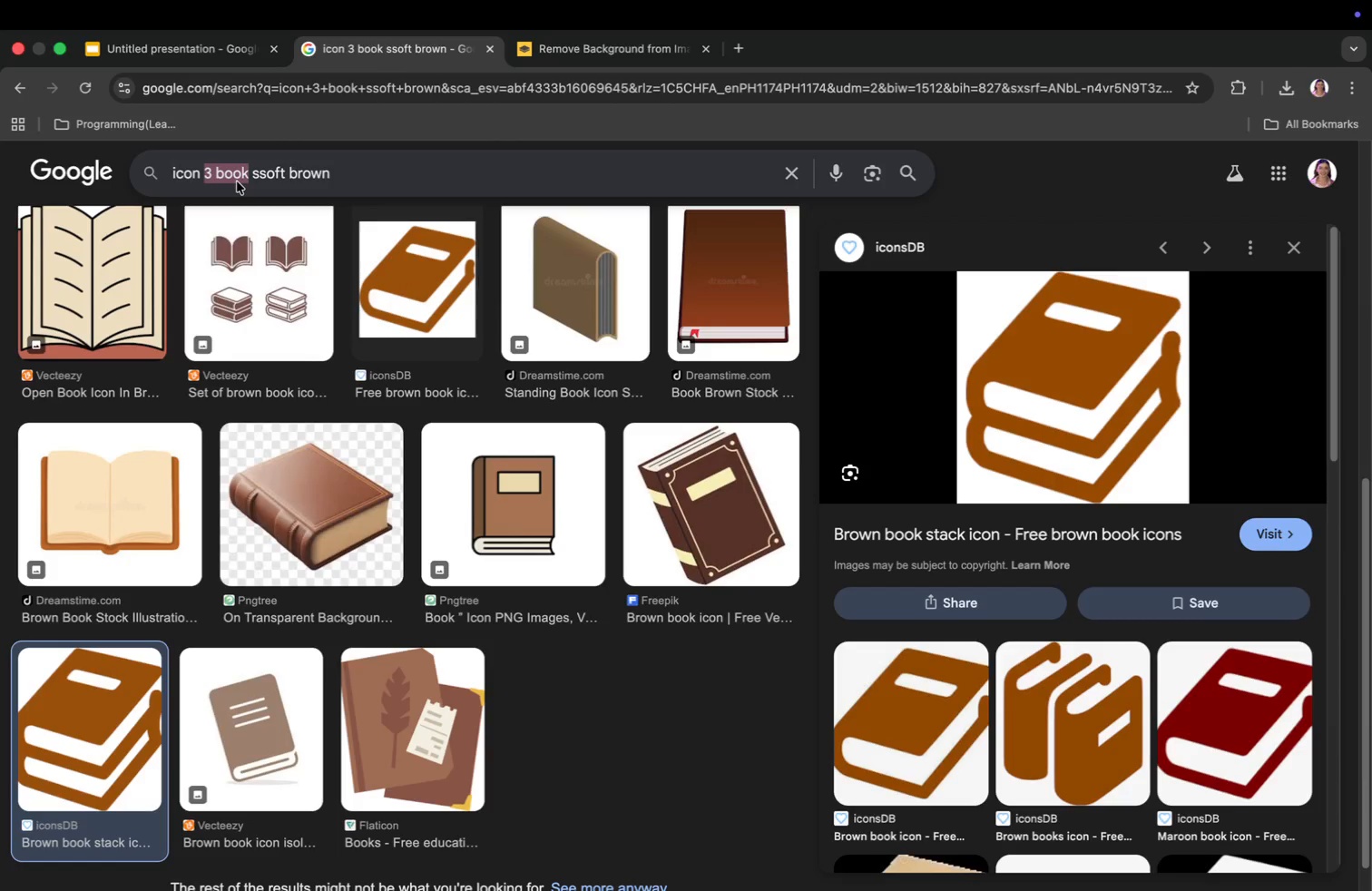 
key(X)
 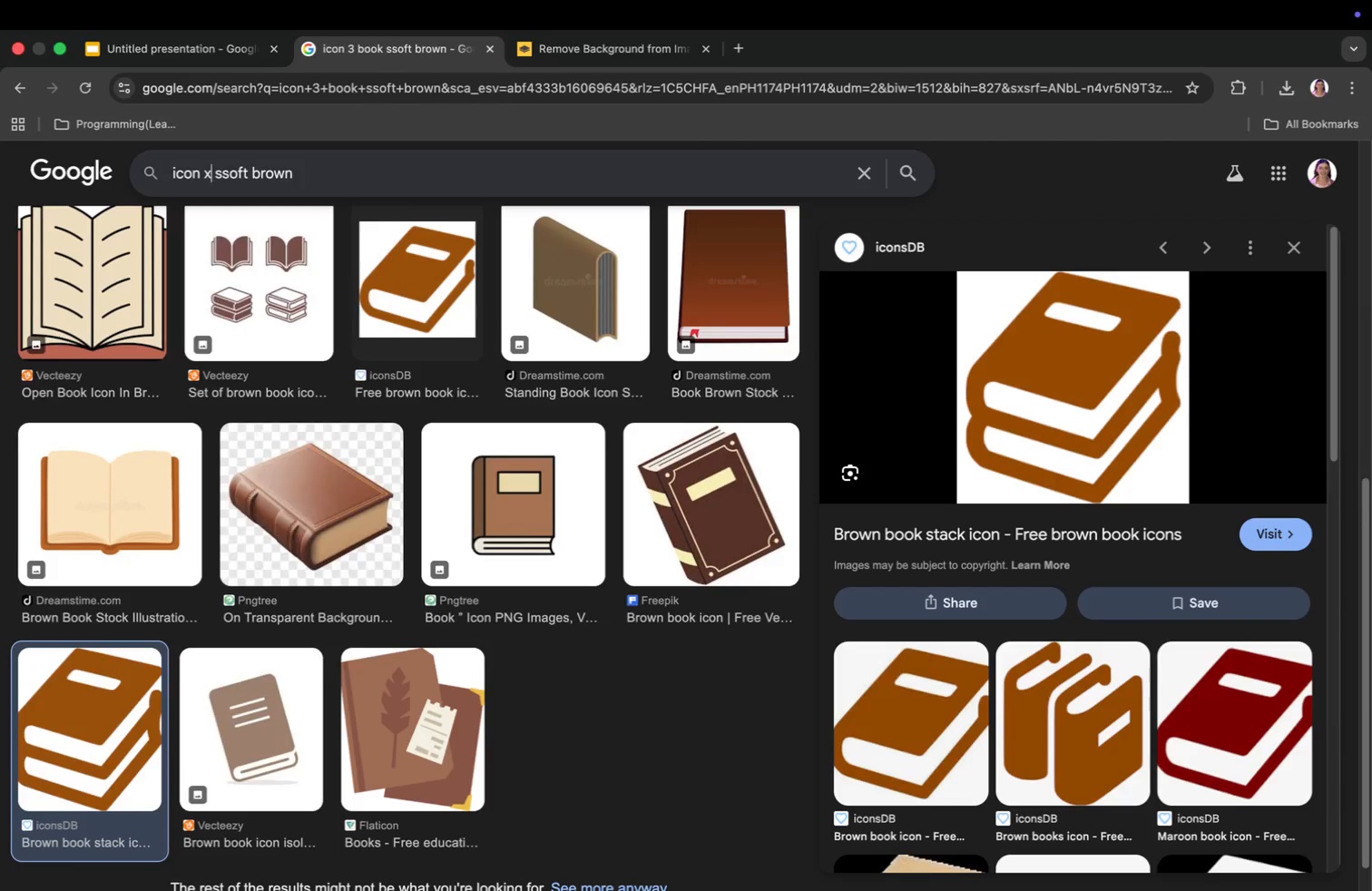 
key(Enter)
 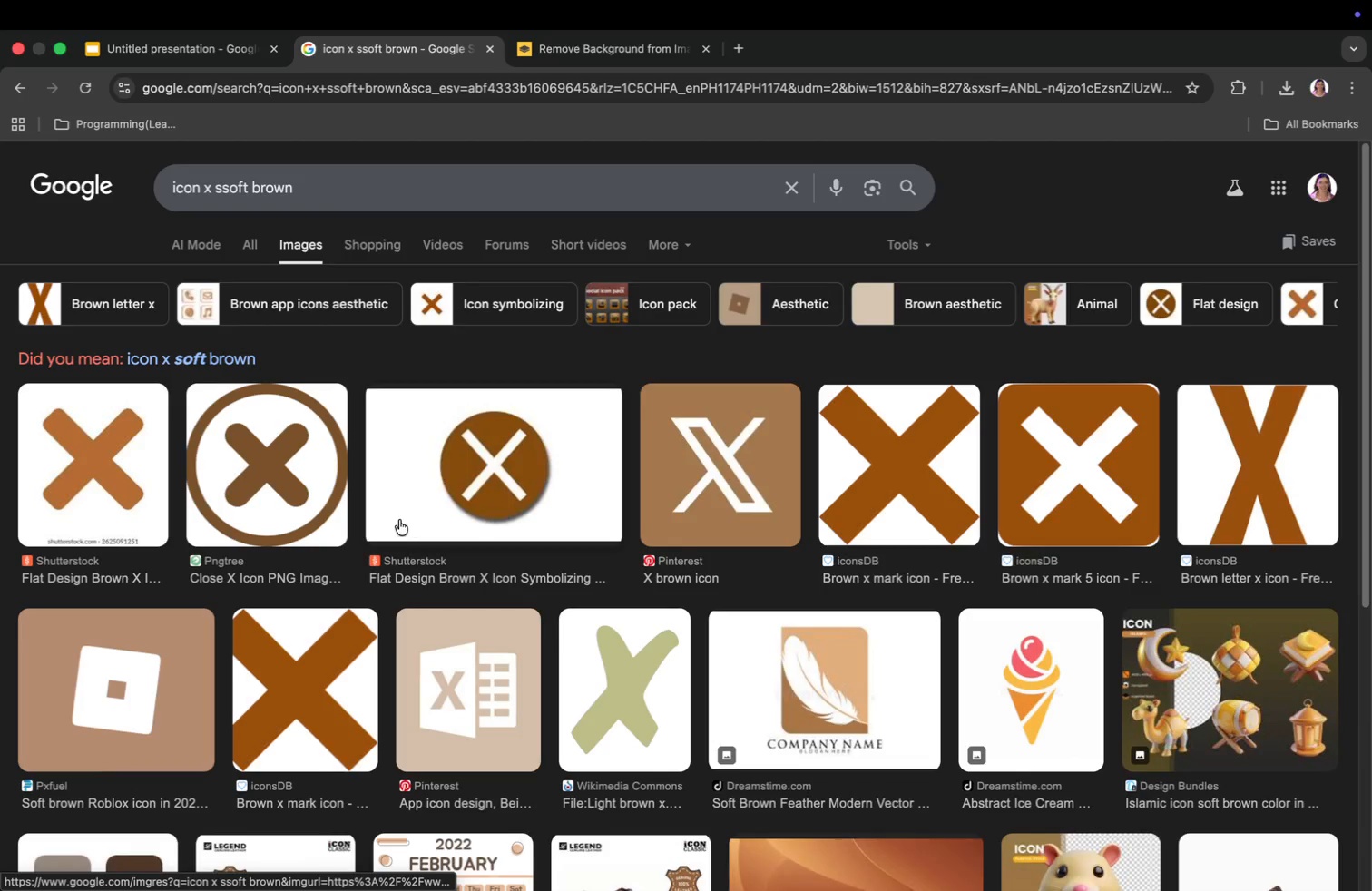 
left_click([290, 487])
 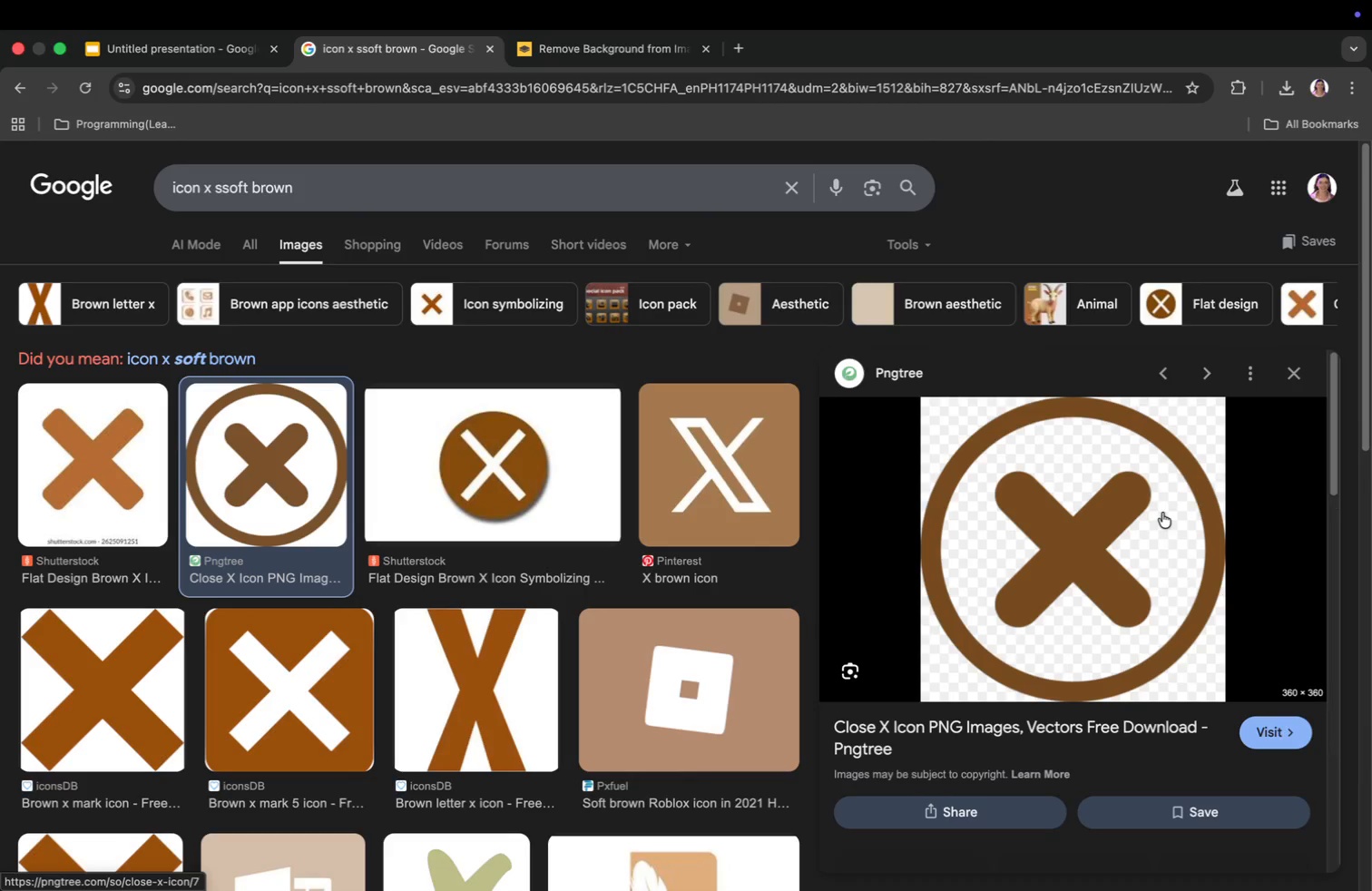 
right_click([1093, 524])
 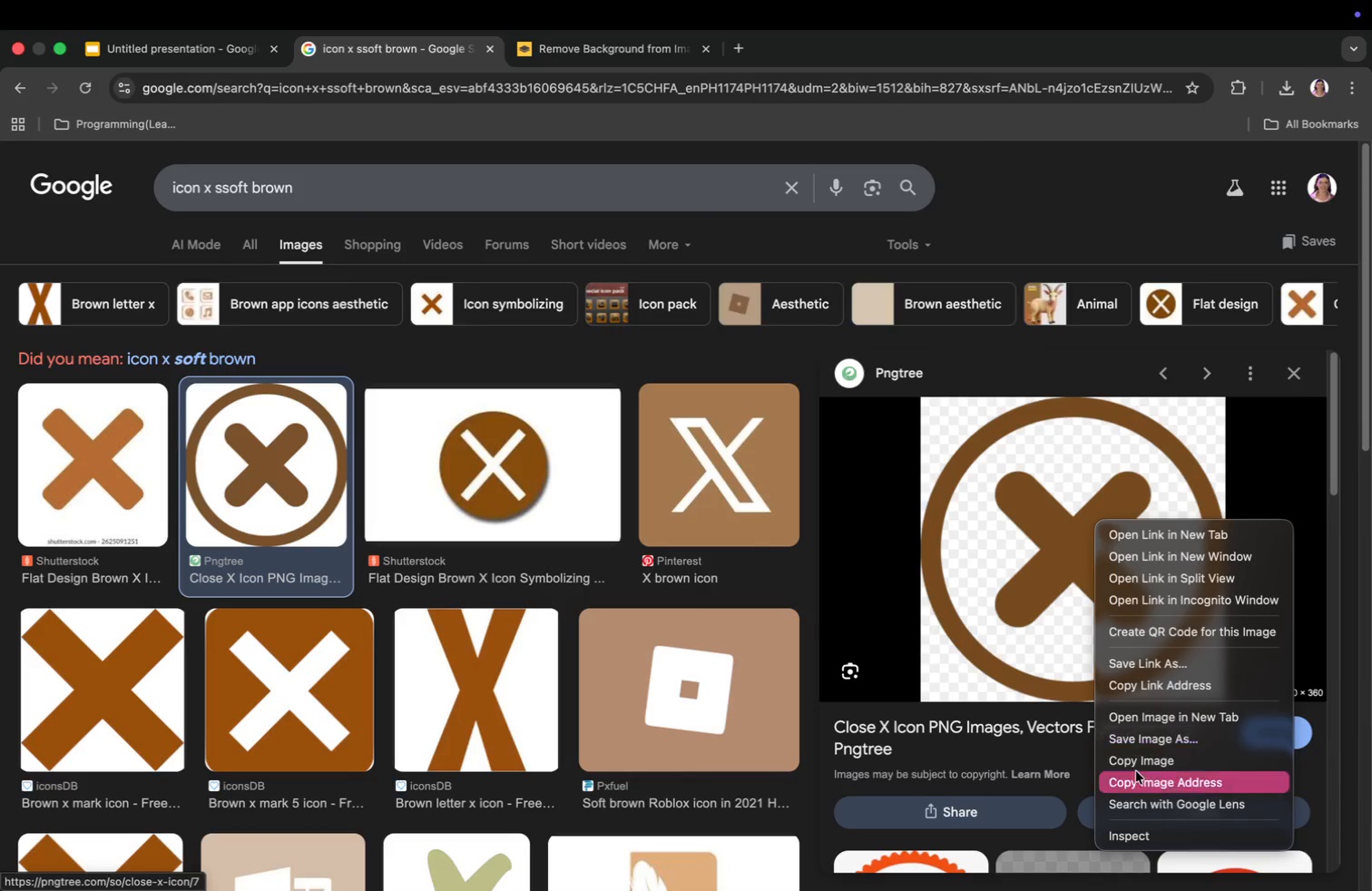 
left_click([1138, 781])
 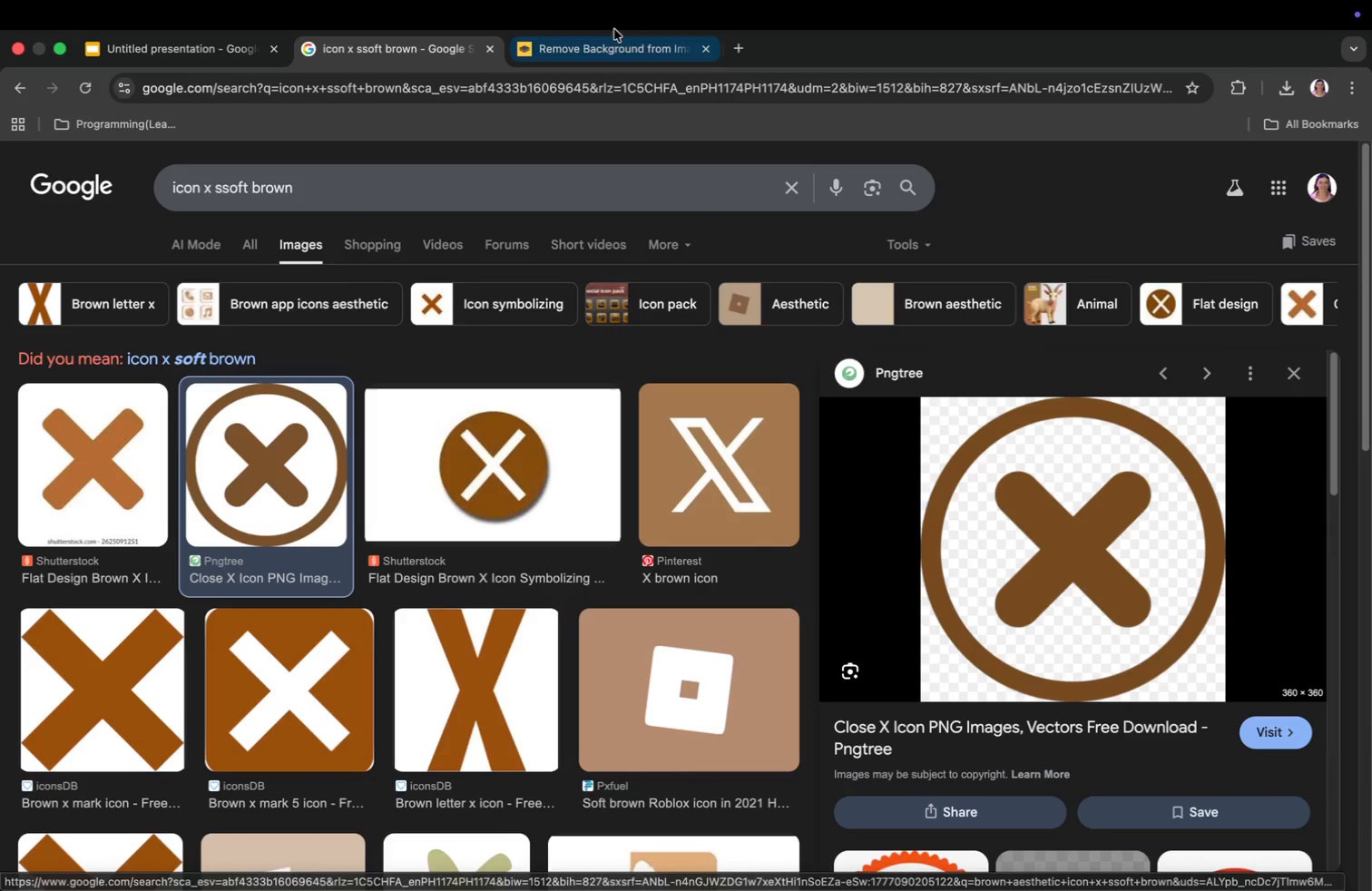 
left_click([605, 52])
 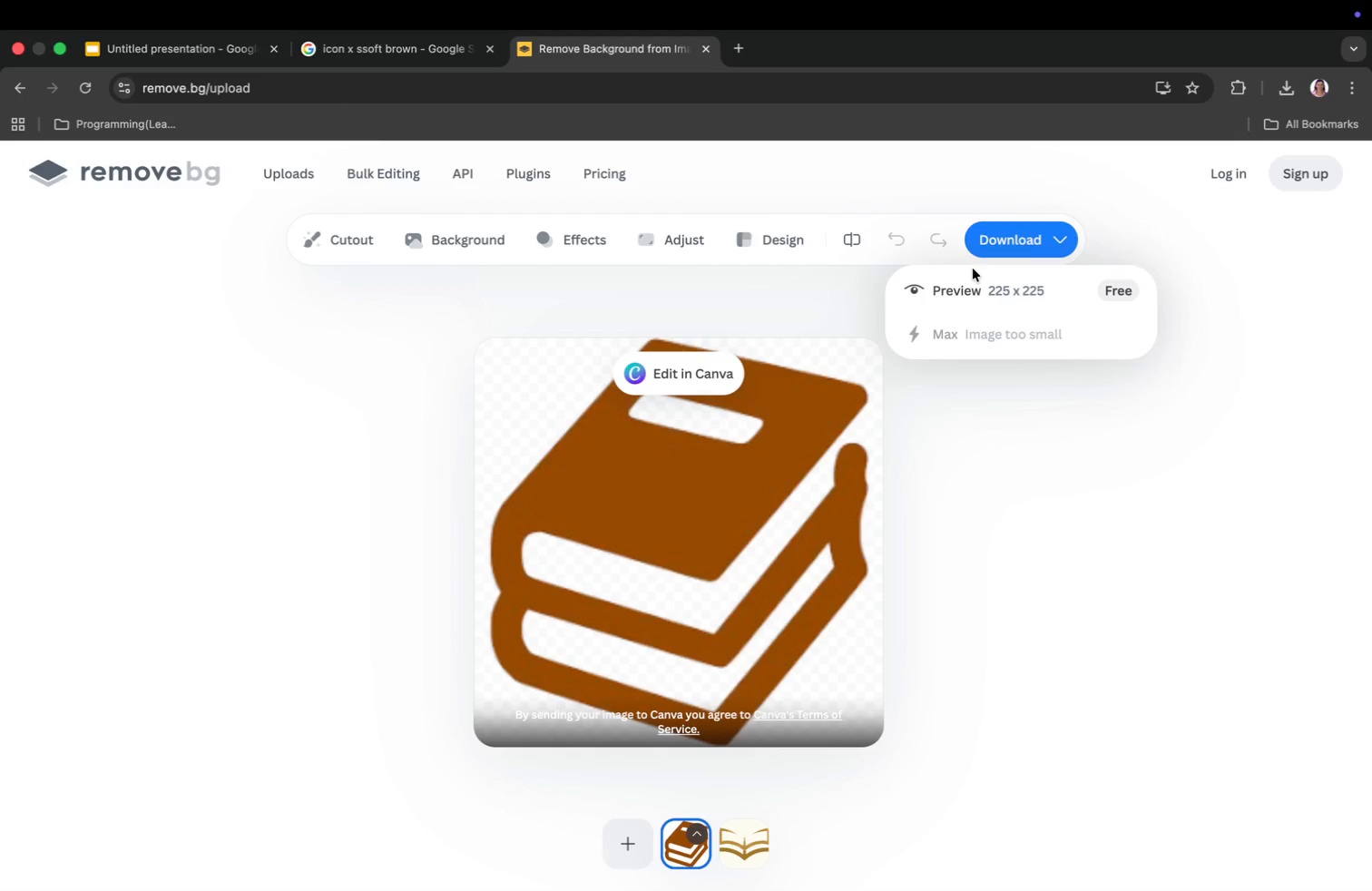 
left_click([973, 279])
 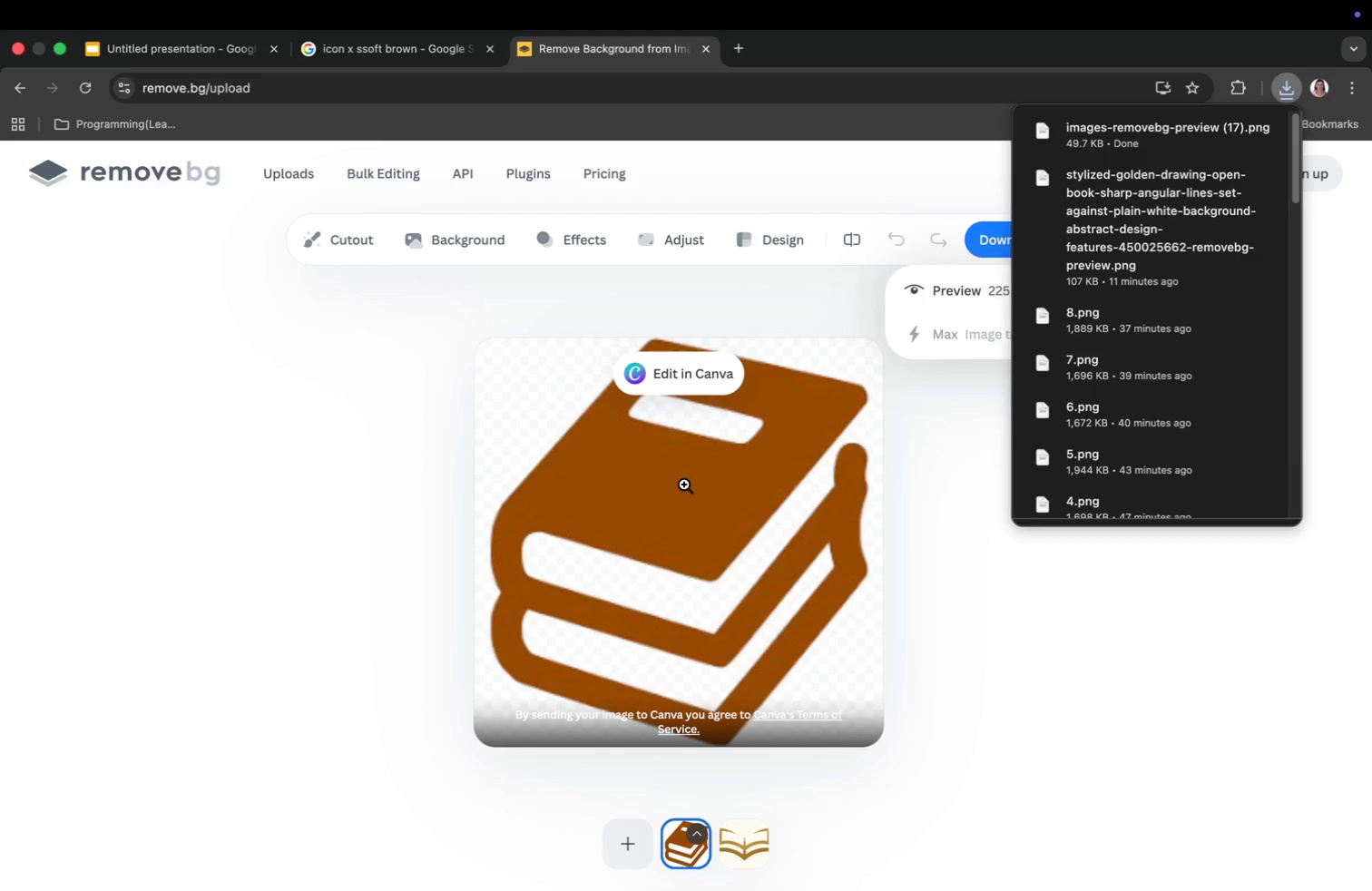 
key(Meta+V)
 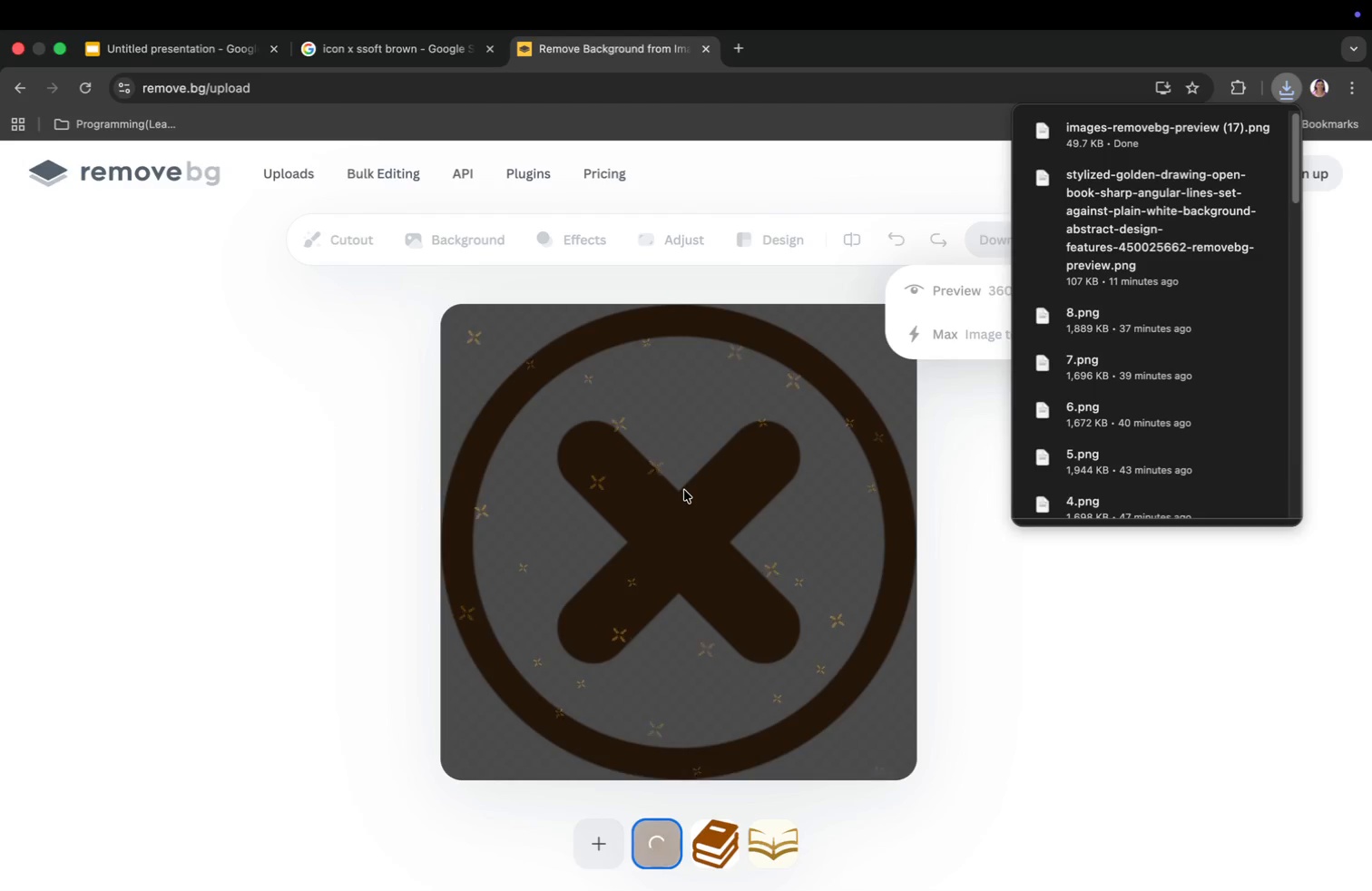 
mouse_move([434, 79])
 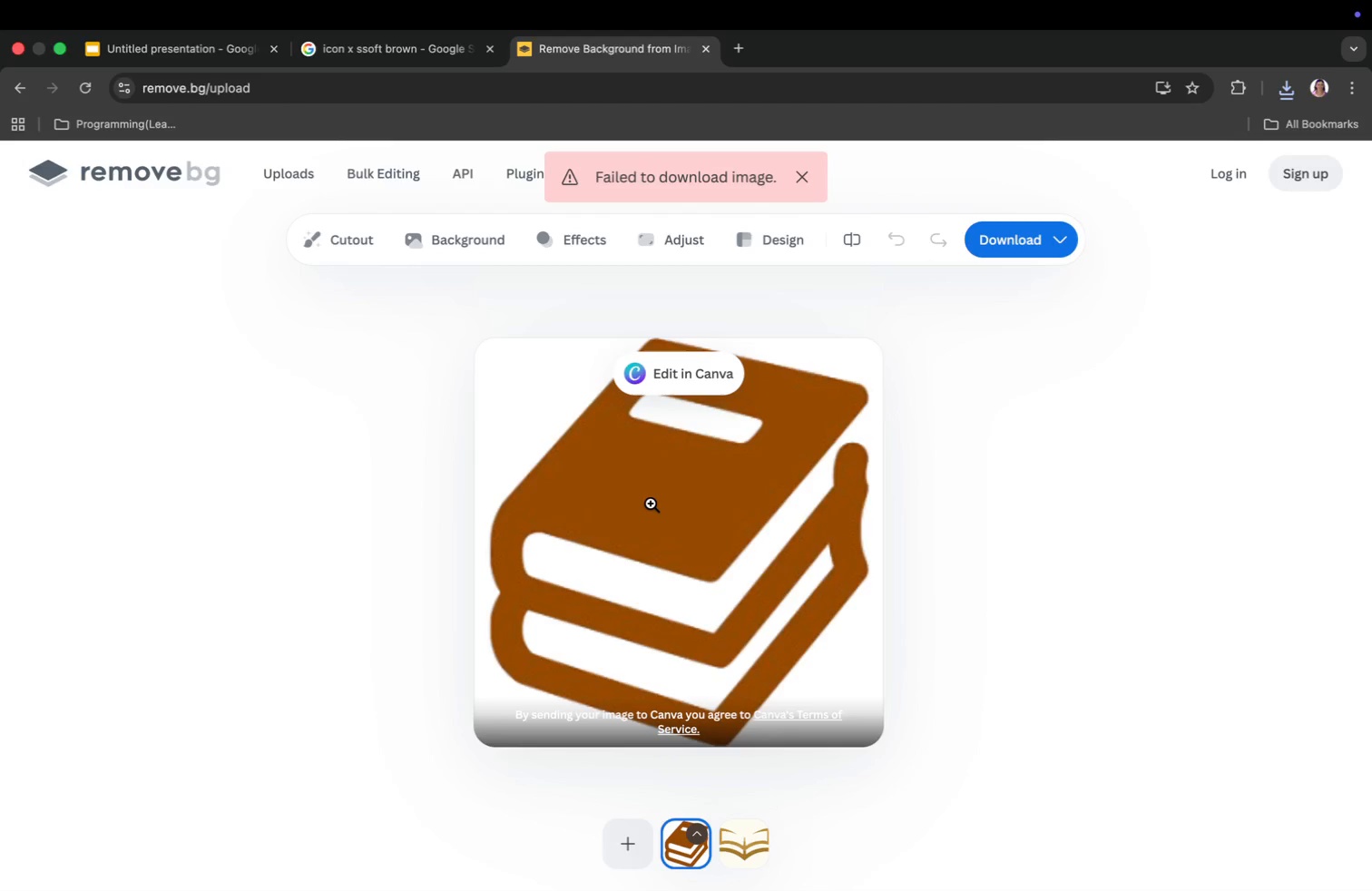 
key(Meta+V)
 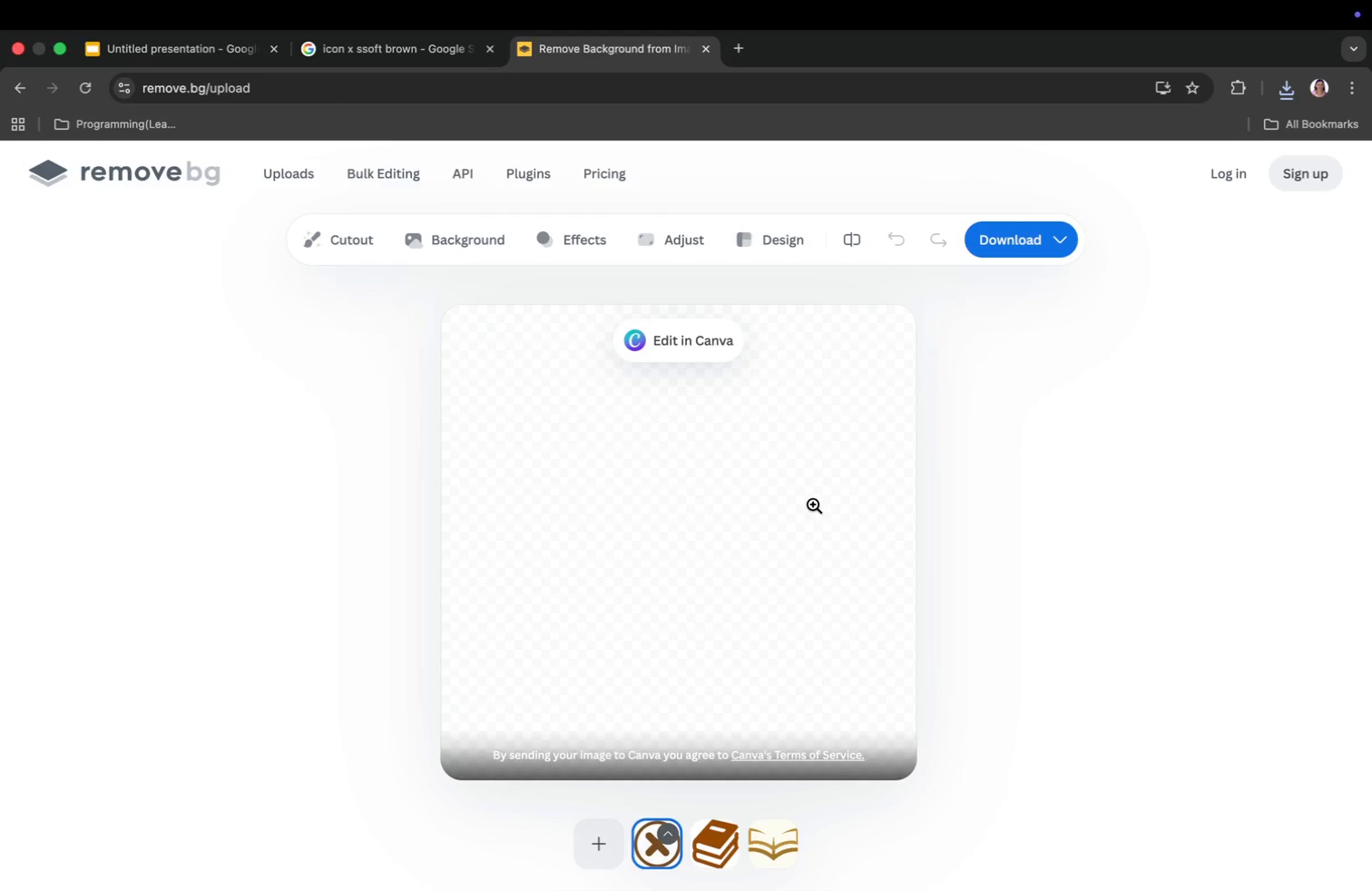 
wait(5.09)
 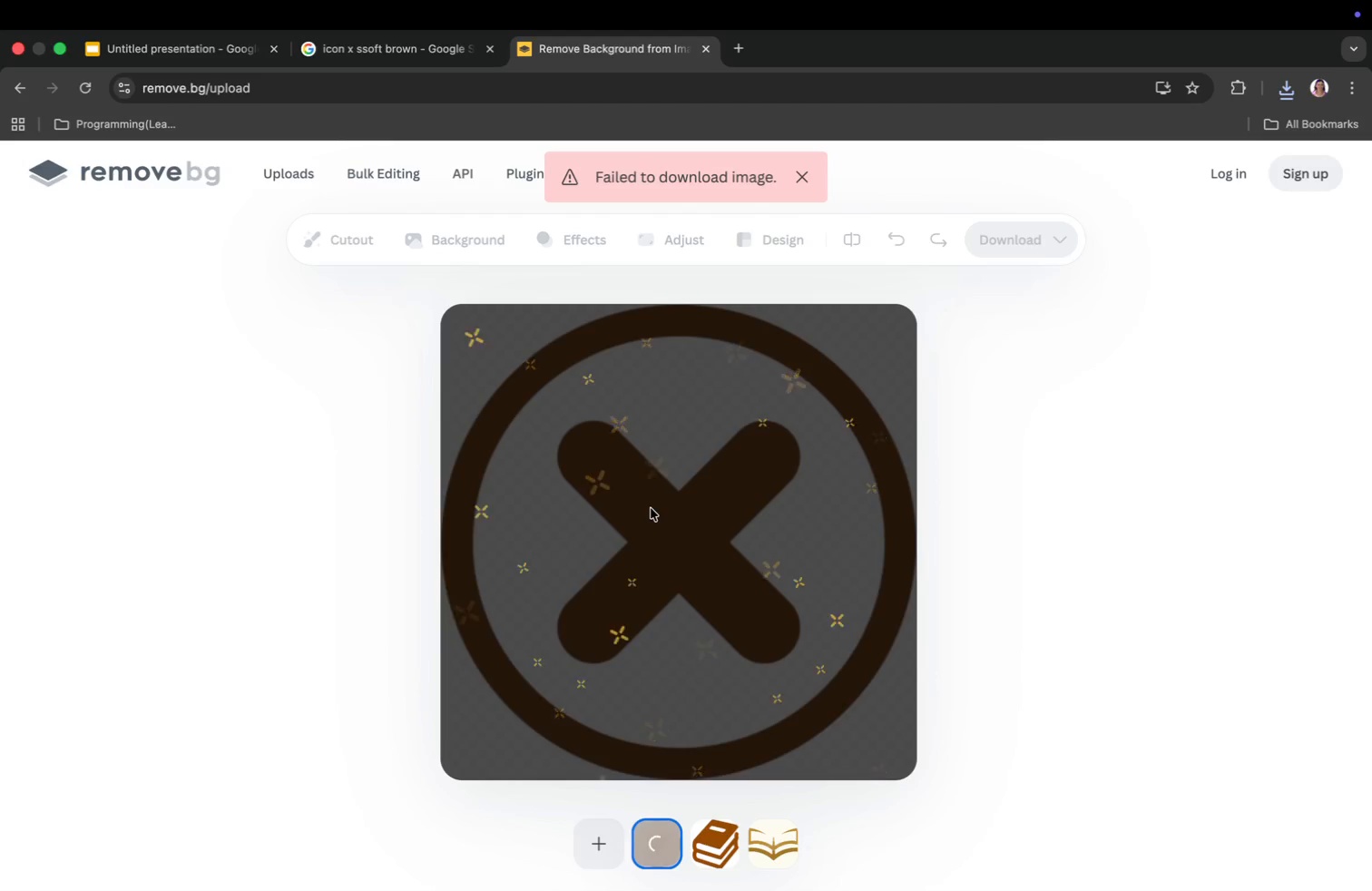 
left_click([432, 55])
 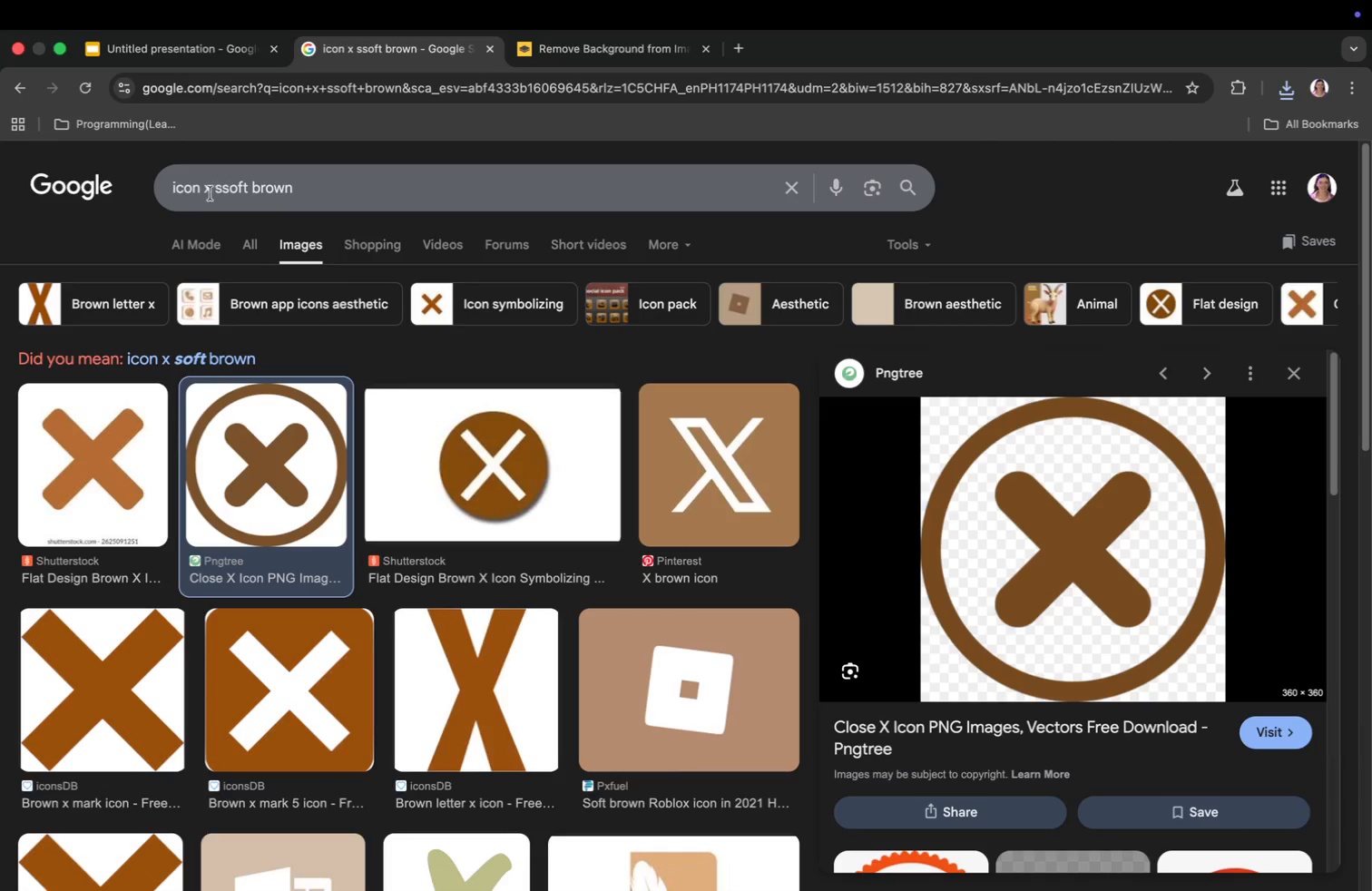 
left_click_drag(start_coordinate=[211, 192], to_coordinate=[204, 192])
 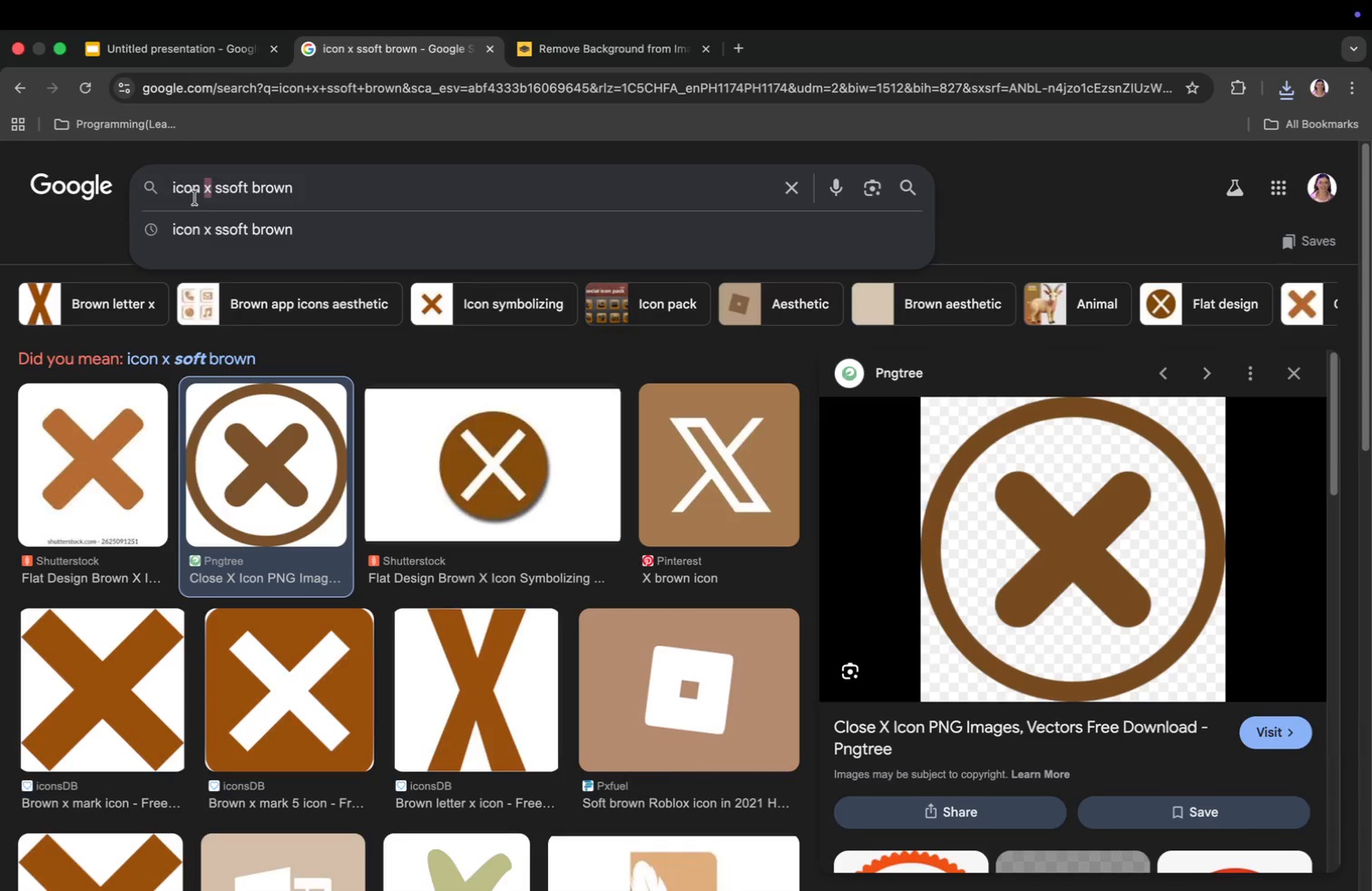 
type(person)
 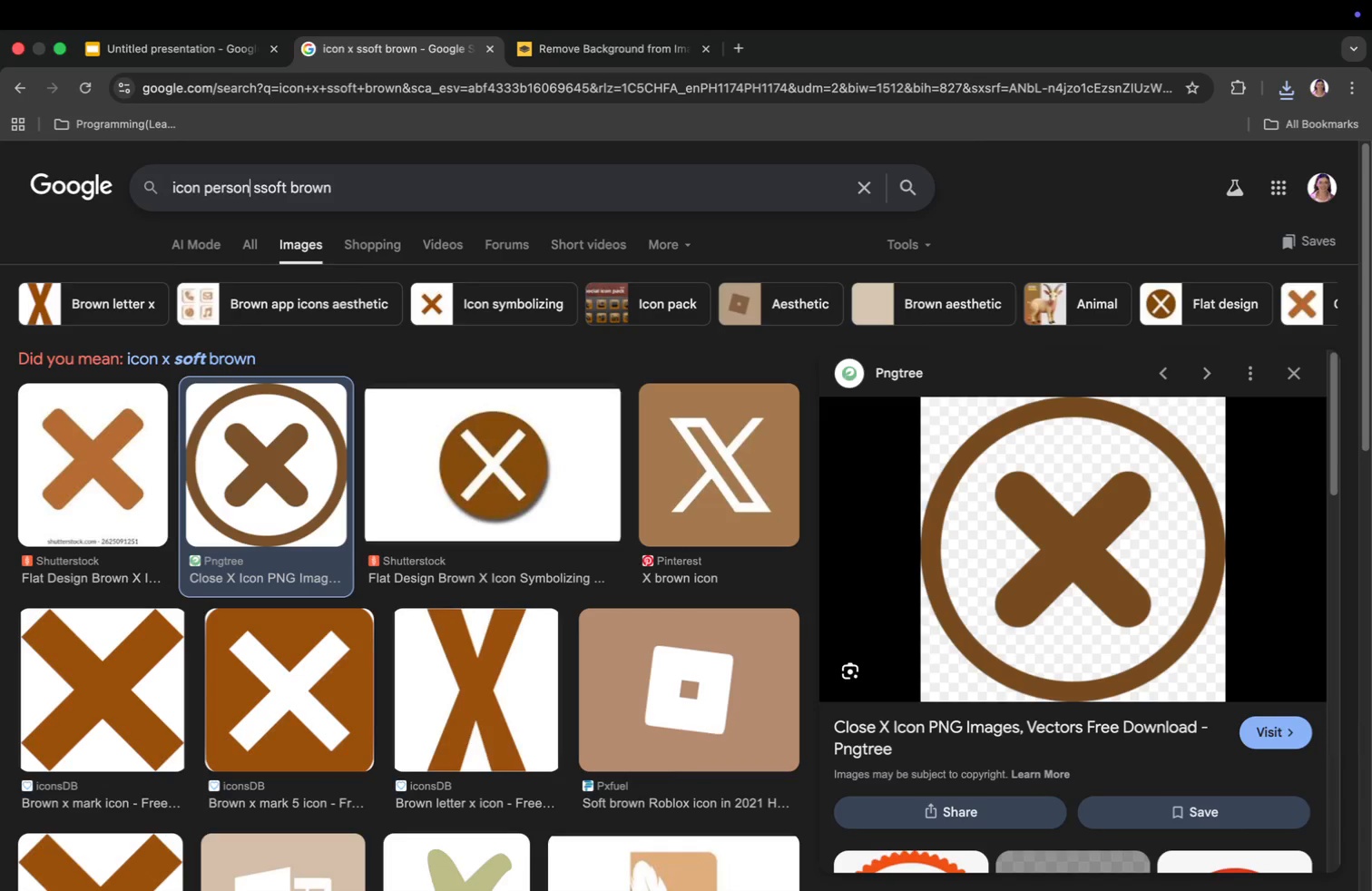 
key(Enter)
 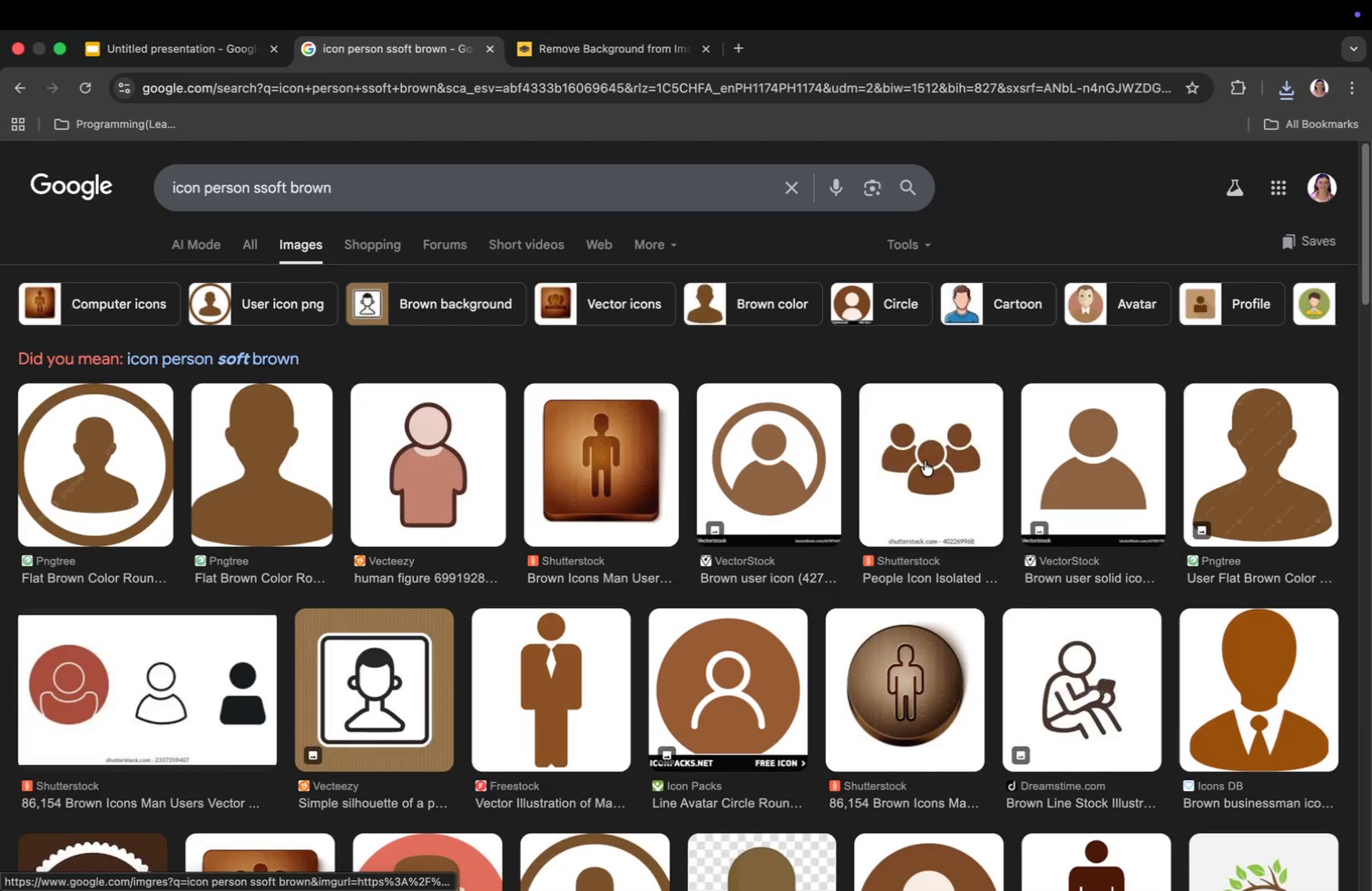 
wait(5.79)
 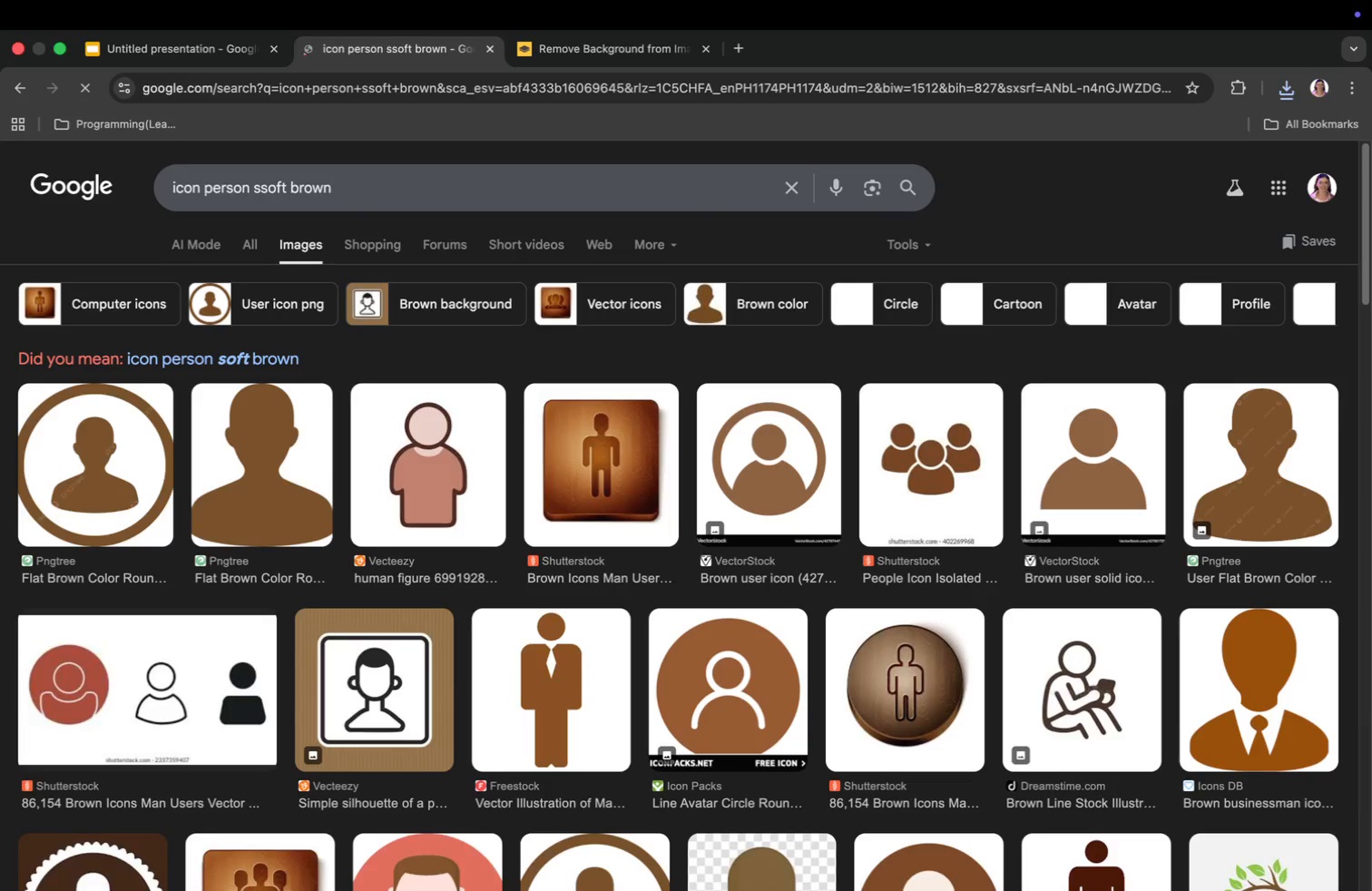 
left_click([787, 472])
 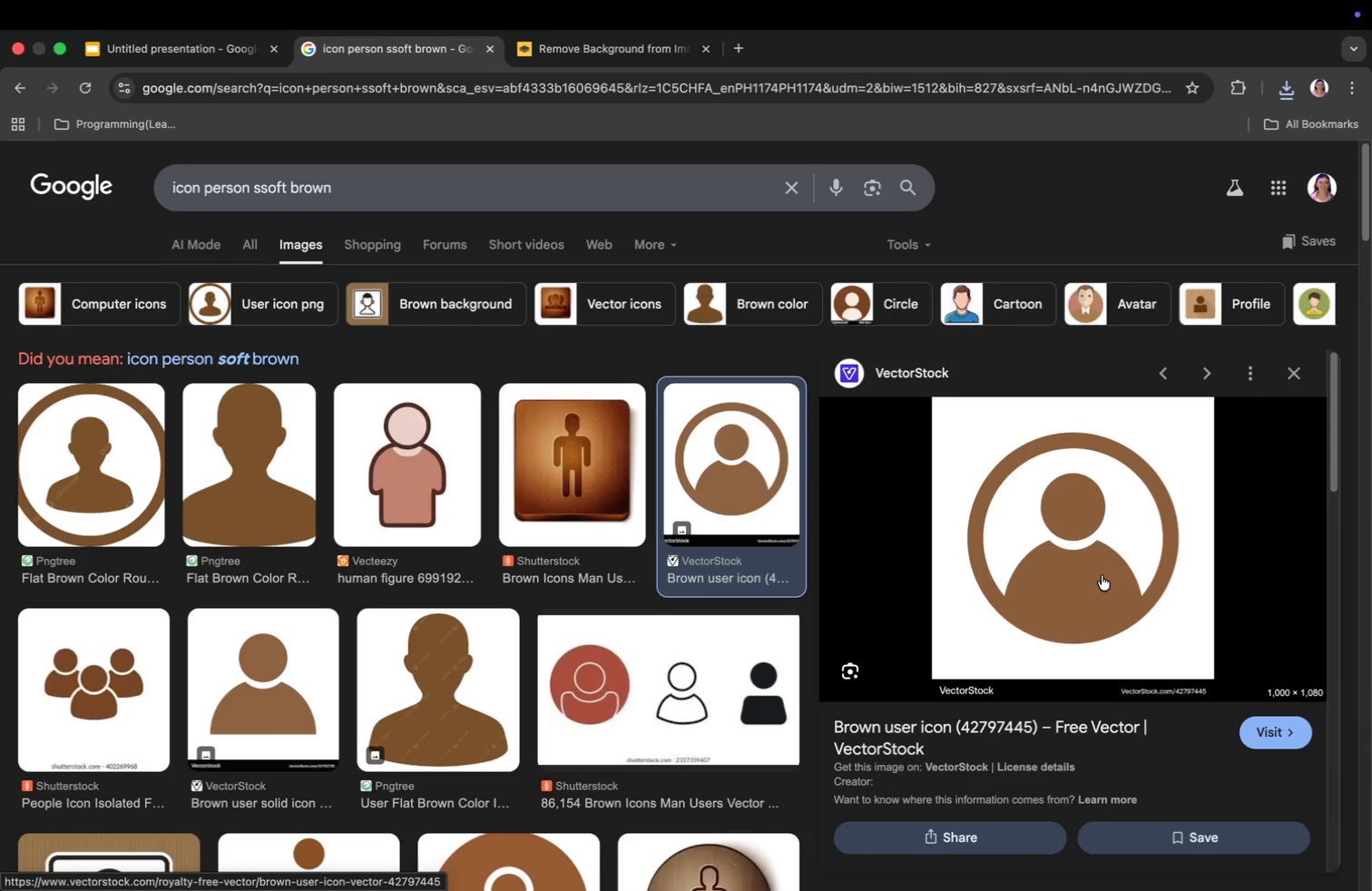 
right_click([1102, 575])
 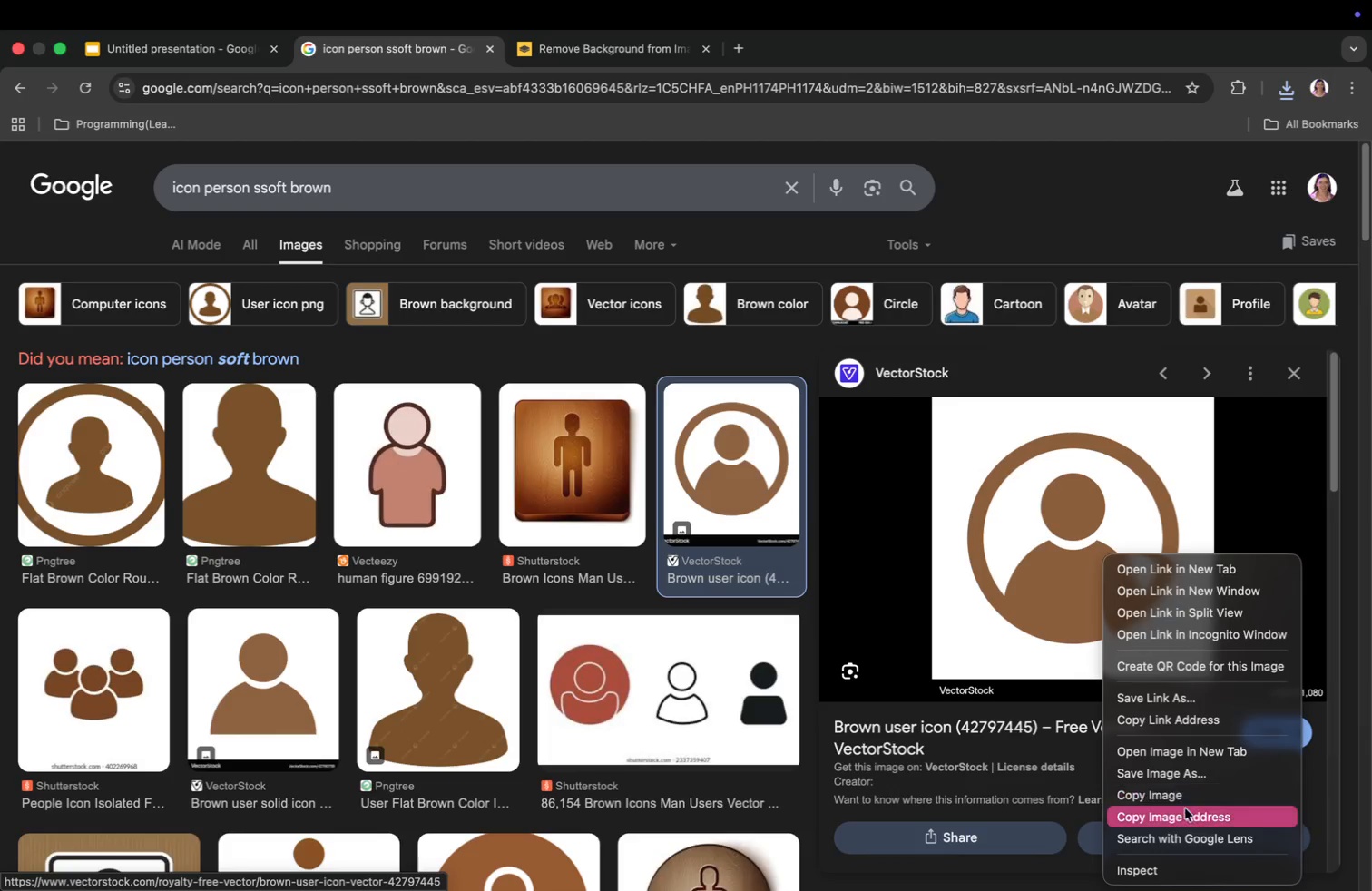 
left_click([1186, 814])
 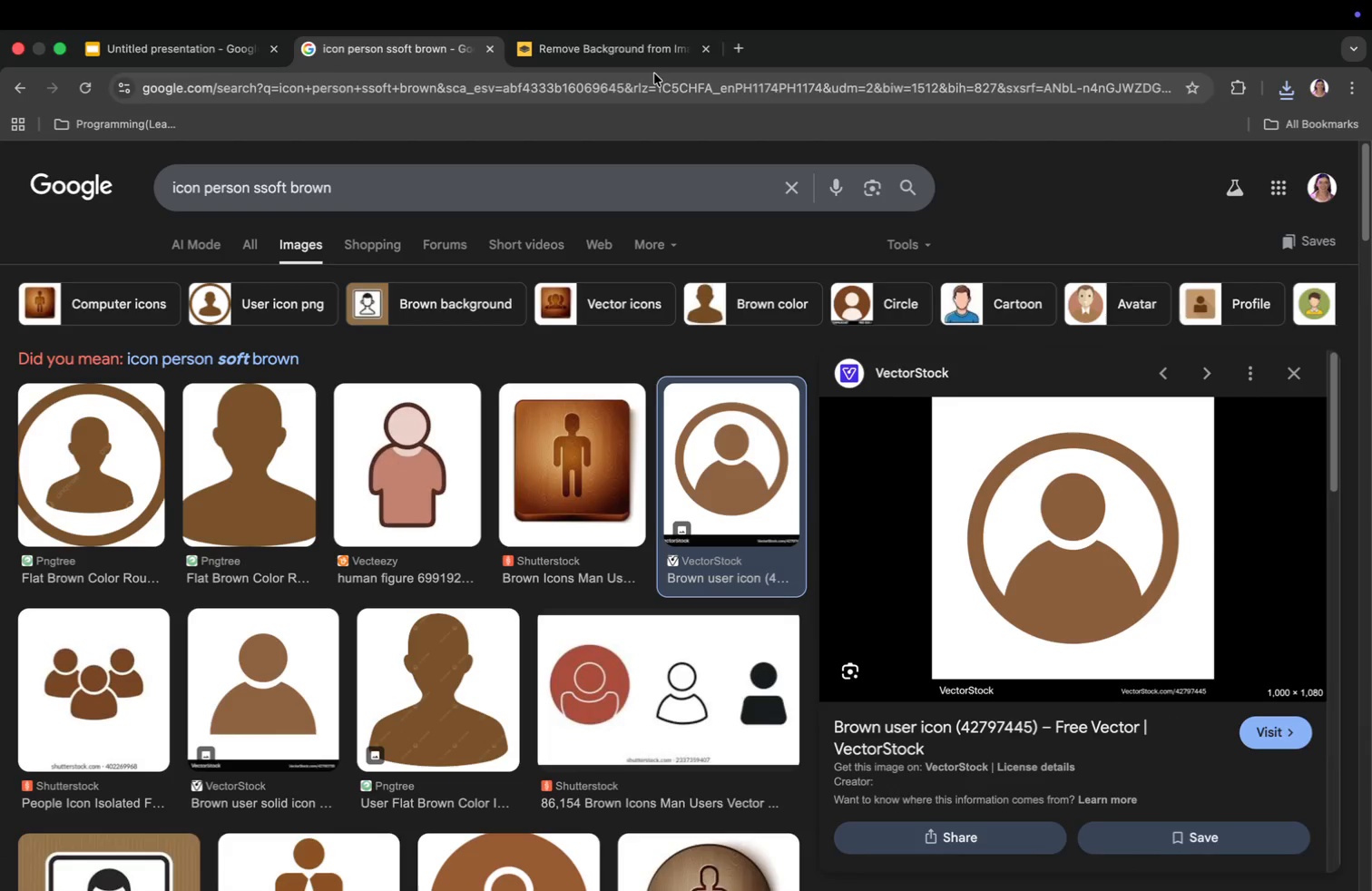 
left_click([641, 55])
 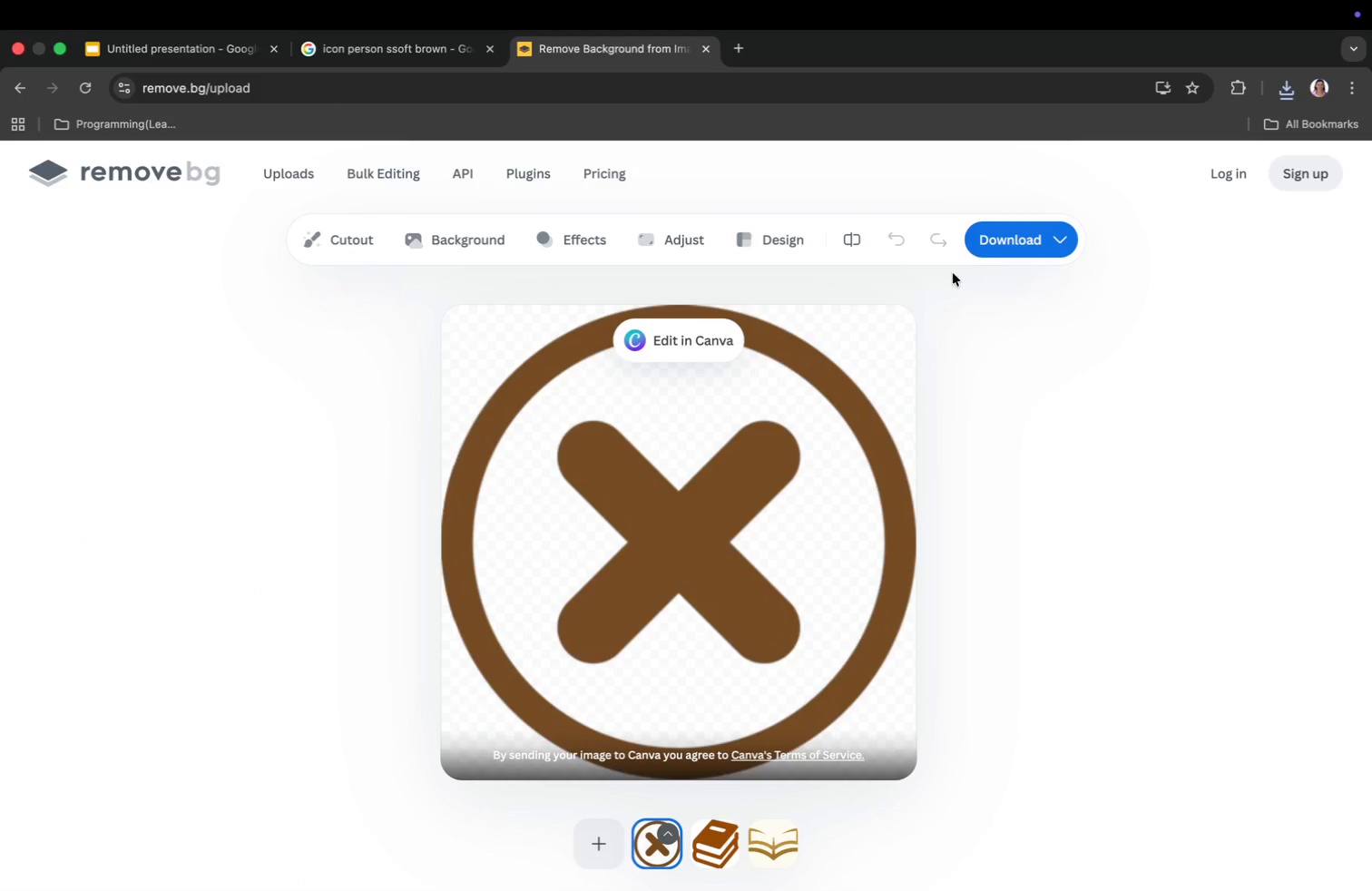 
left_click([989, 236])
 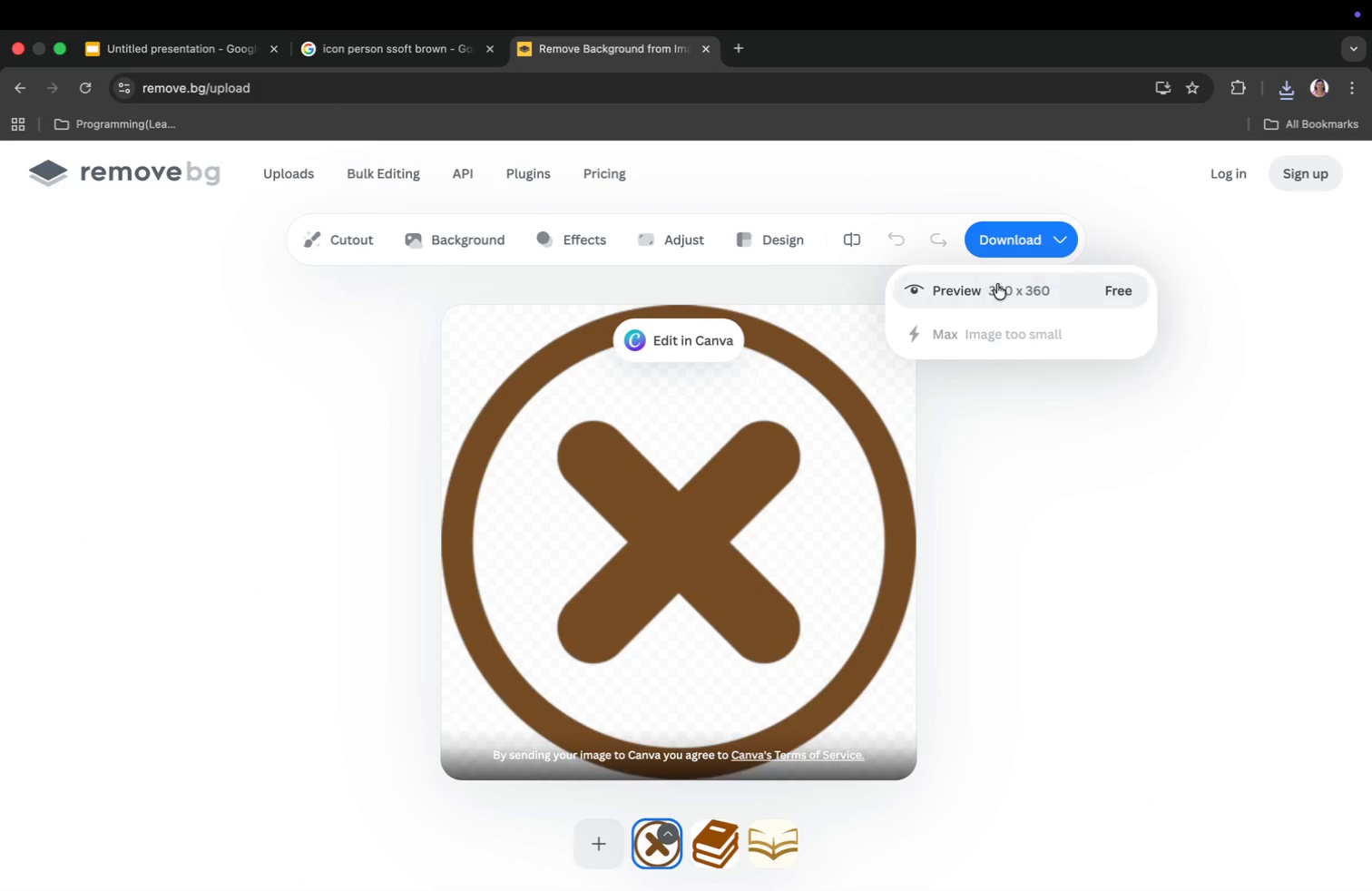 
left_click([995, 289])
 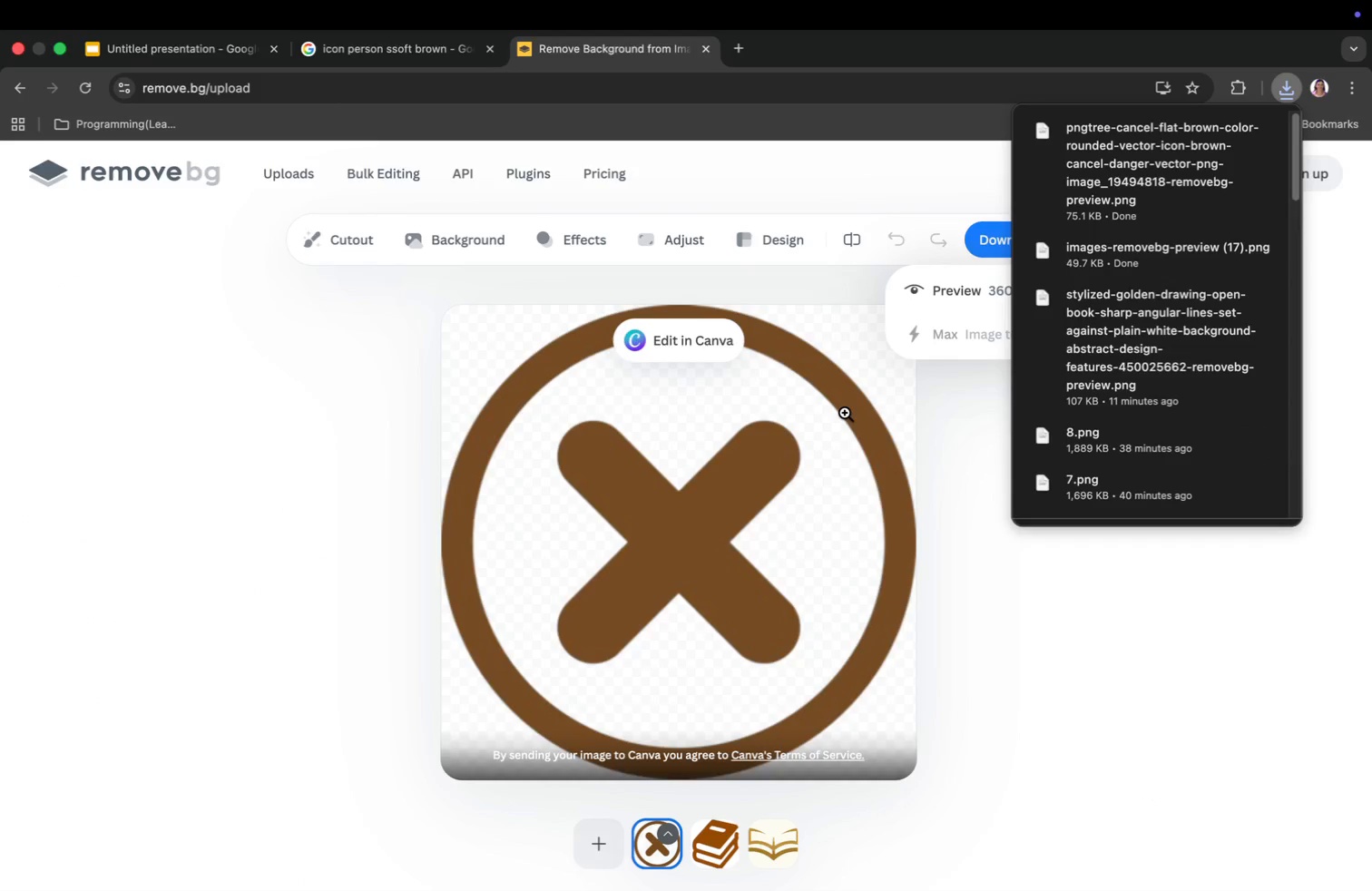 
key(Meta+V)
 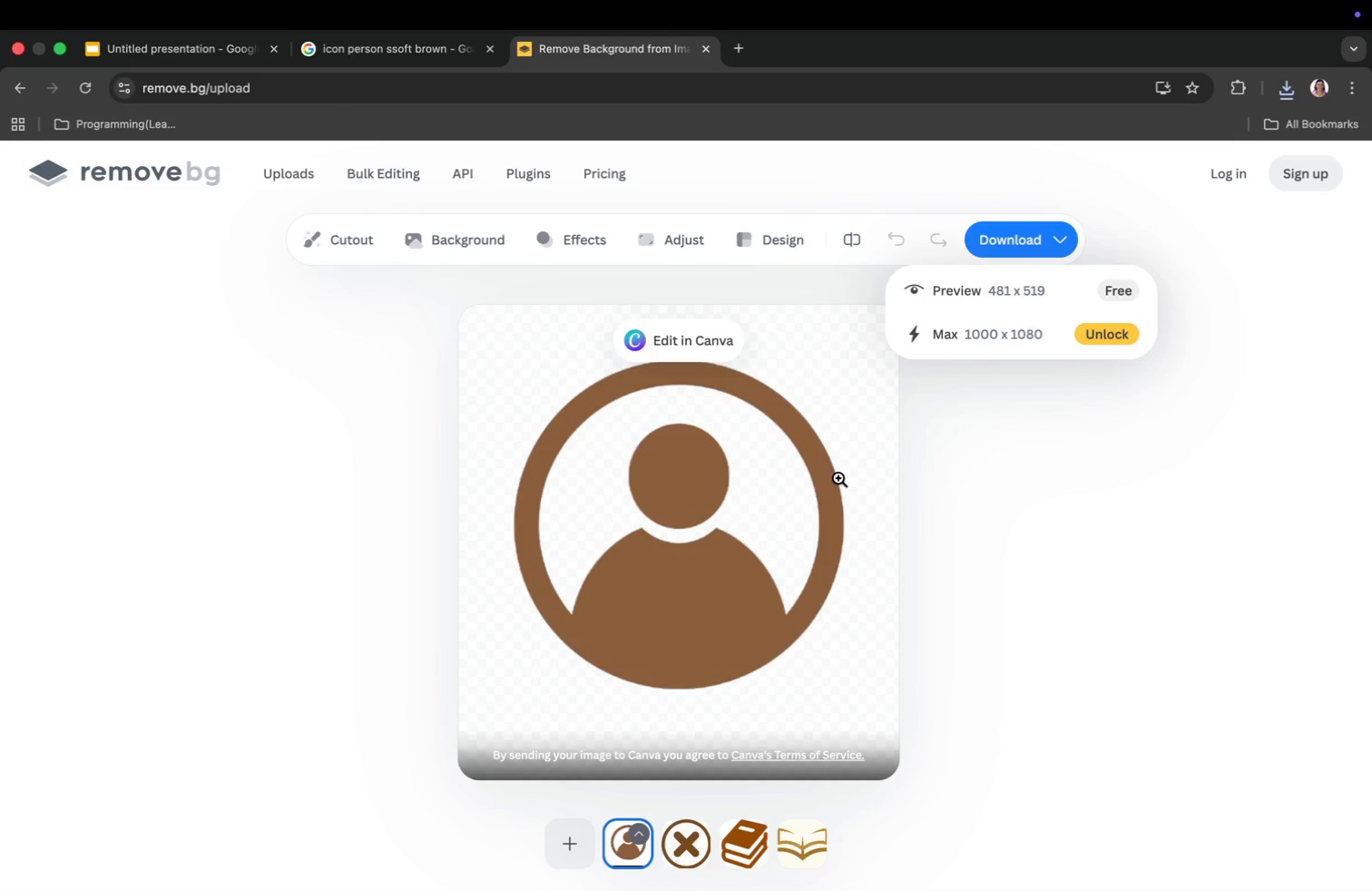 
wait(11.5)
 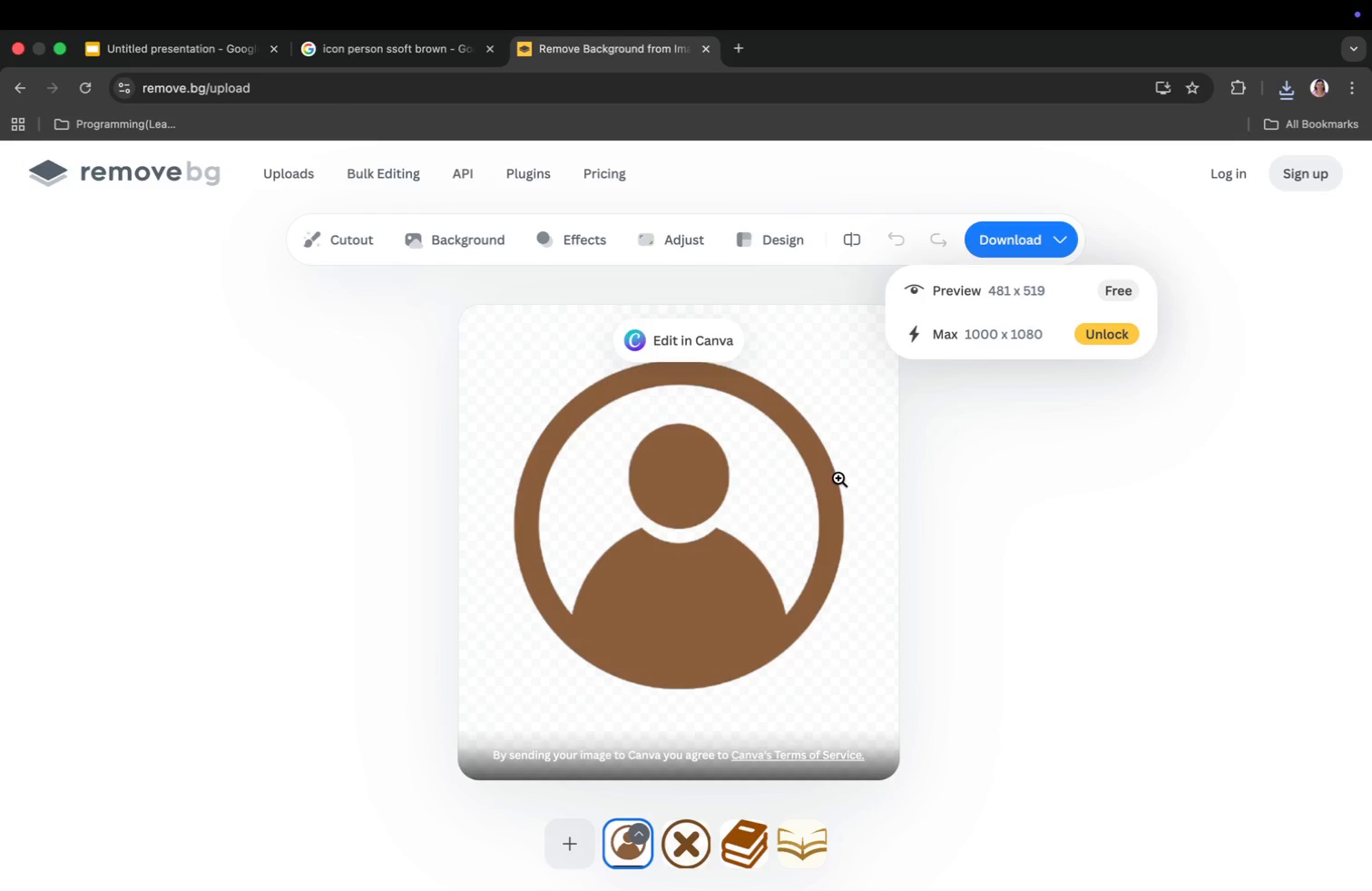 
left_click([983, 290])
 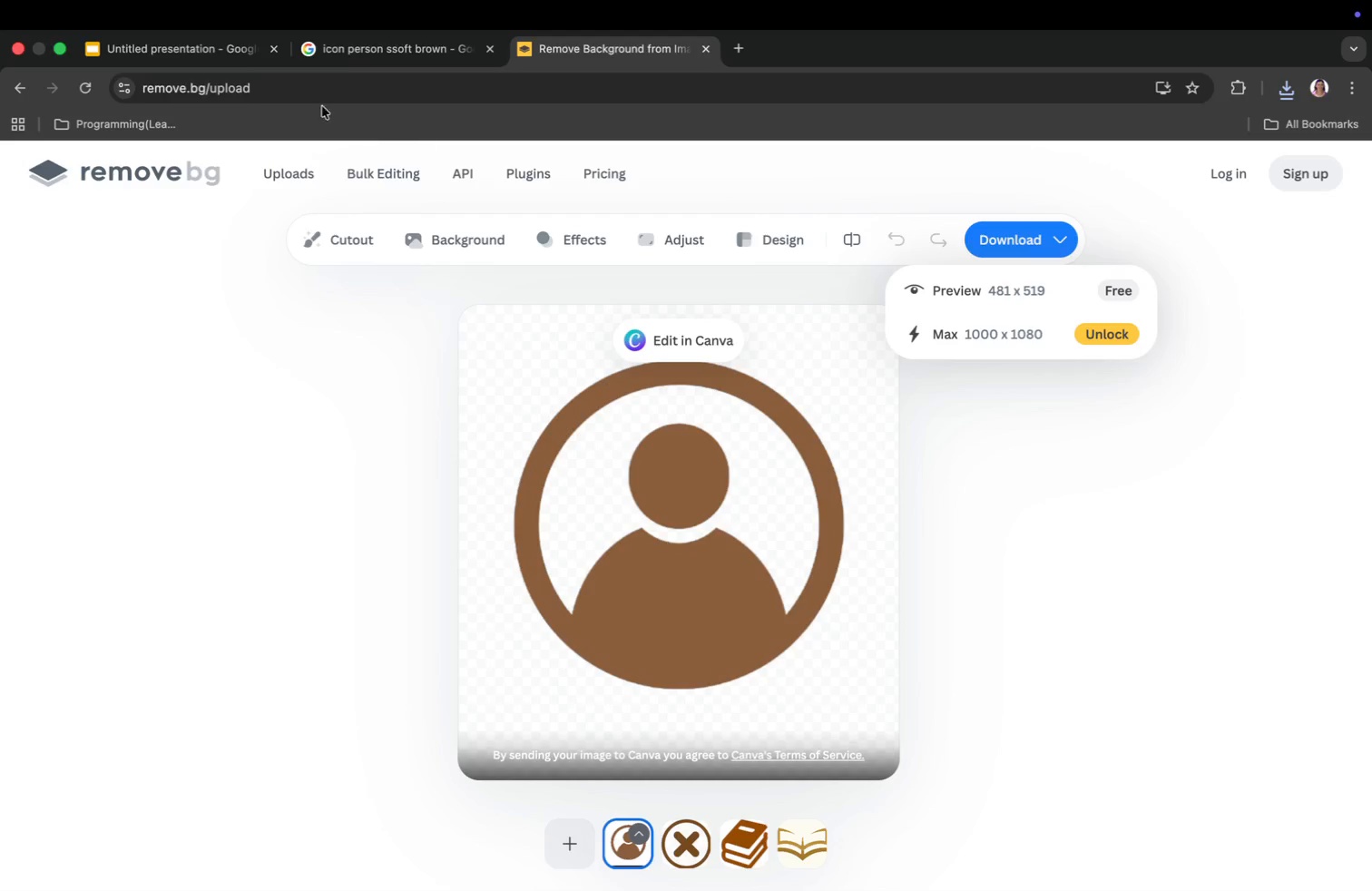 
left_click([161, 45])
 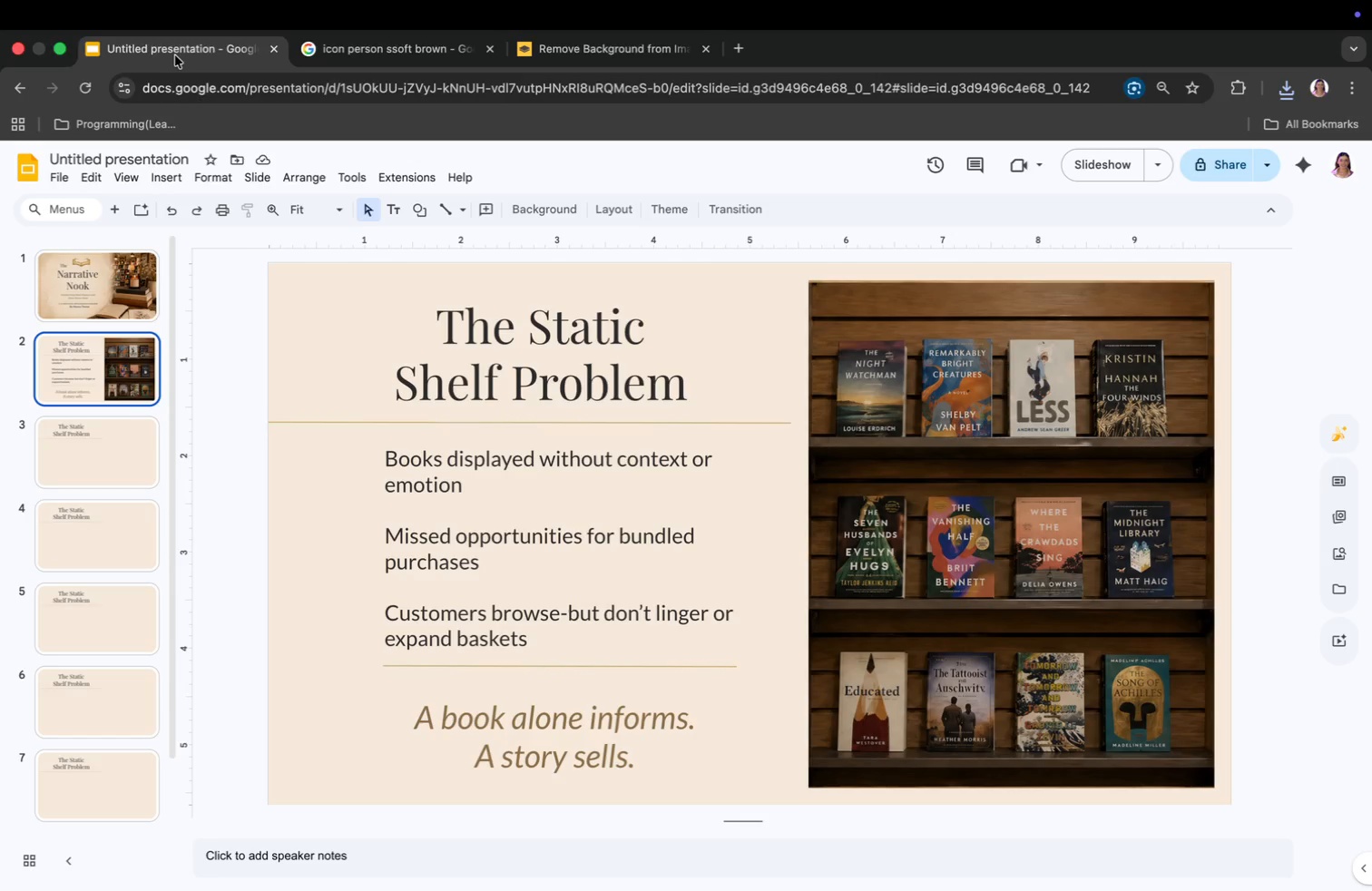 
left_click([167, 169])
 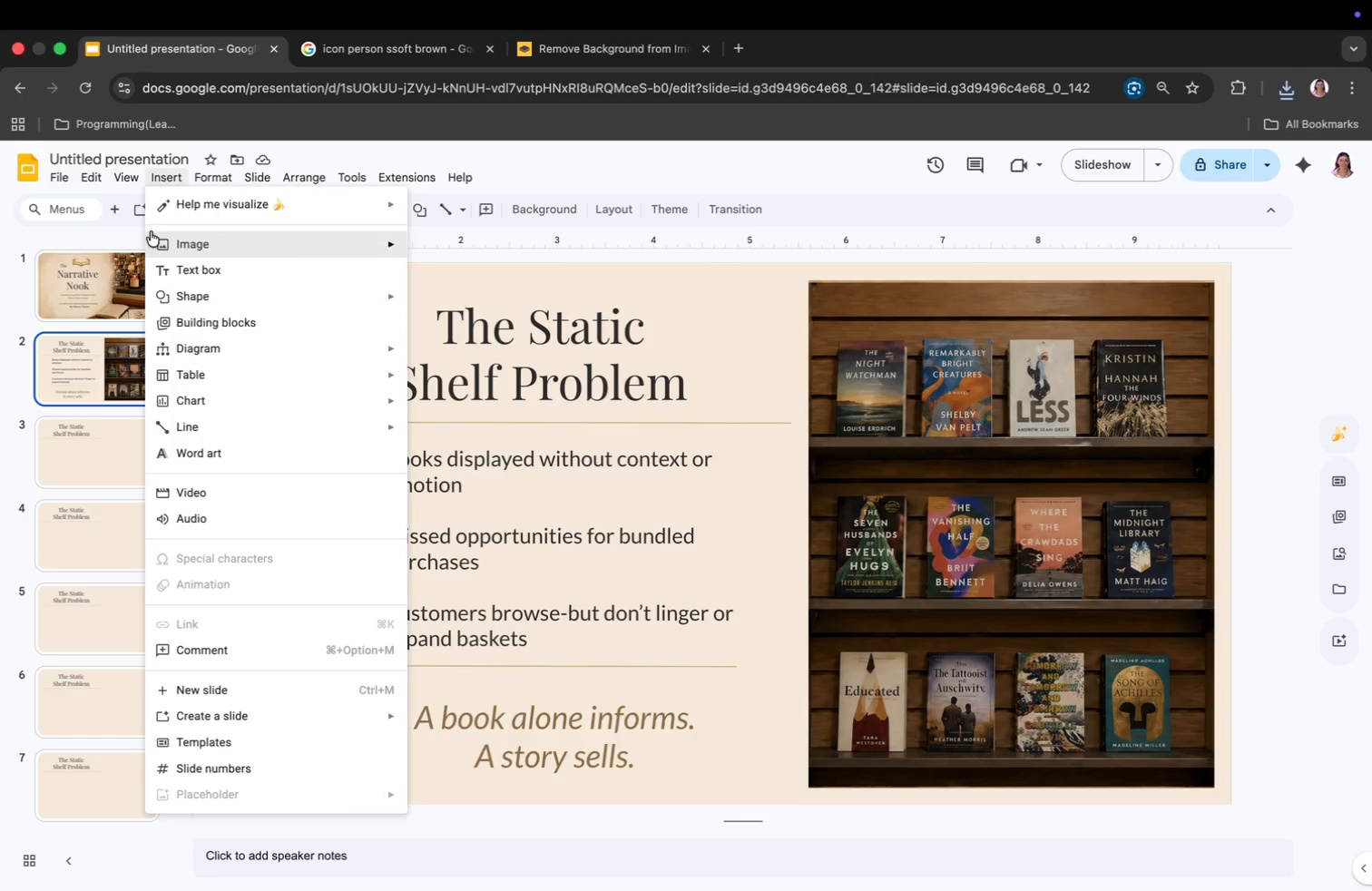 
left_click([195, 292])
 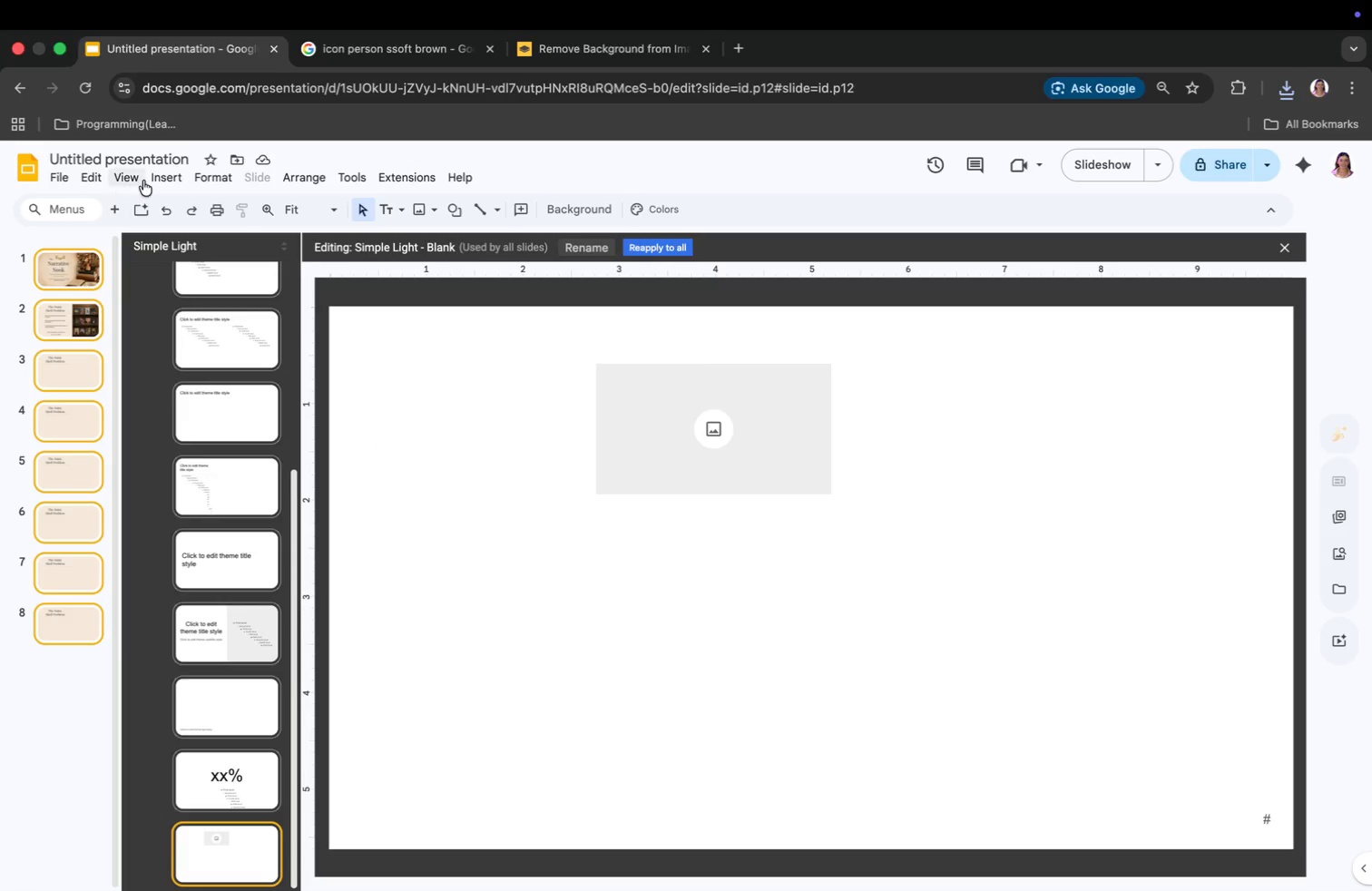 
left_click([151, 174])
 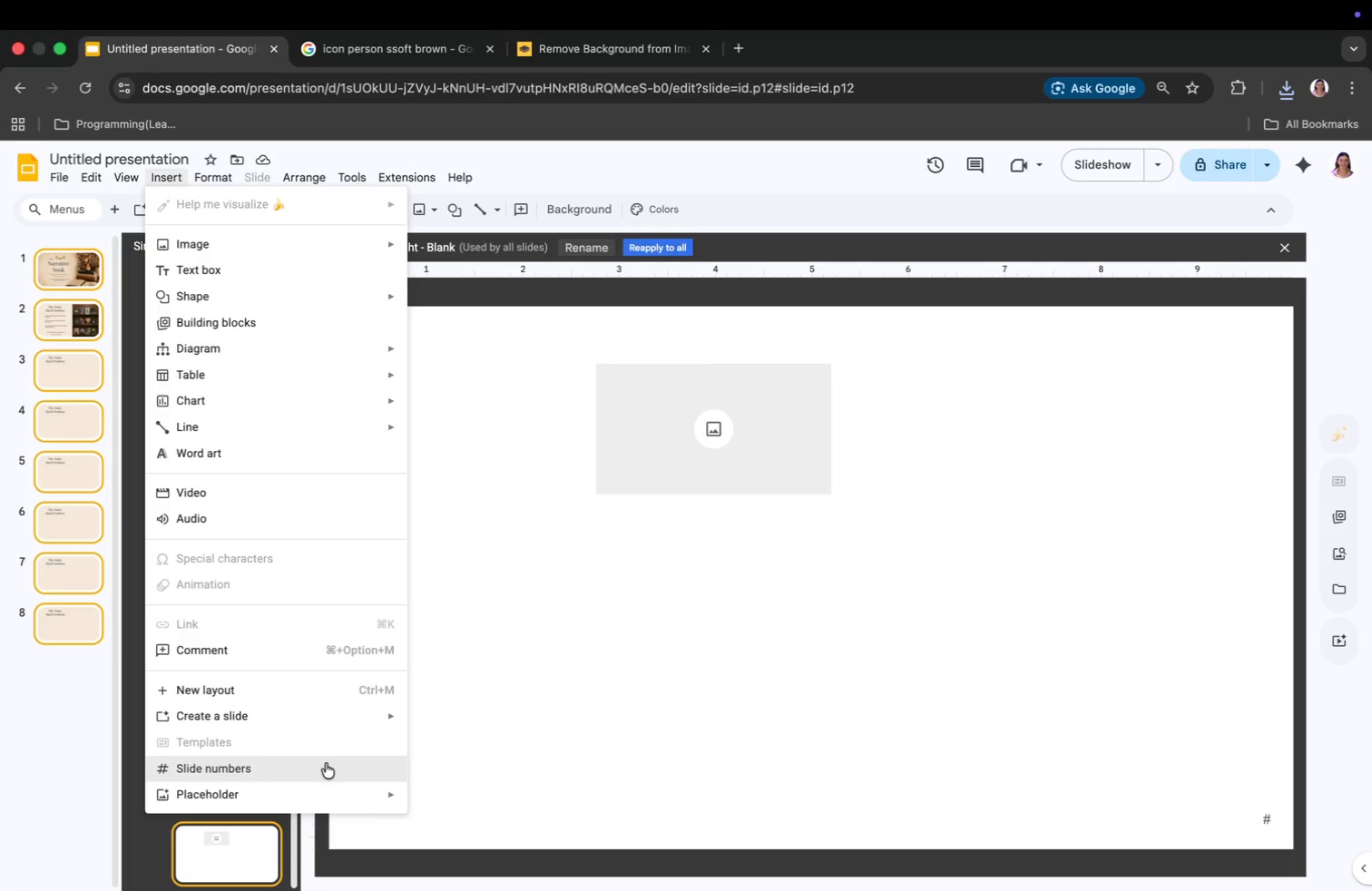 
left_click([324, 798])
 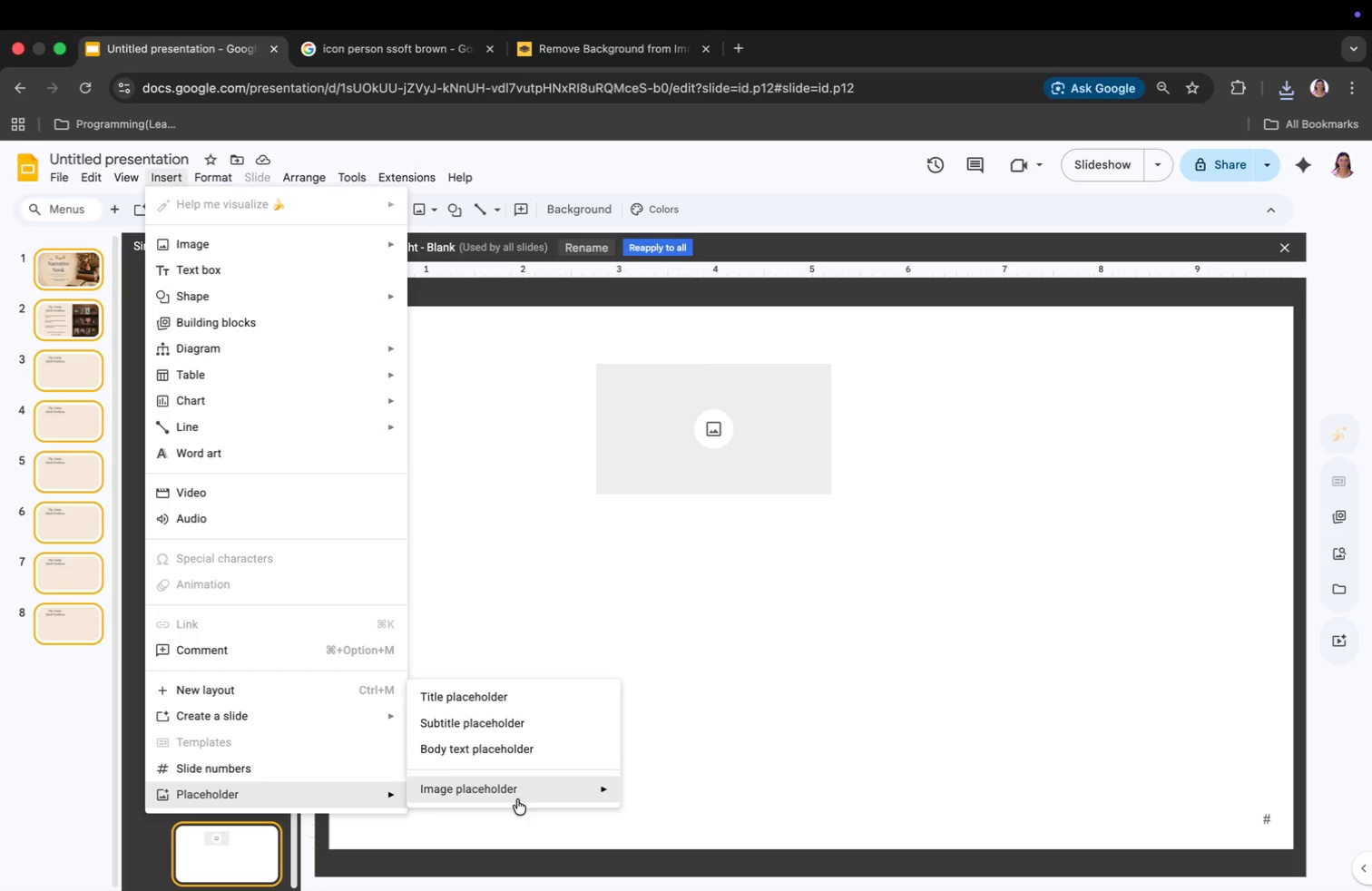 
left_click([514, 791])
 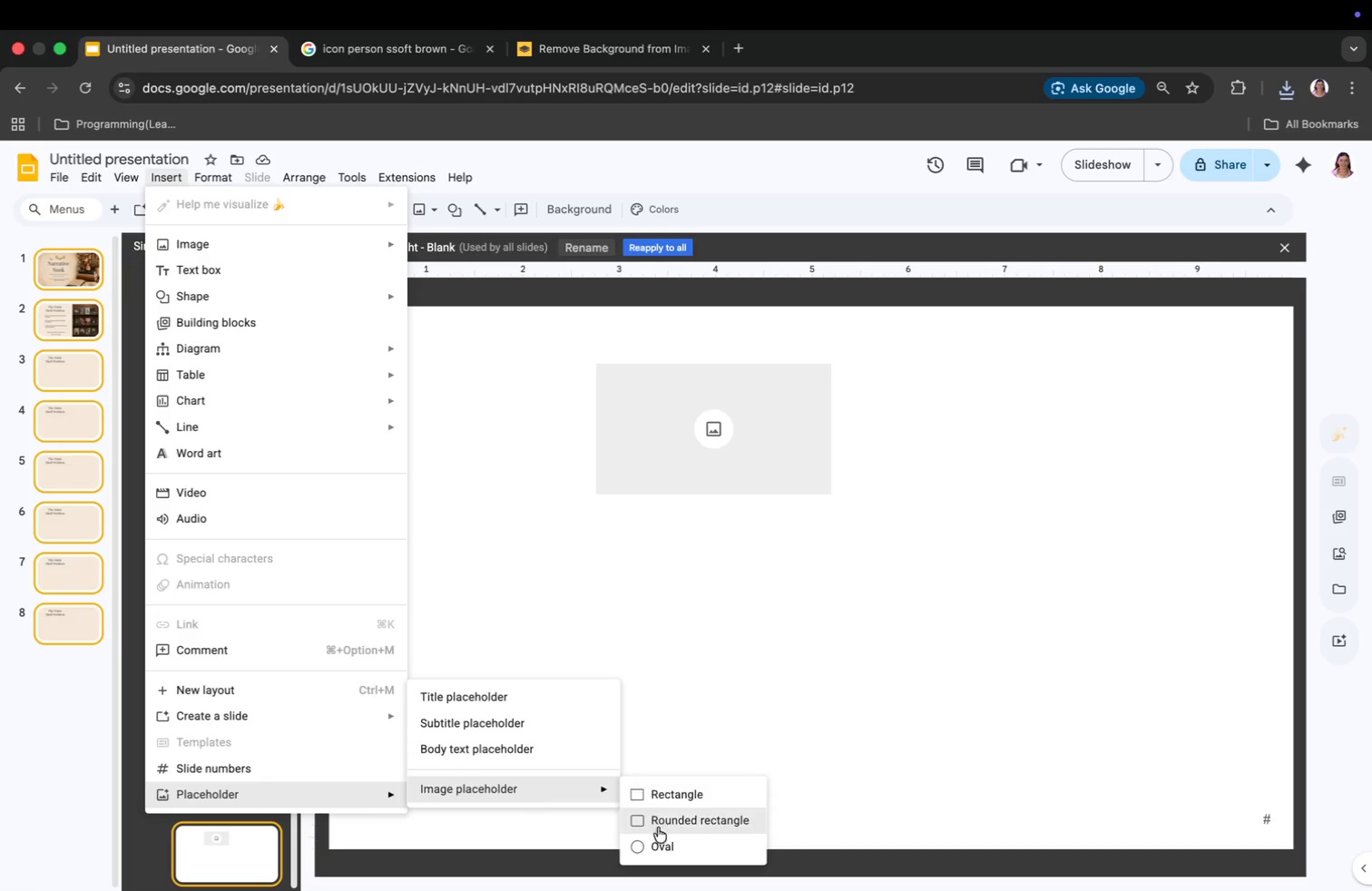 
left_click([659, 848])
 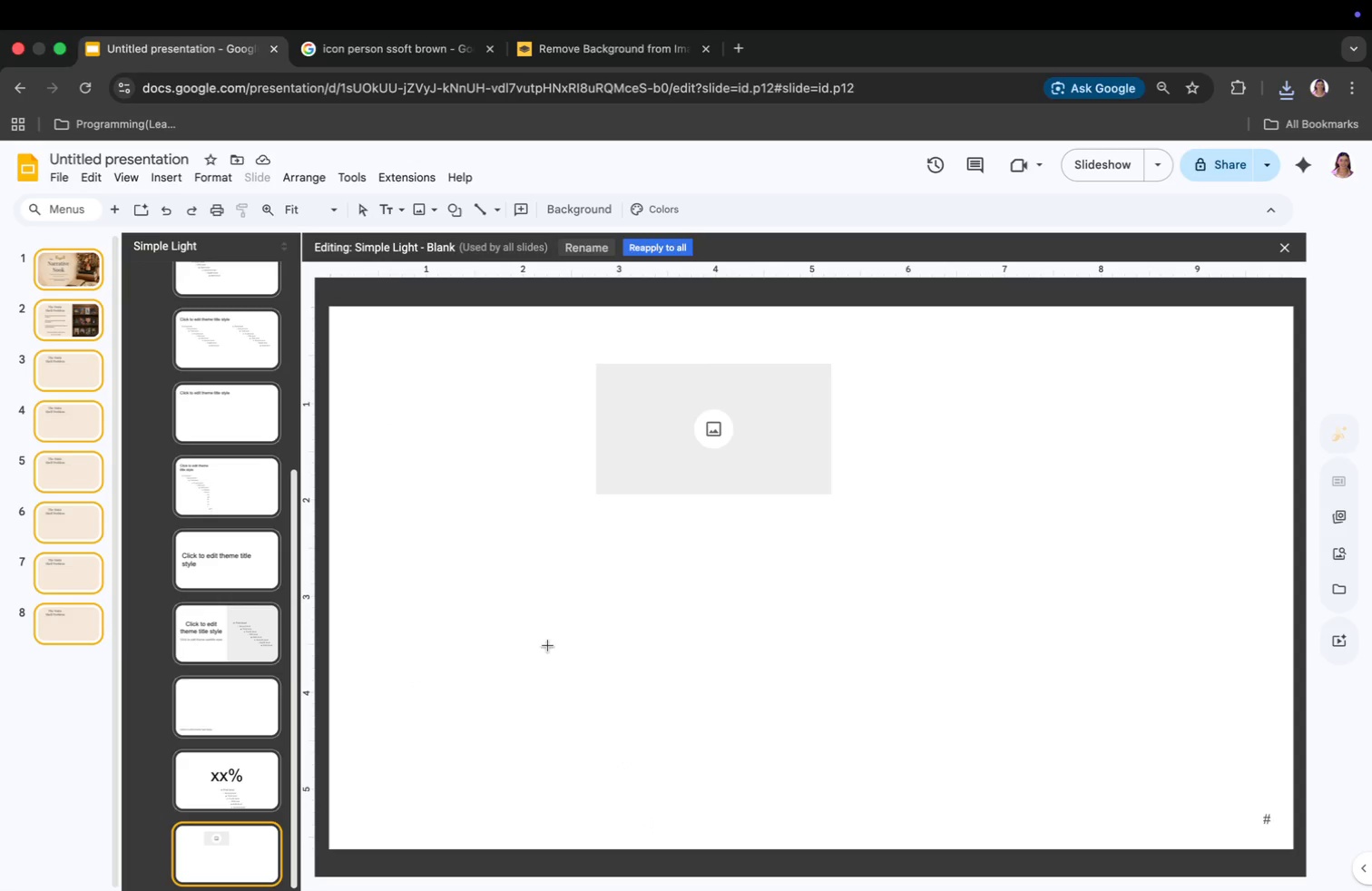 
right_click([545, 640])
 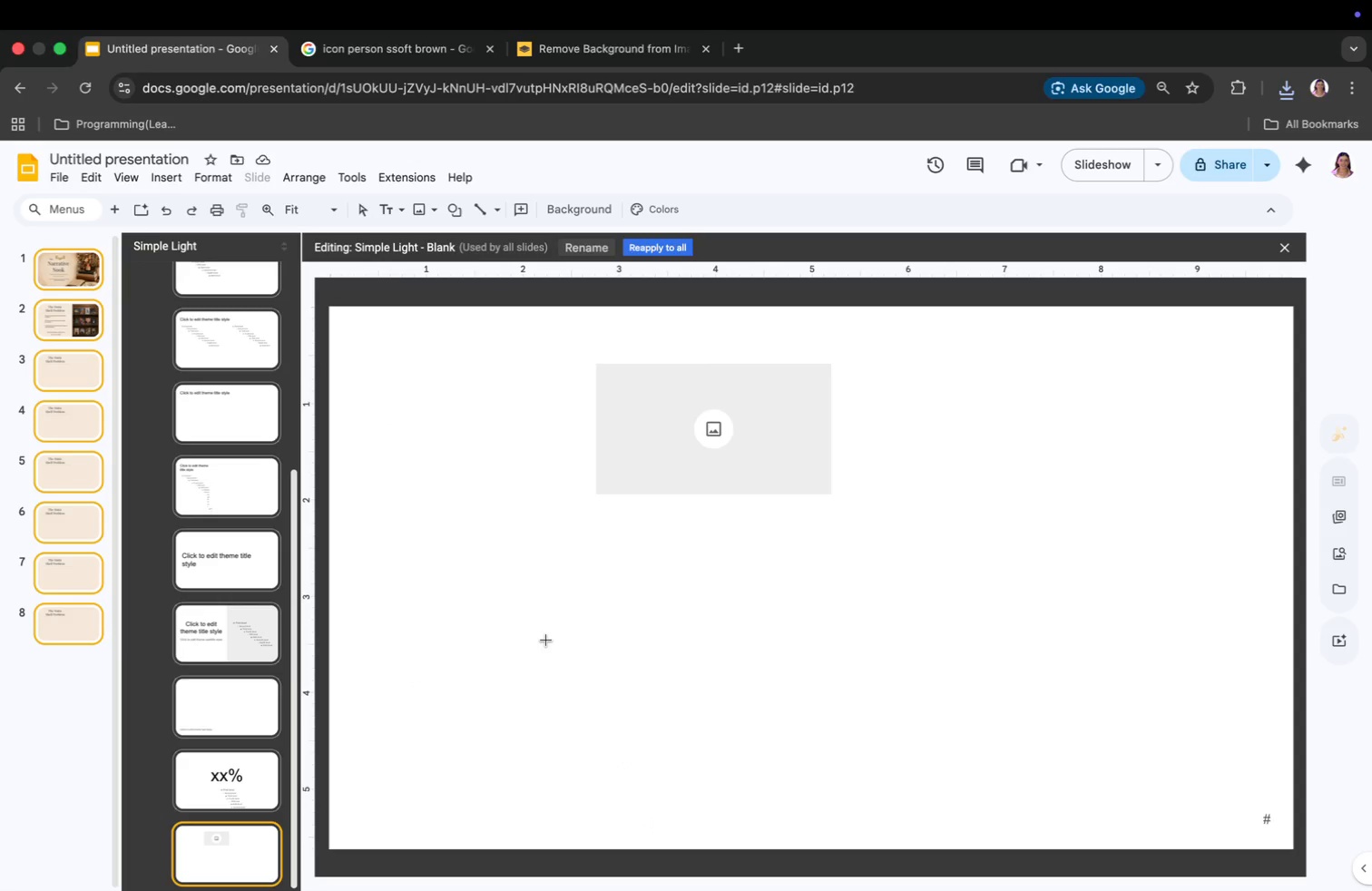 
left_click([547, 633])
 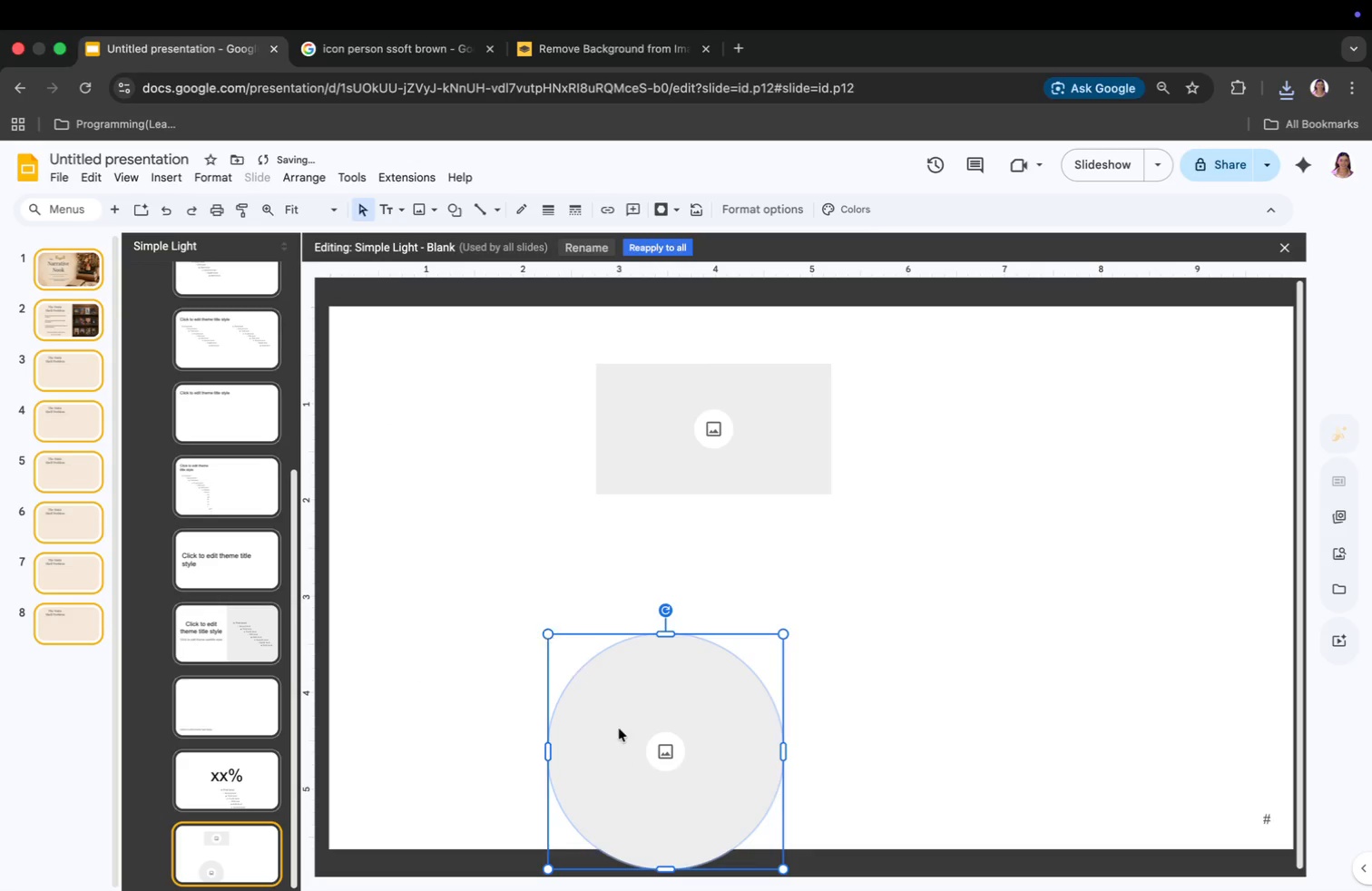 
left_click_drag(start_coordinate=[622, 738], to_coordinate=[567, 655])
 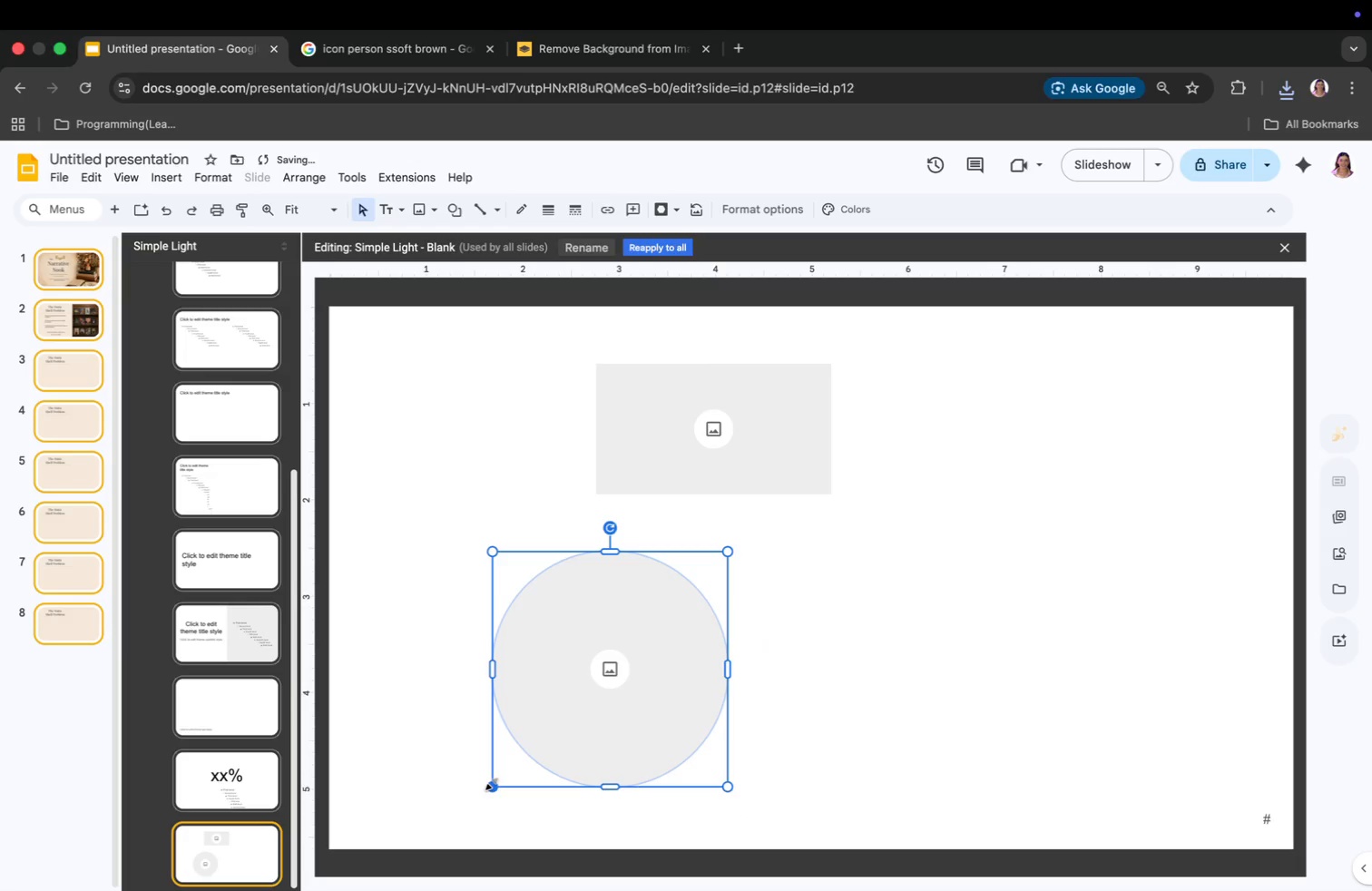 
left_click_drag(start_coordinate=[491, 784], to_coordinate=[691, 586])
 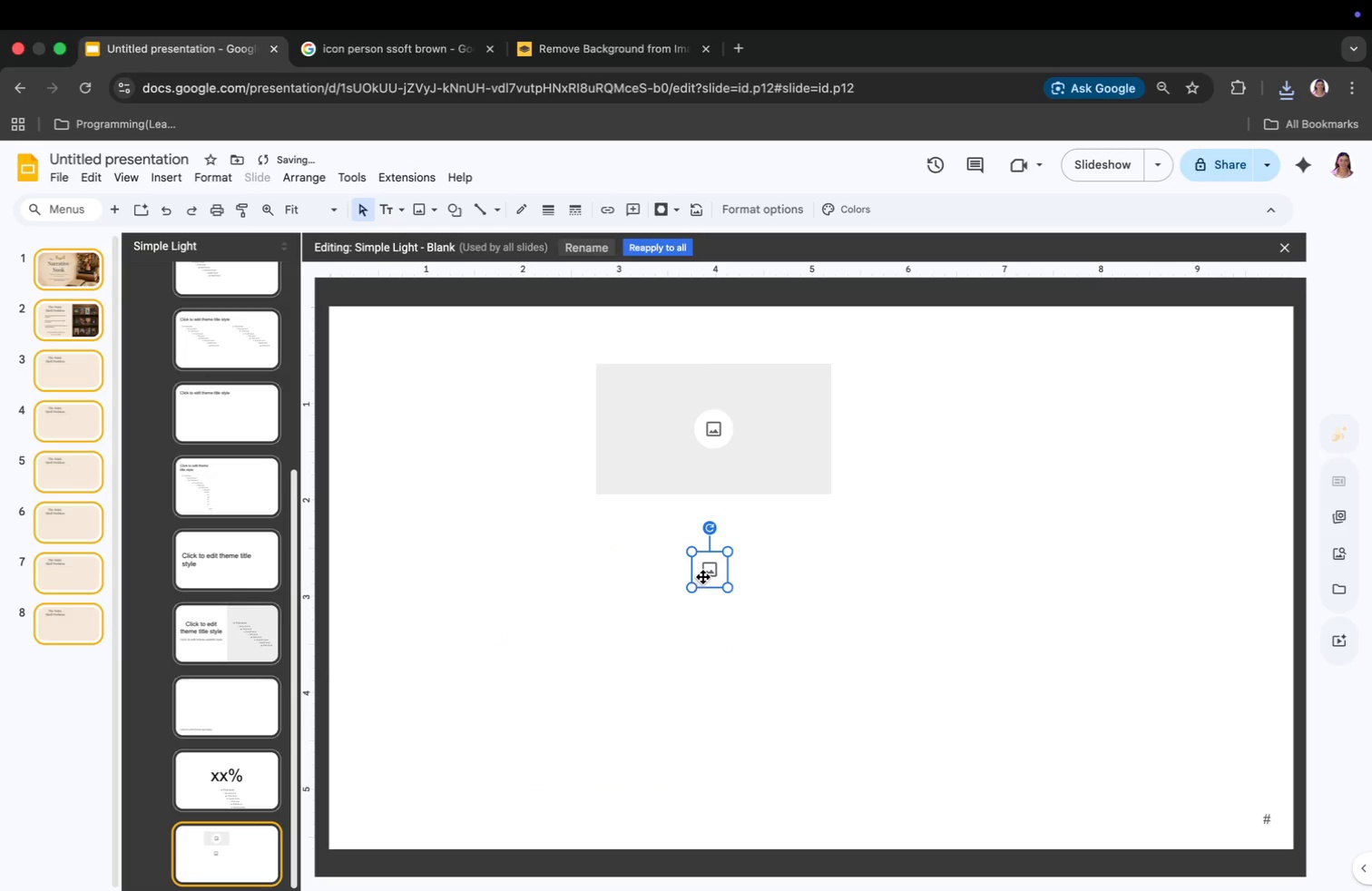 
left_click_drag(start_coordinate=[705, 573], to_coordinate=[463, 555])
 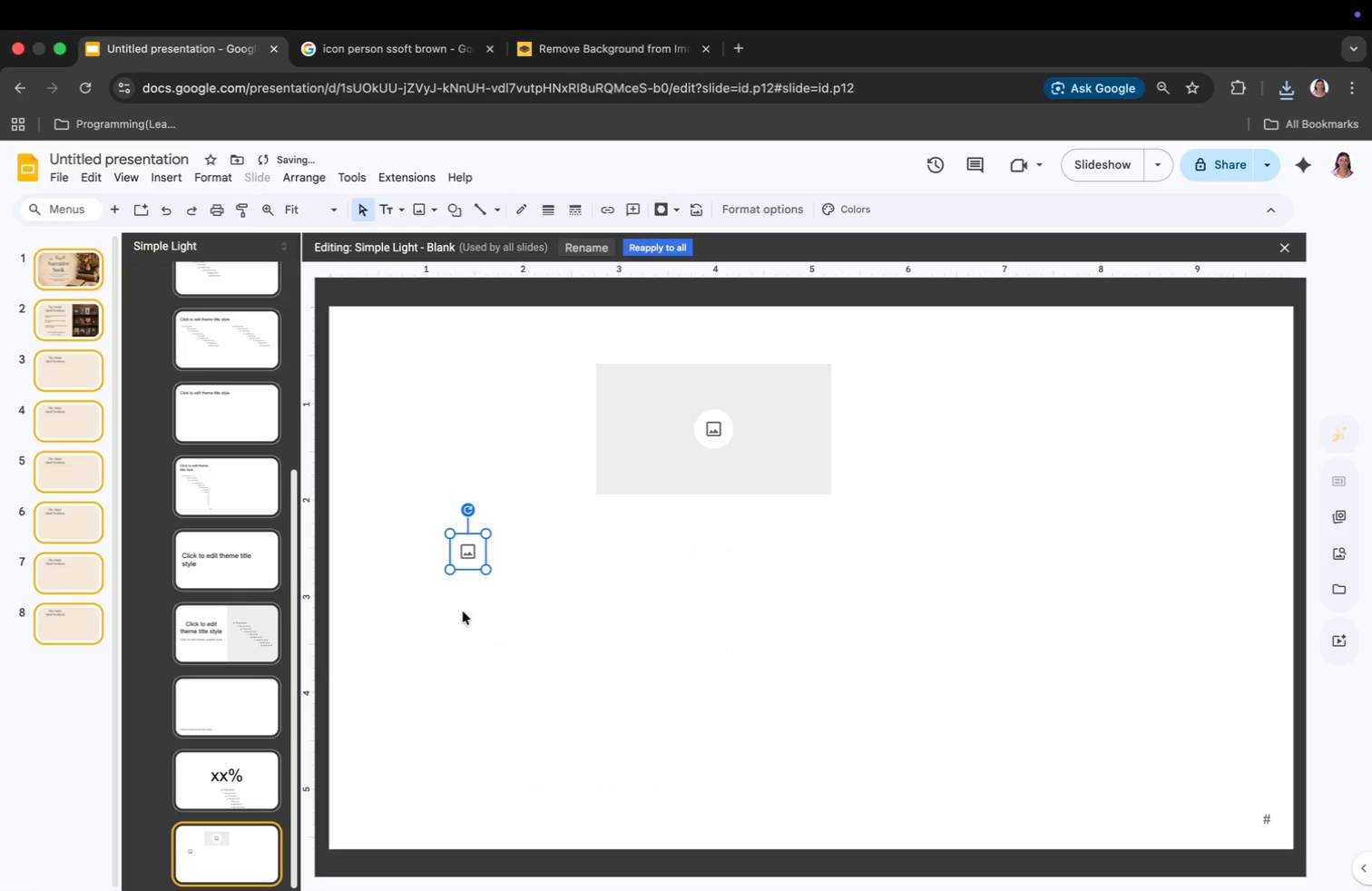 
left_click([464, 612])
 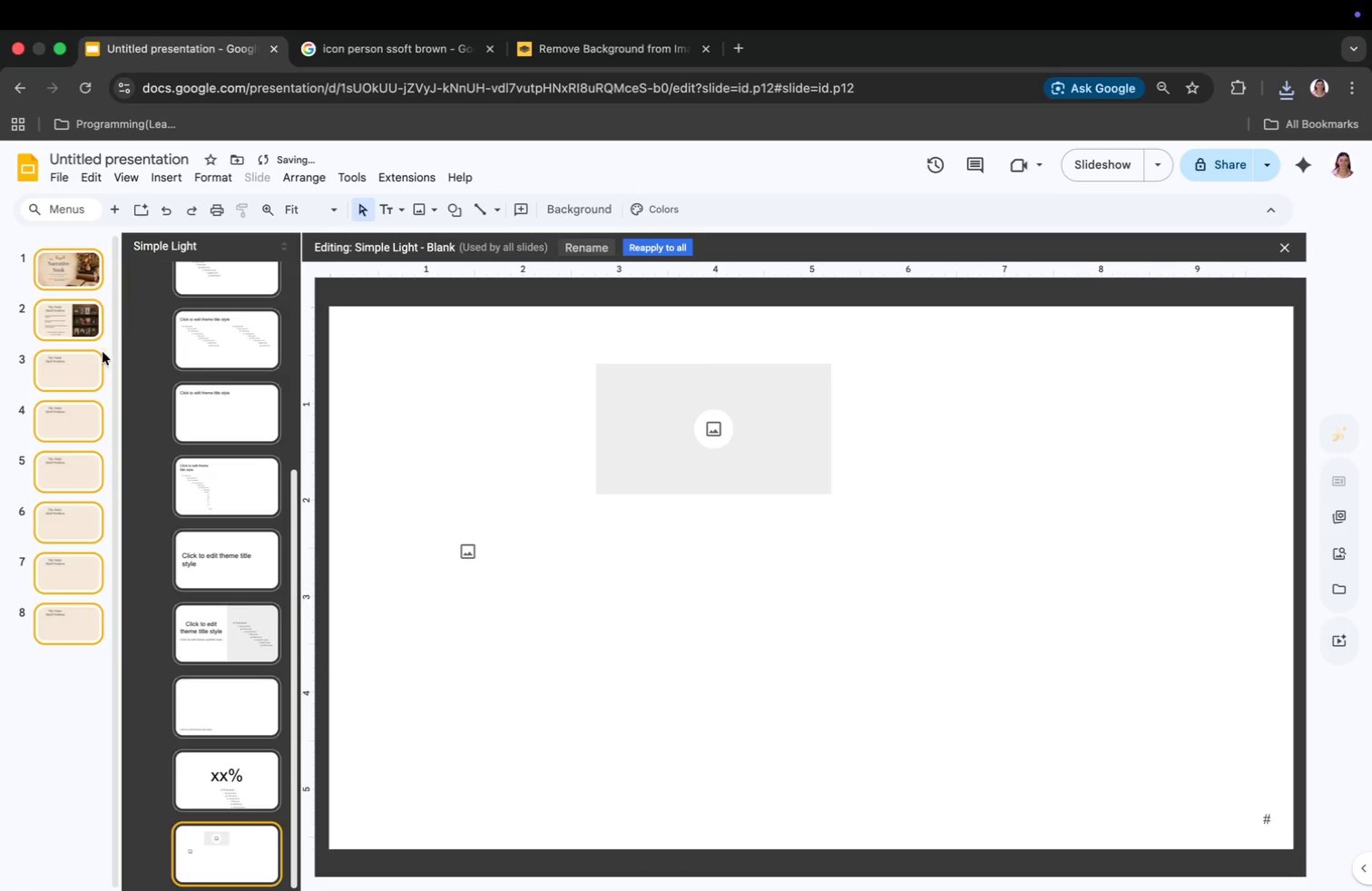 
left_click([78, 318])
 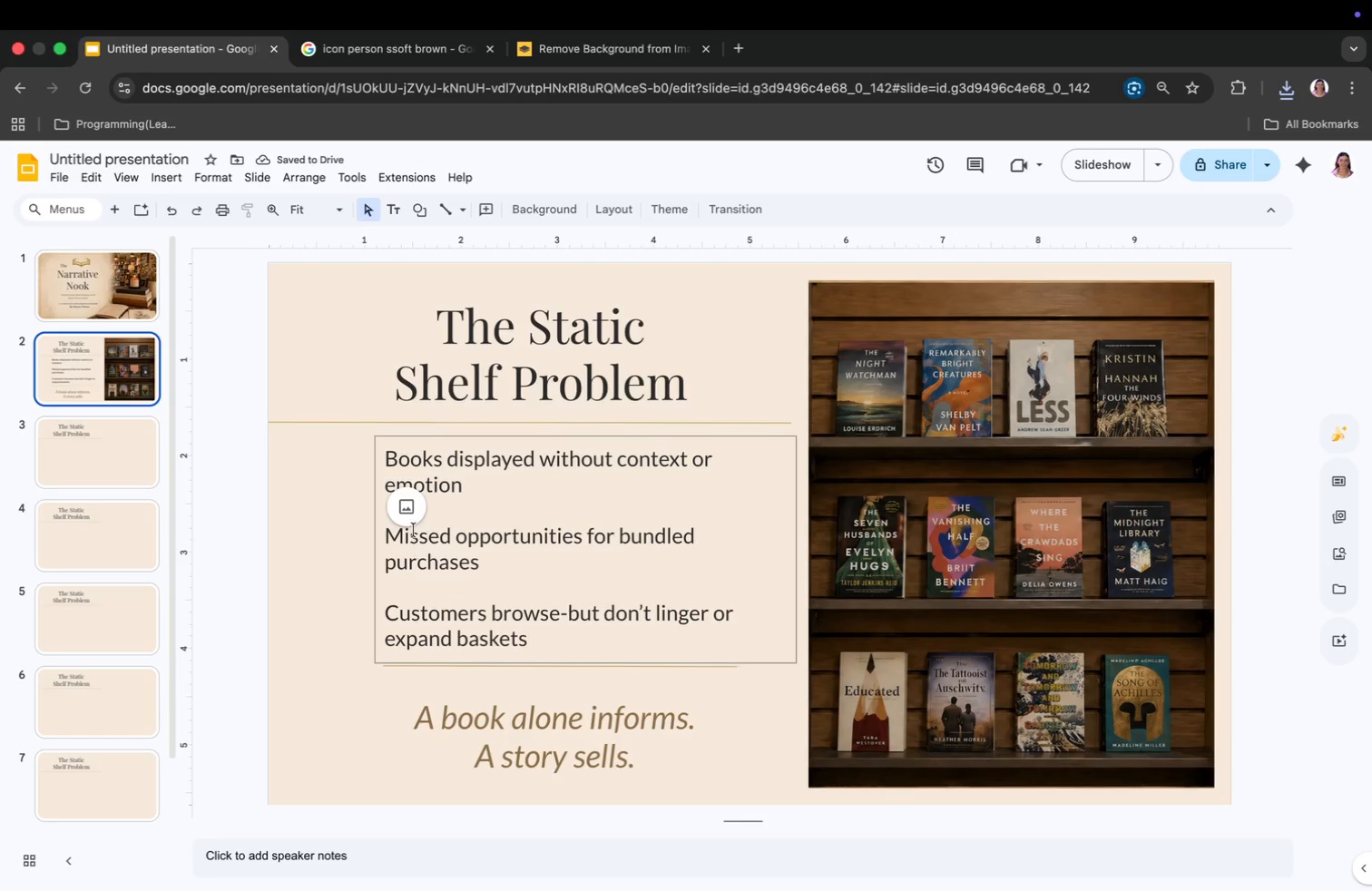 
left_click_drag(start_coordinate=[412, 514], to_coordinate=[368, 468])
 